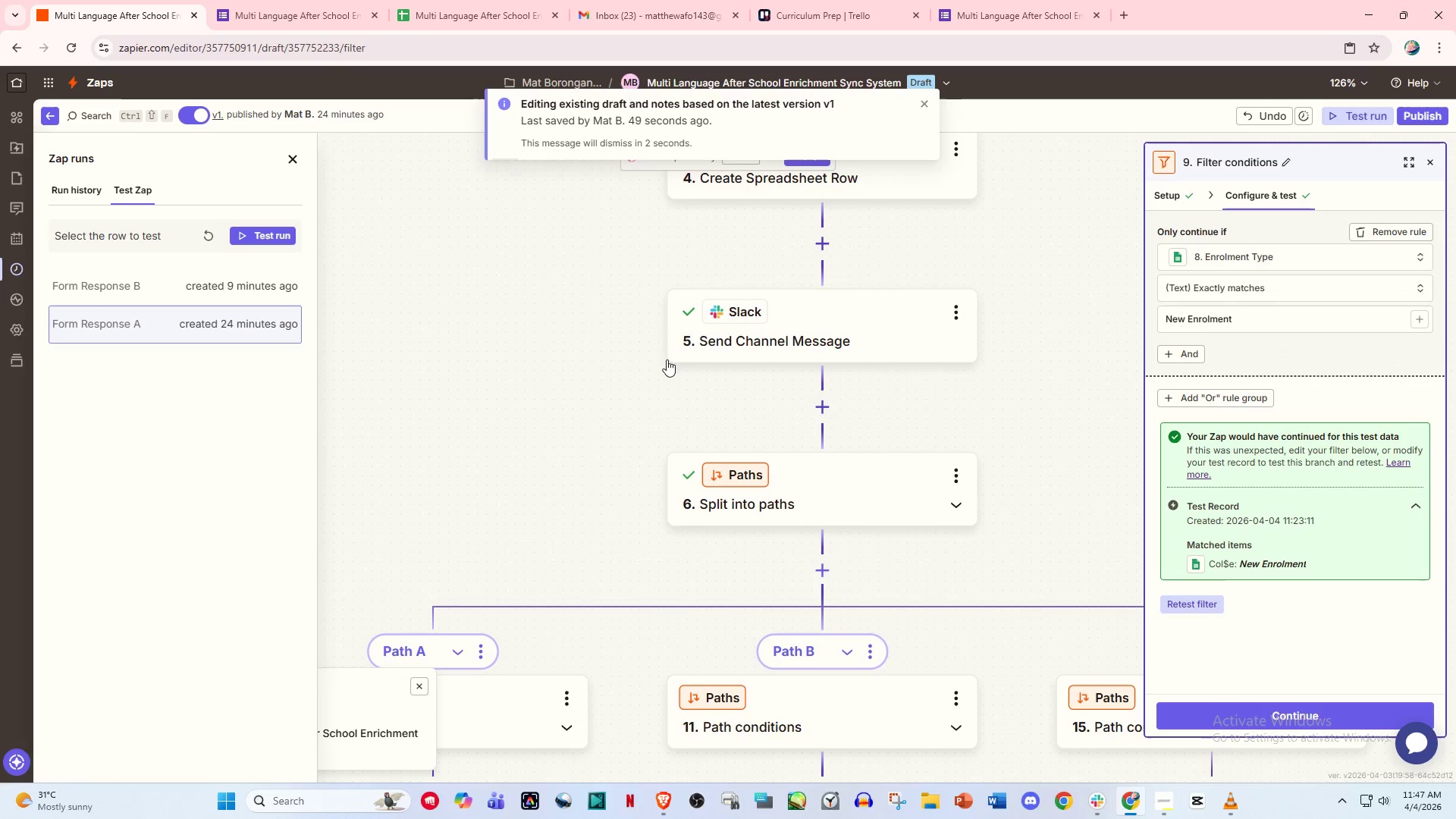 
left_click_drag(start_coordinate=[667, 359], to_coordinate=[643, 449])
 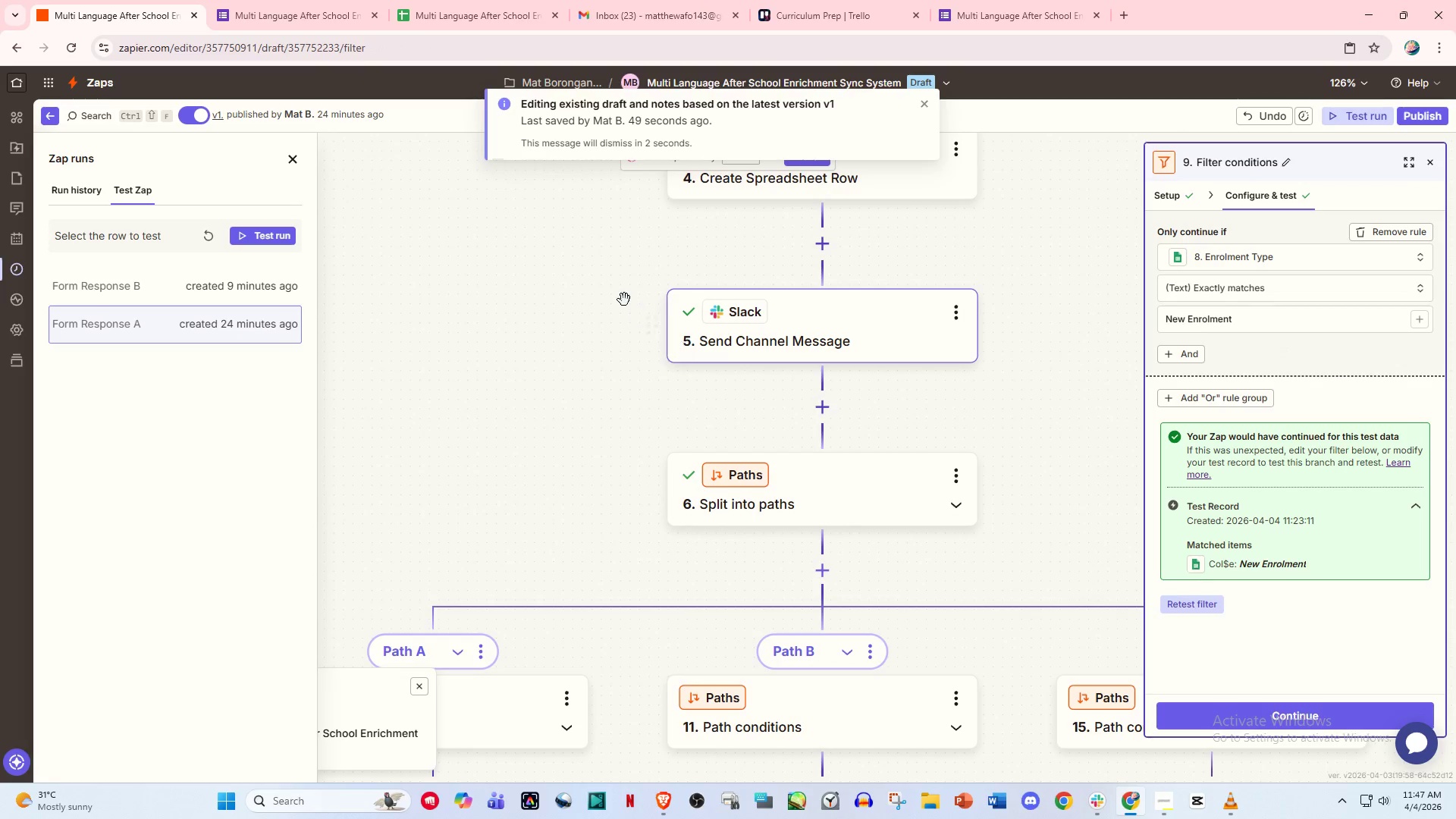 
left_click_drag(start_coordinate=[624, 300], to_coordinate=[601, 428])
 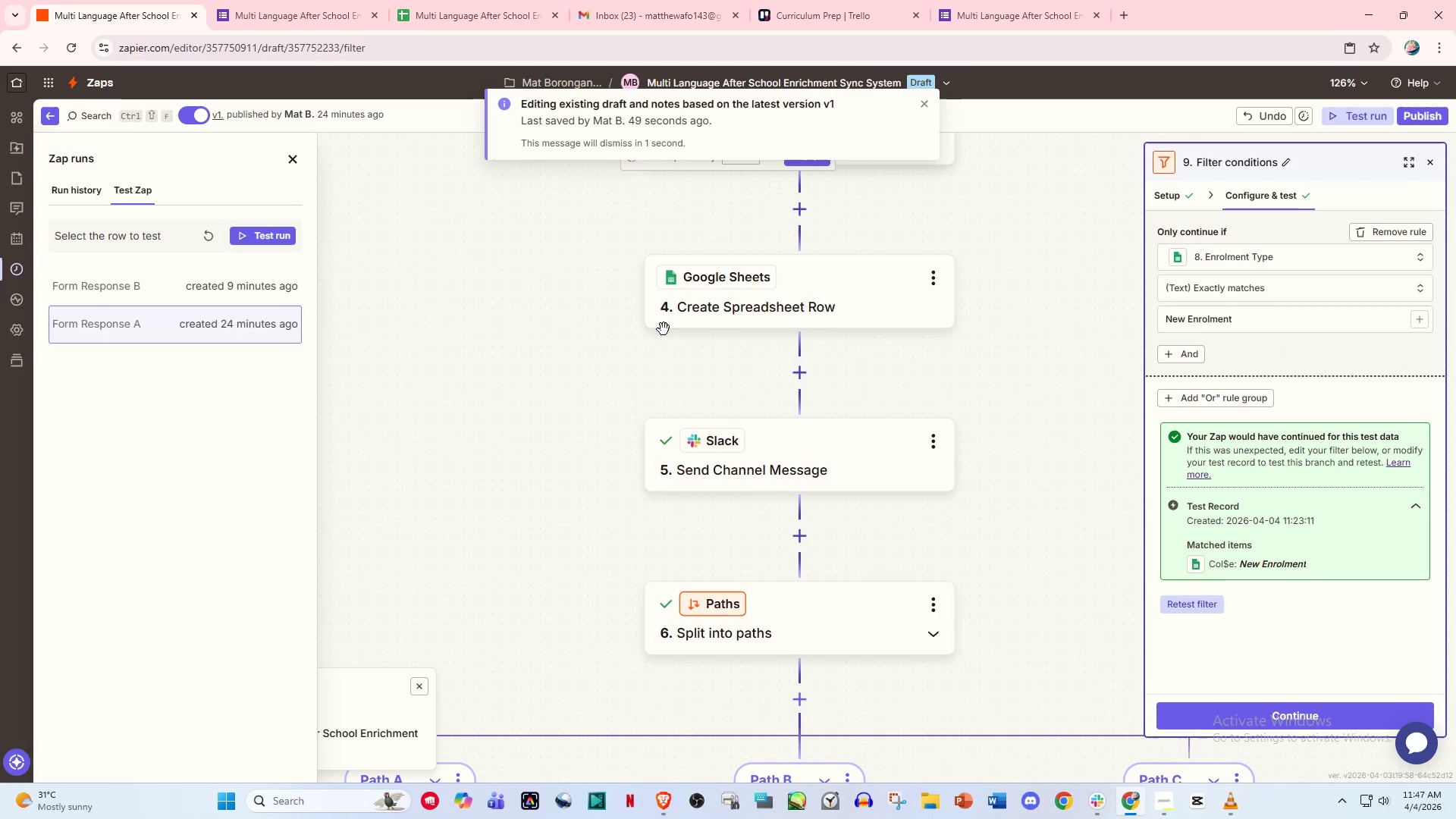 
left_click_drag(start_coordinate=[661, 309], to_coordinate=[648, 462])
 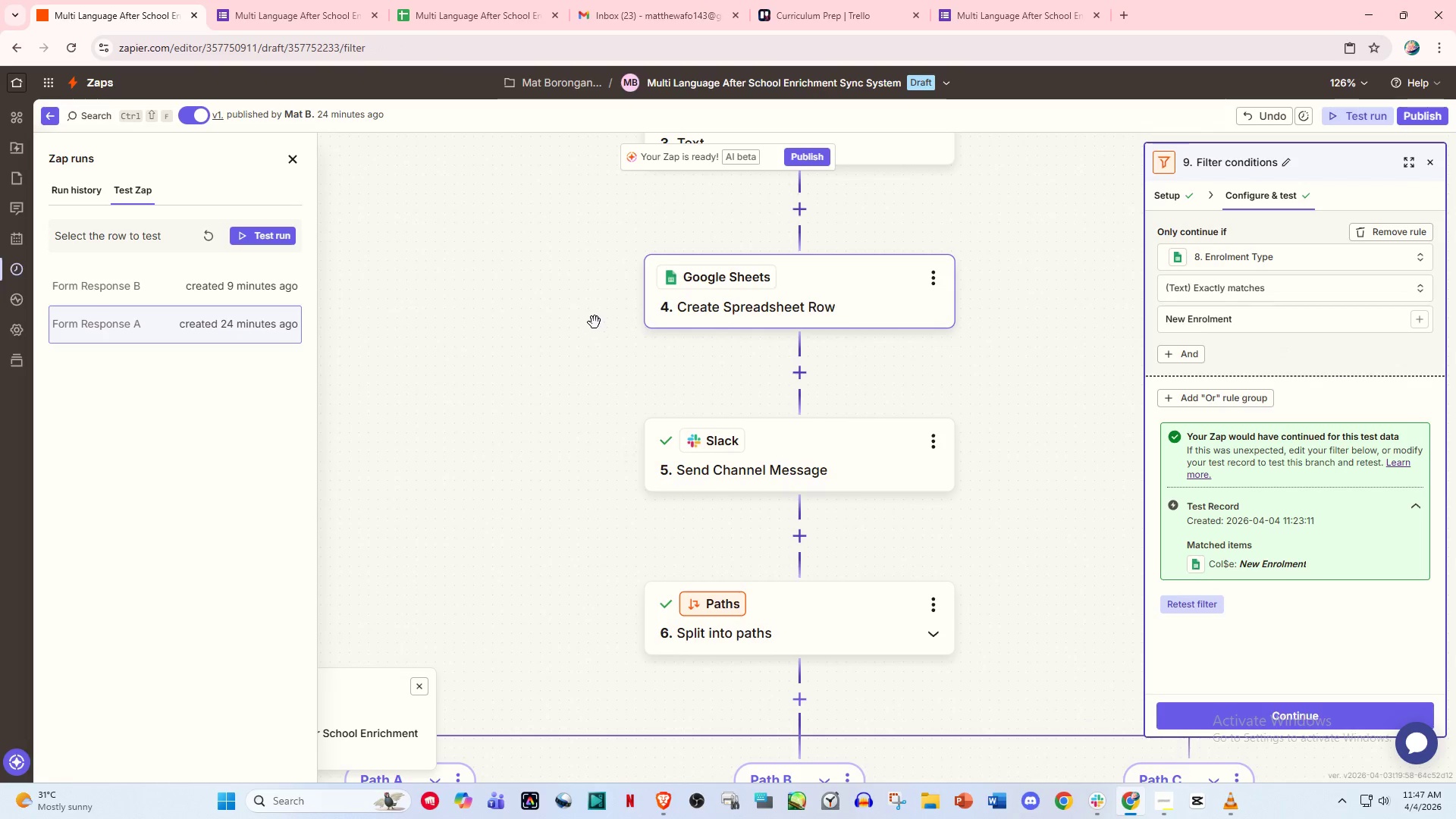 
left_click_drag(start_coordinate=[588, 307], to_coordinate=[559, 410])
 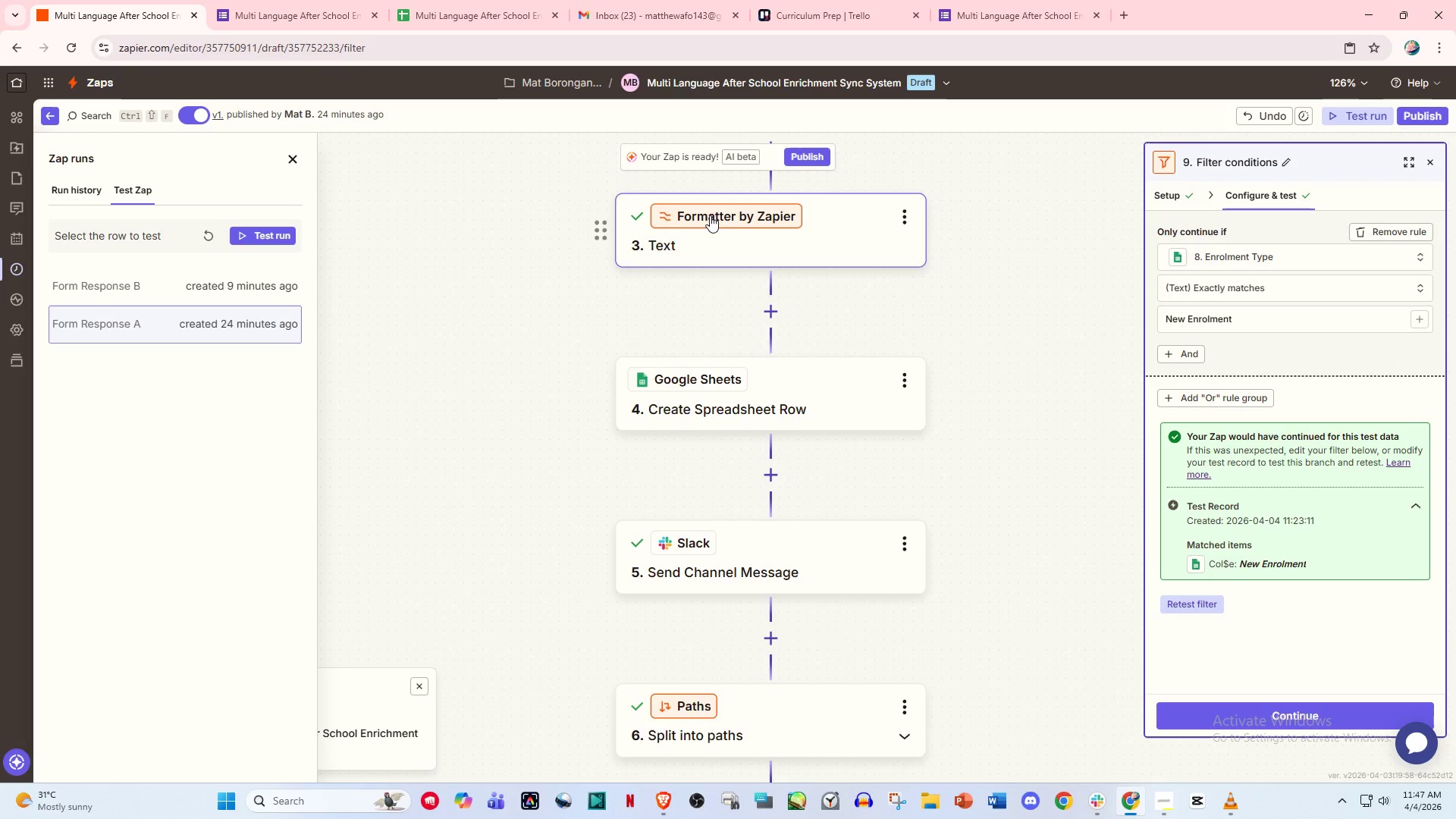 
left_click_drag(start_coordinate=[710, 215], to_coordinate=[748, 470])
 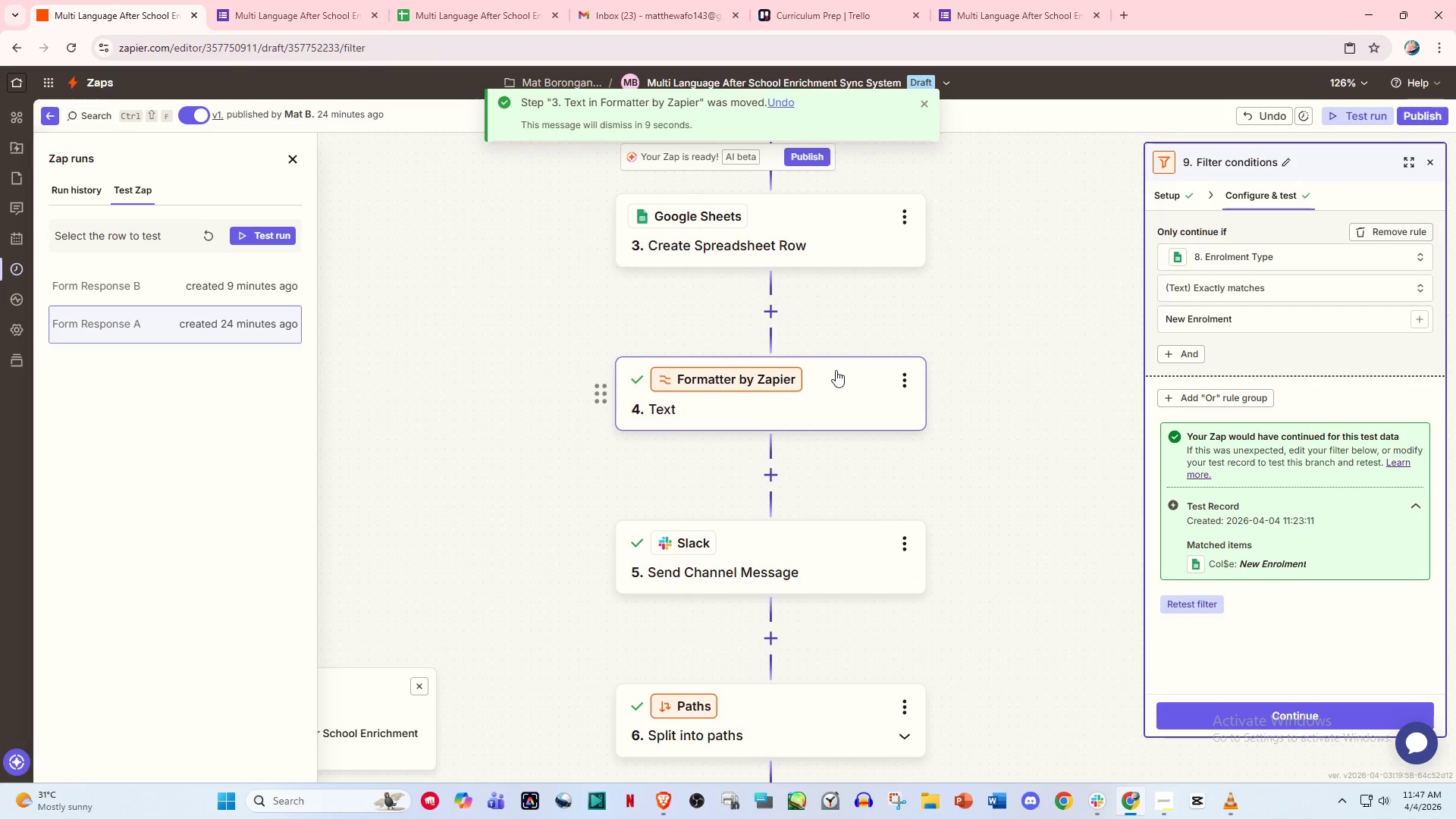 
left_click([849, 397])
 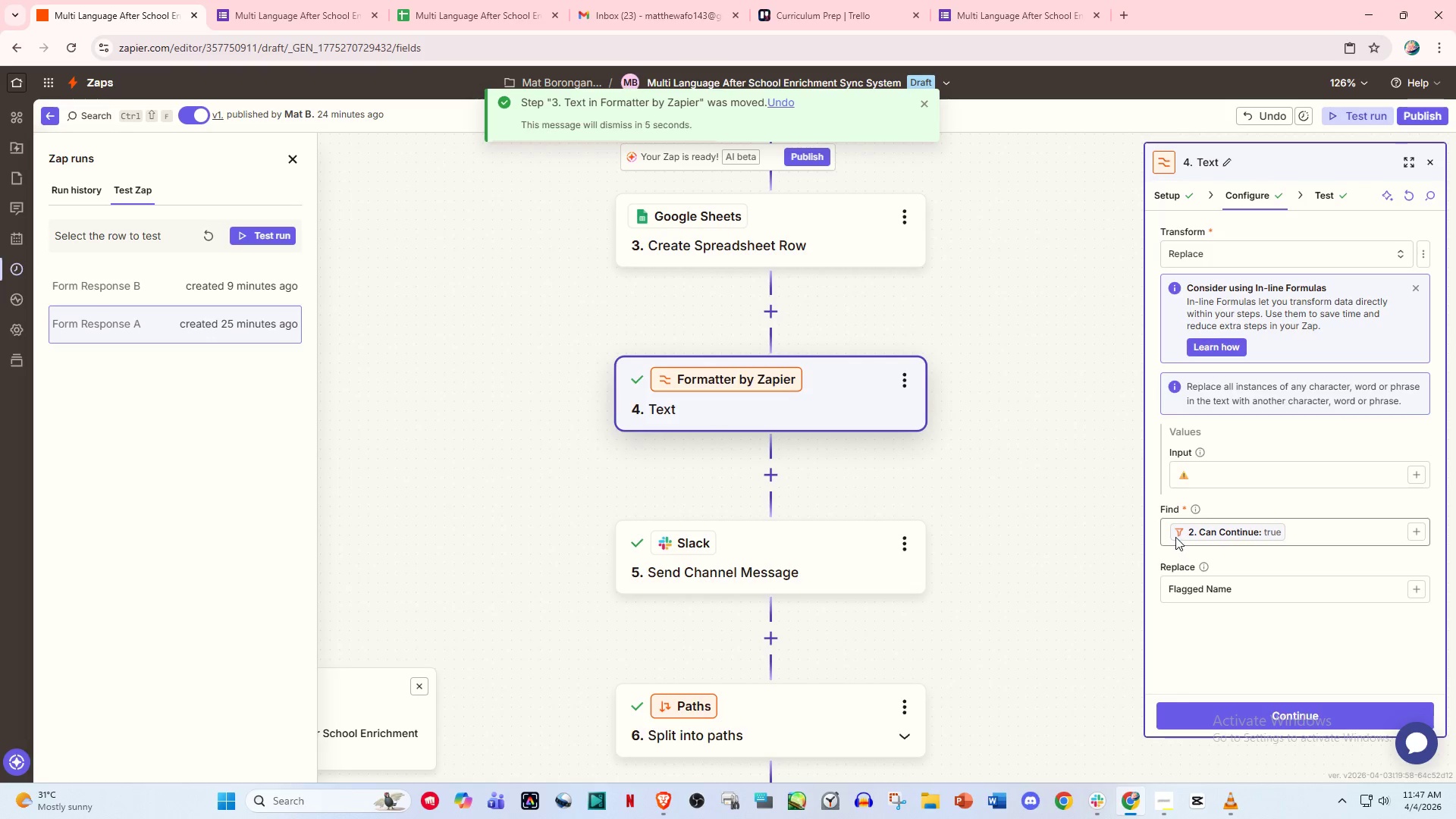 
scroll: coordinate [852, 470], scroll_direction: down, amount: 1.0
 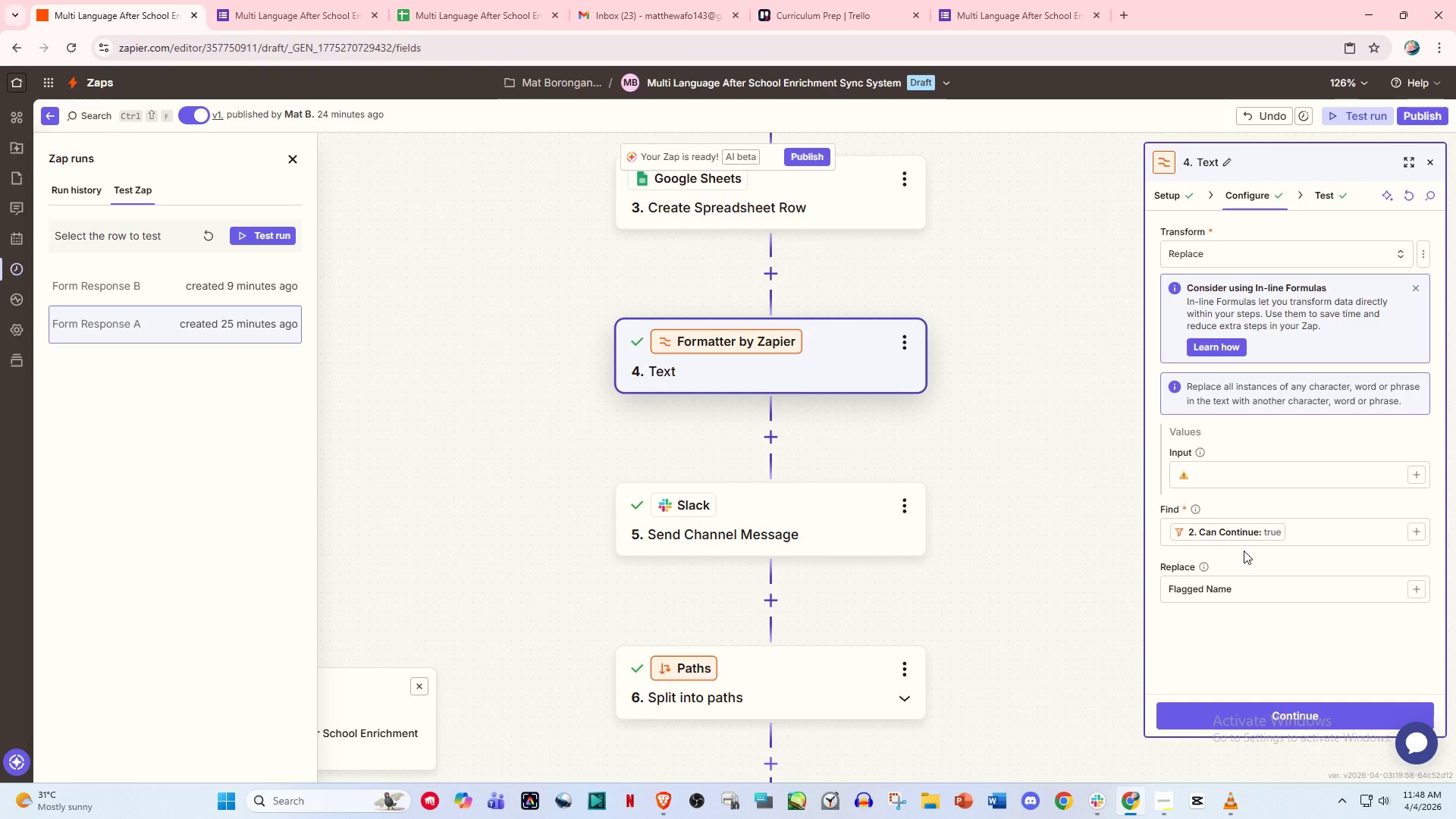 
wait(11.85)
 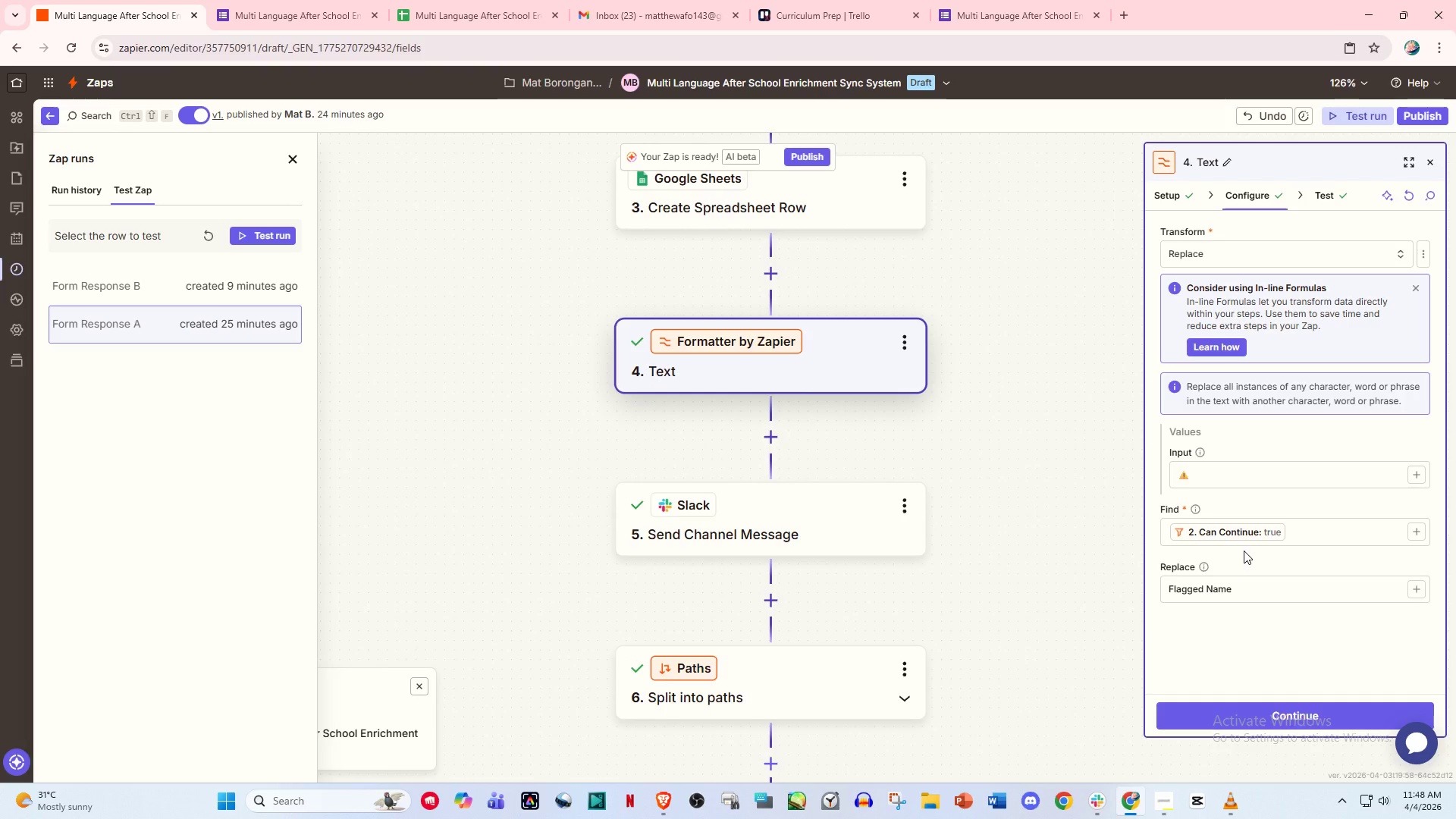 
left_click([826, 543])
 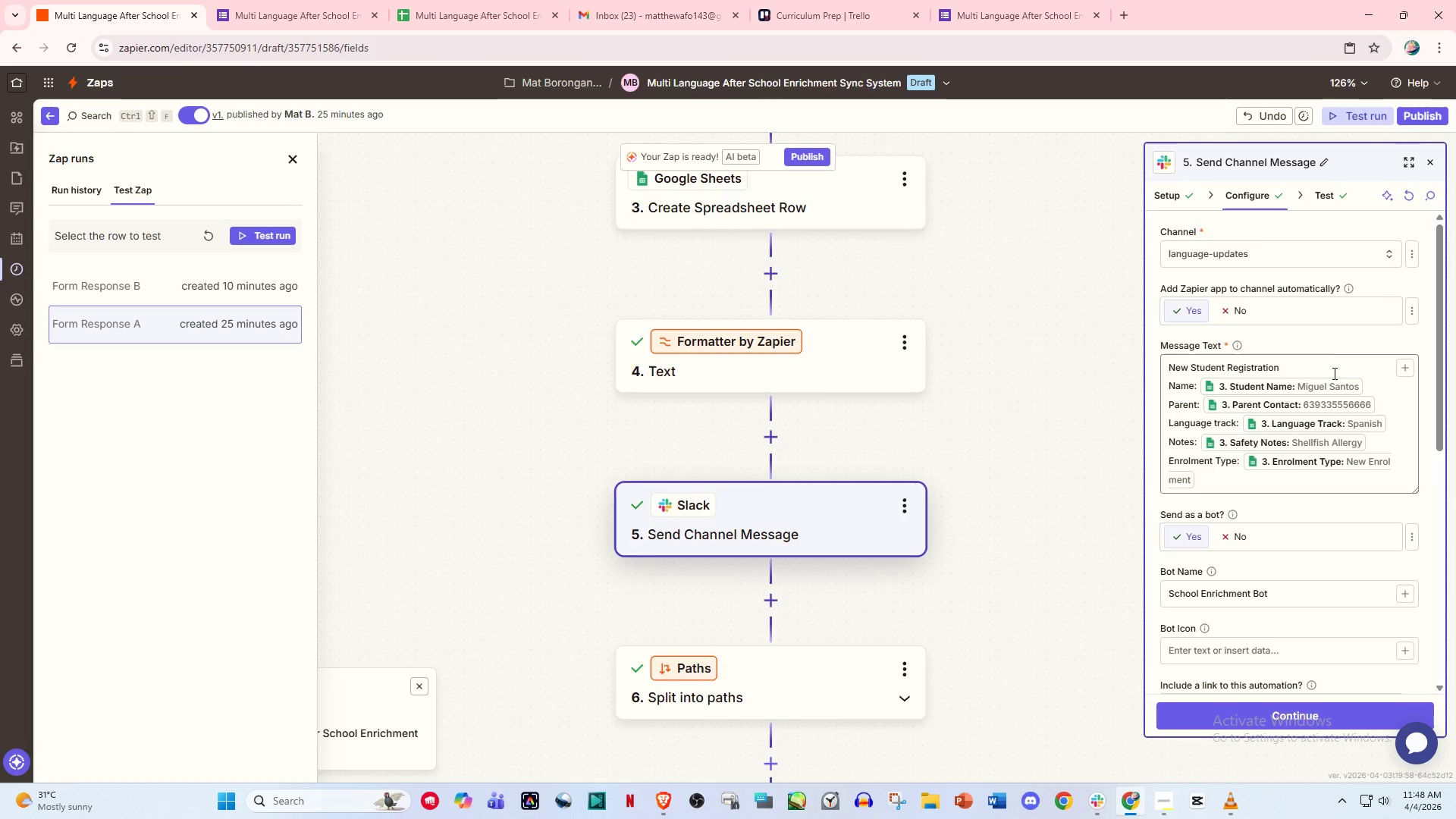 
mouse_move([1362, 445])
 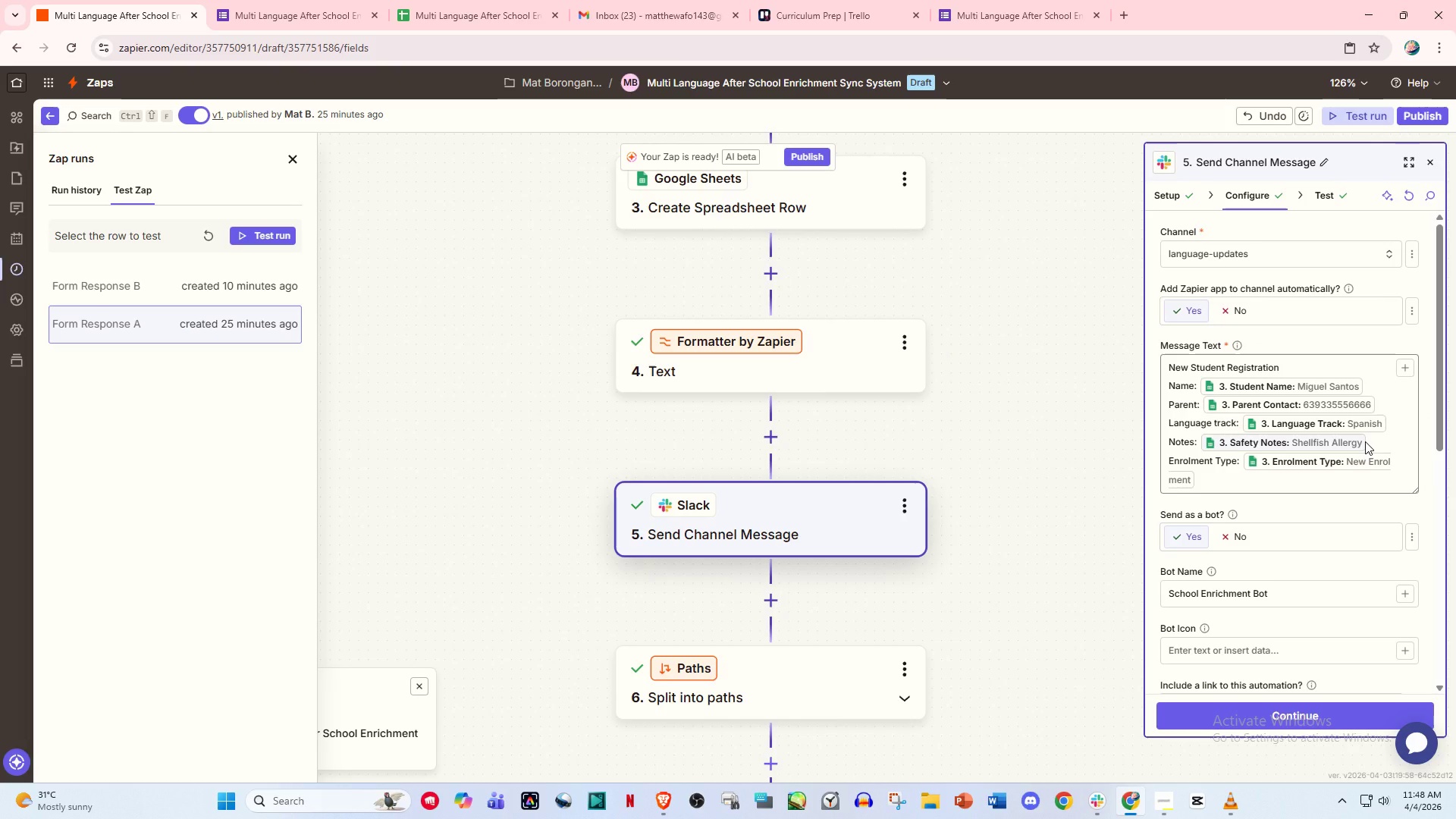 
left_click([1365, 441])
 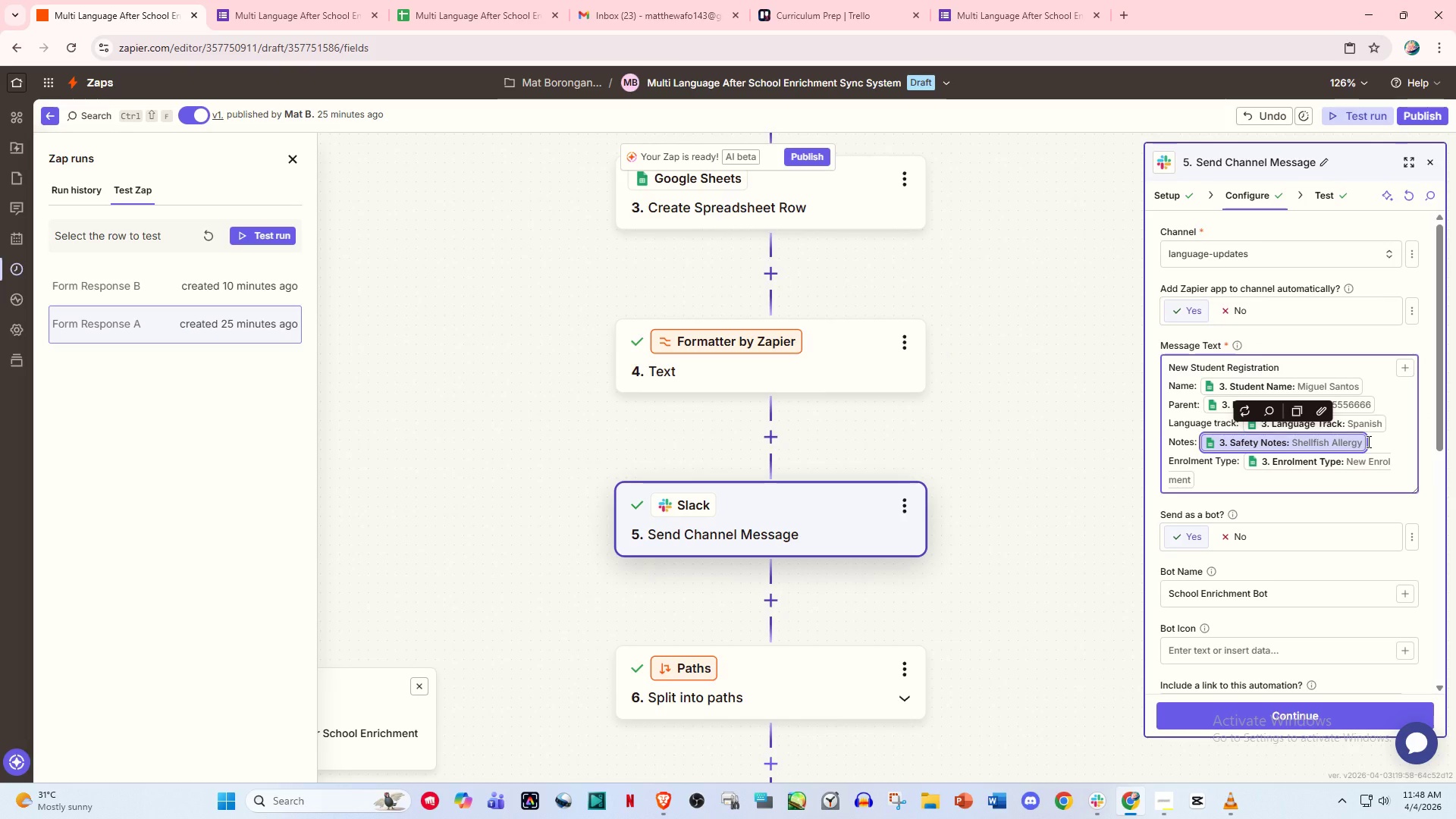 
key(Backspace)
 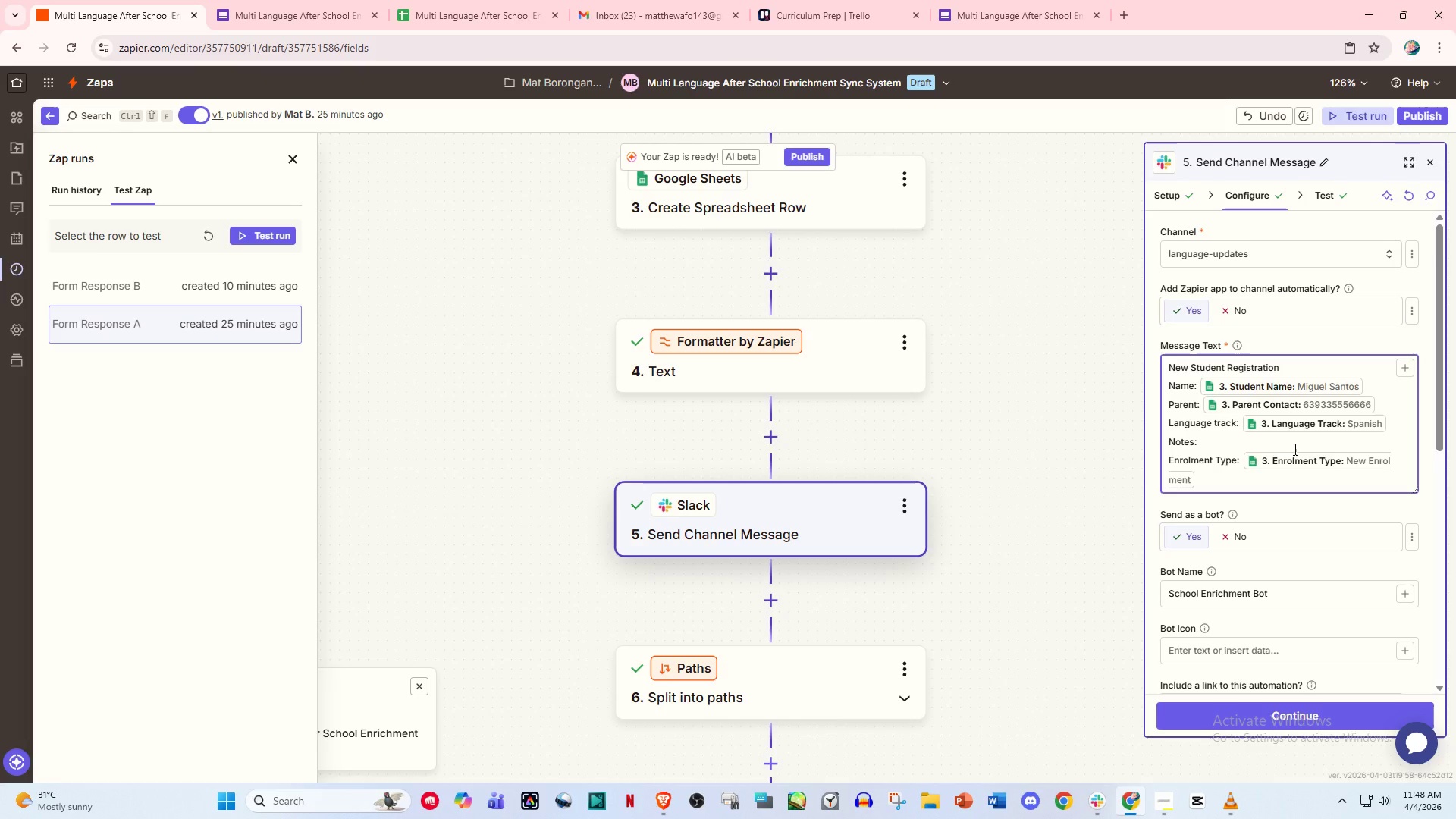 
key(Slash)
 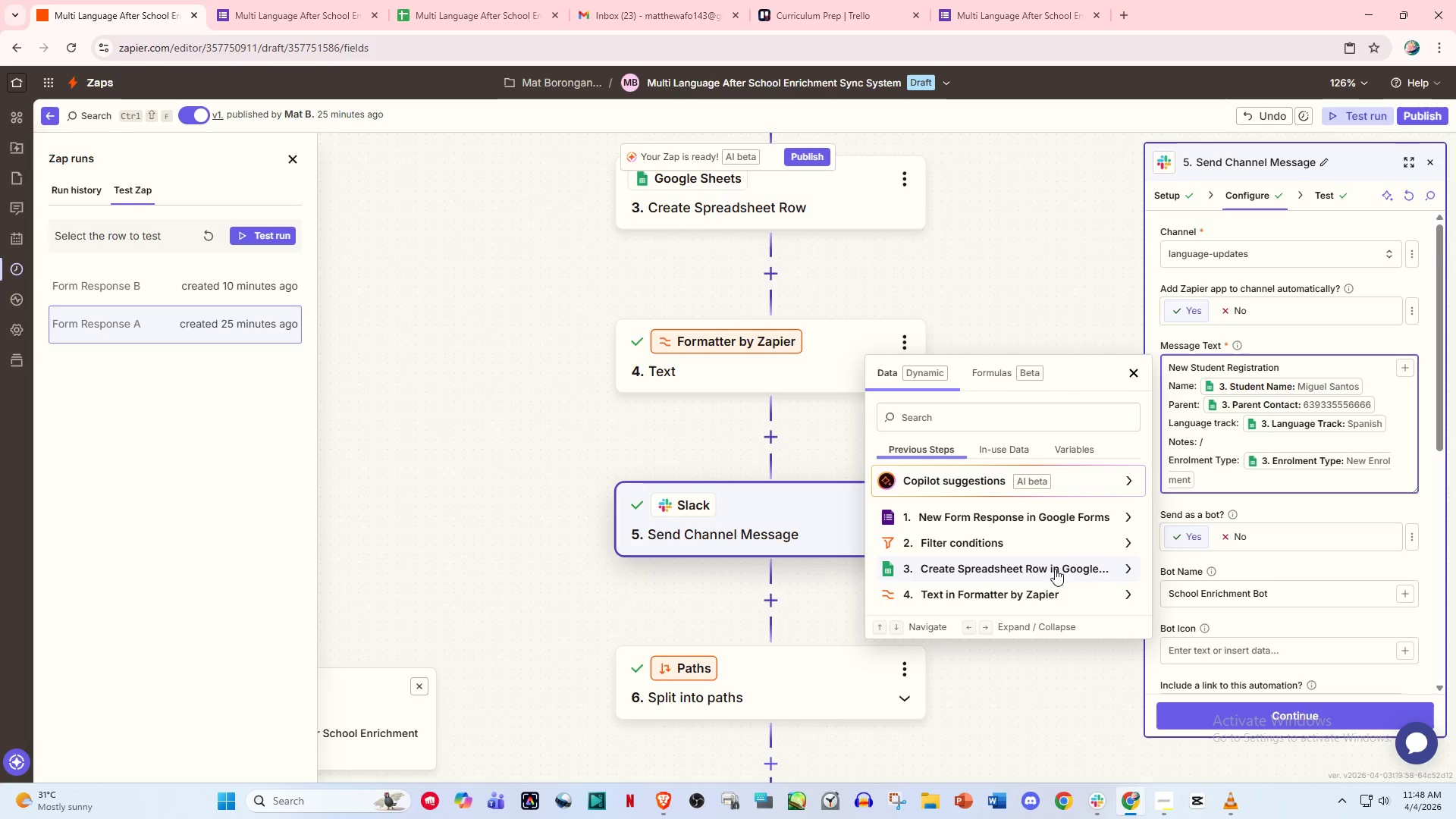 
scroll: coordinate [1046, 574], scroll_direction: down, amount: 2.0
 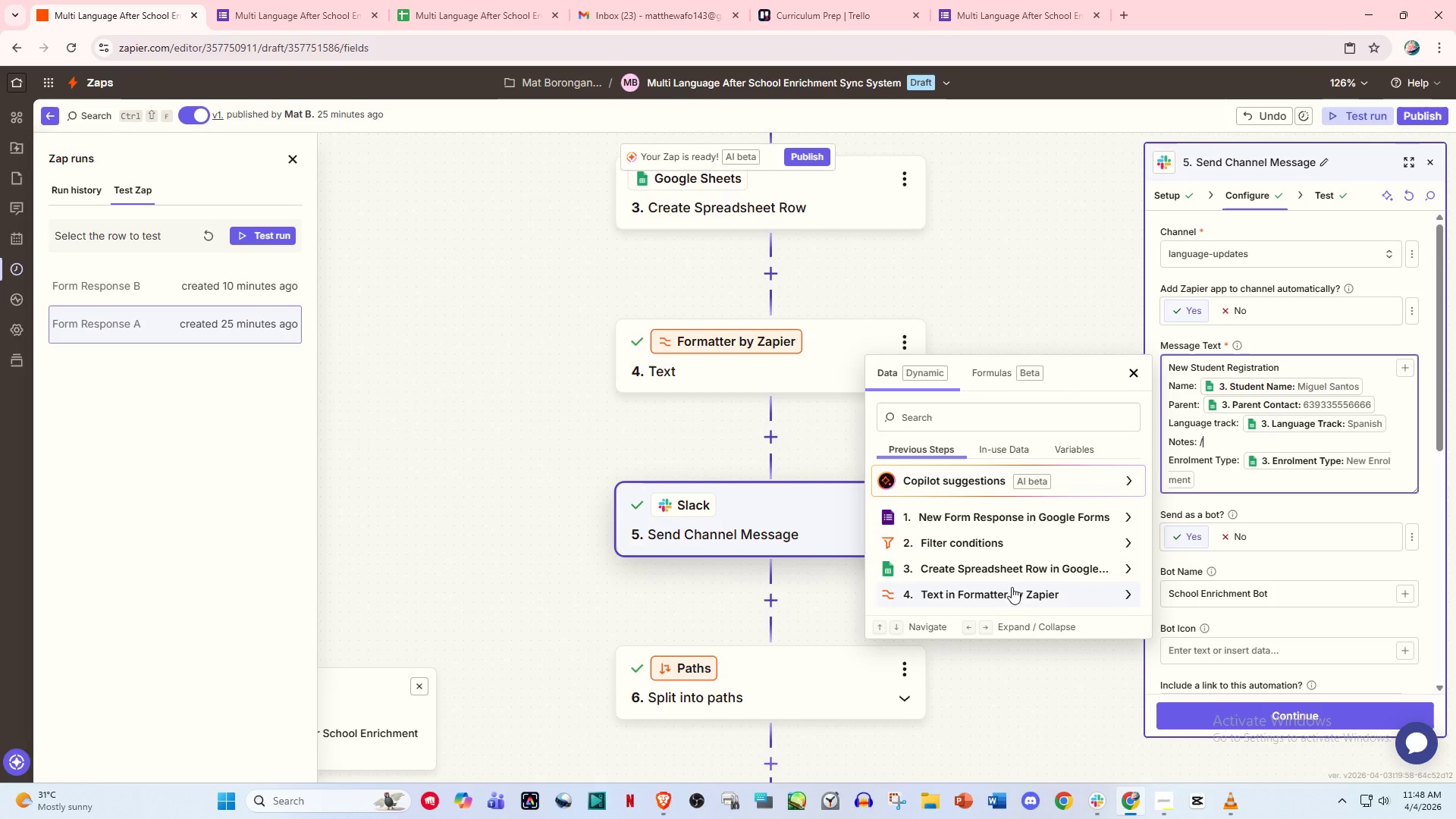 
left_click([1017, 592])
 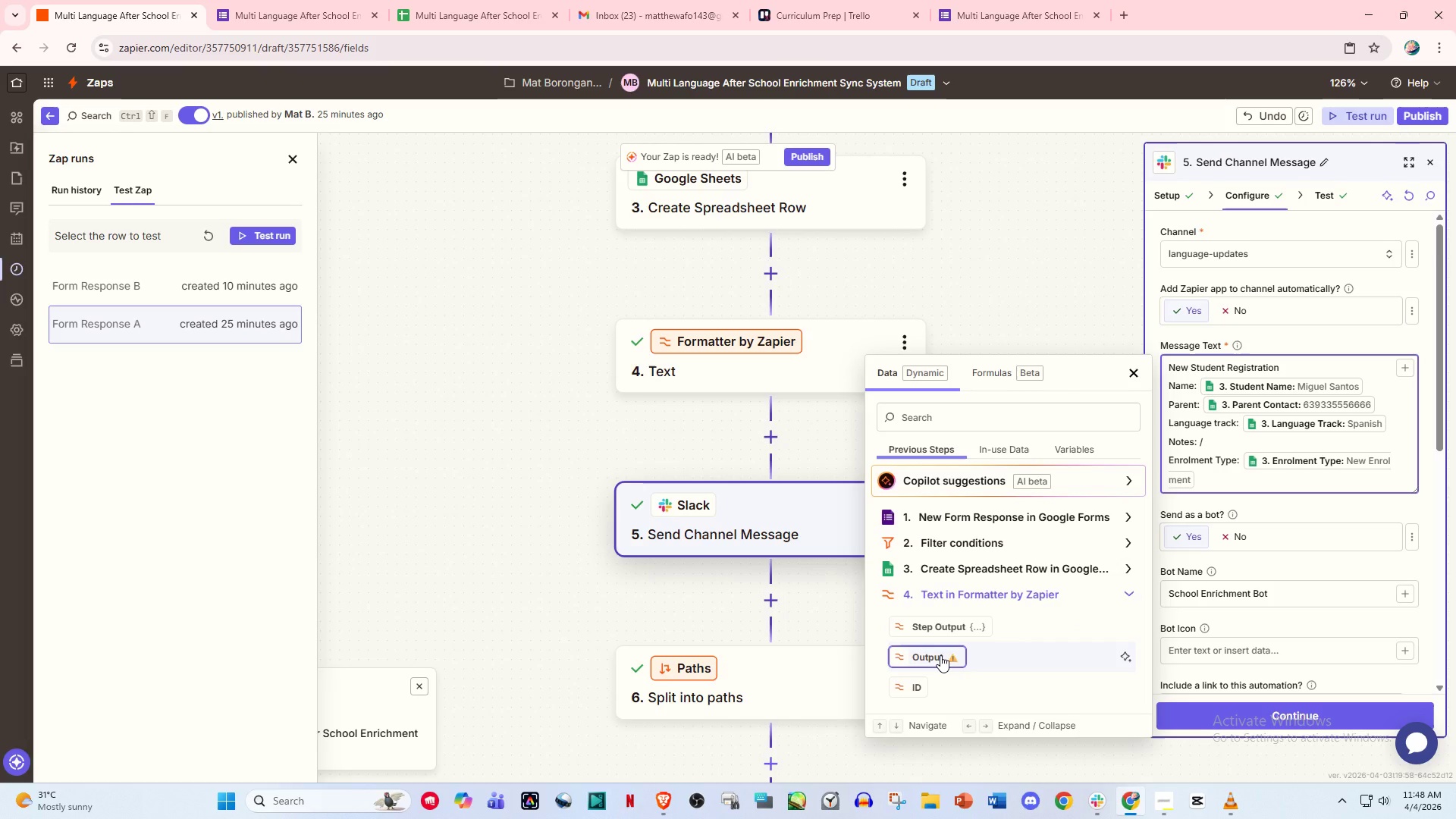 
left_click([940, 655])
 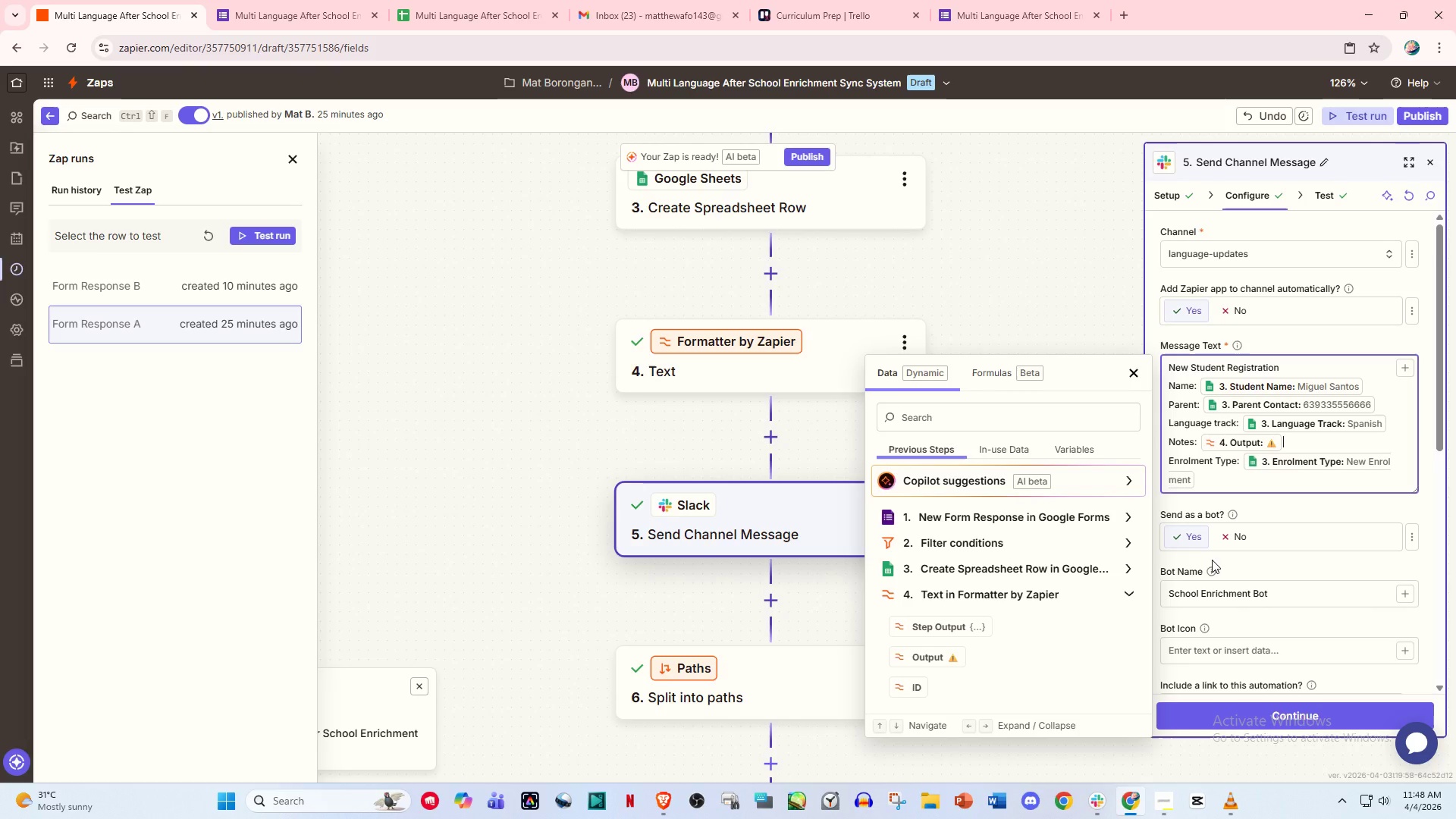 
scroll: coordinate [1064, 645], scroll_direction: down, amount: 2.0
 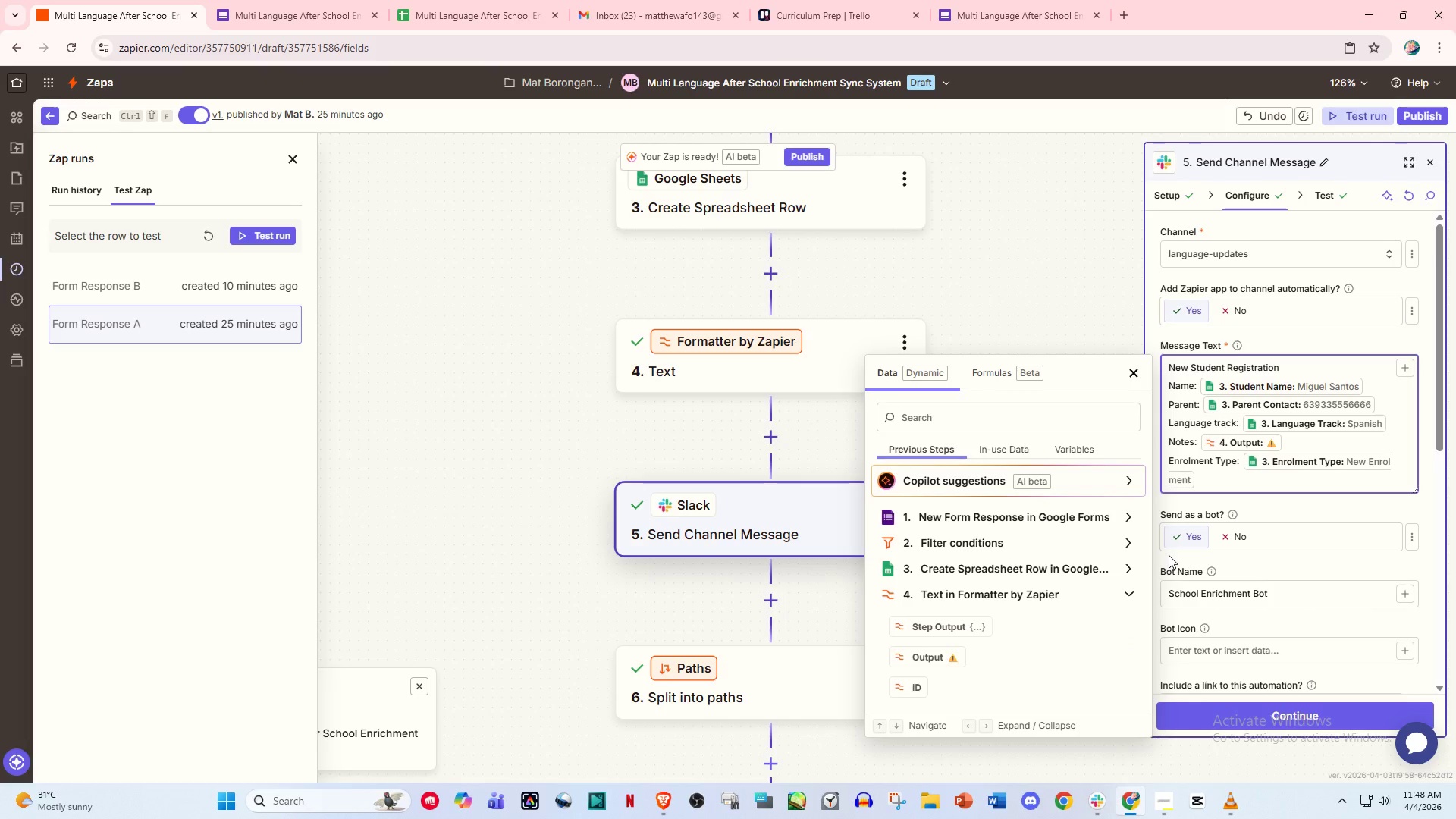 
wait(12.2)
 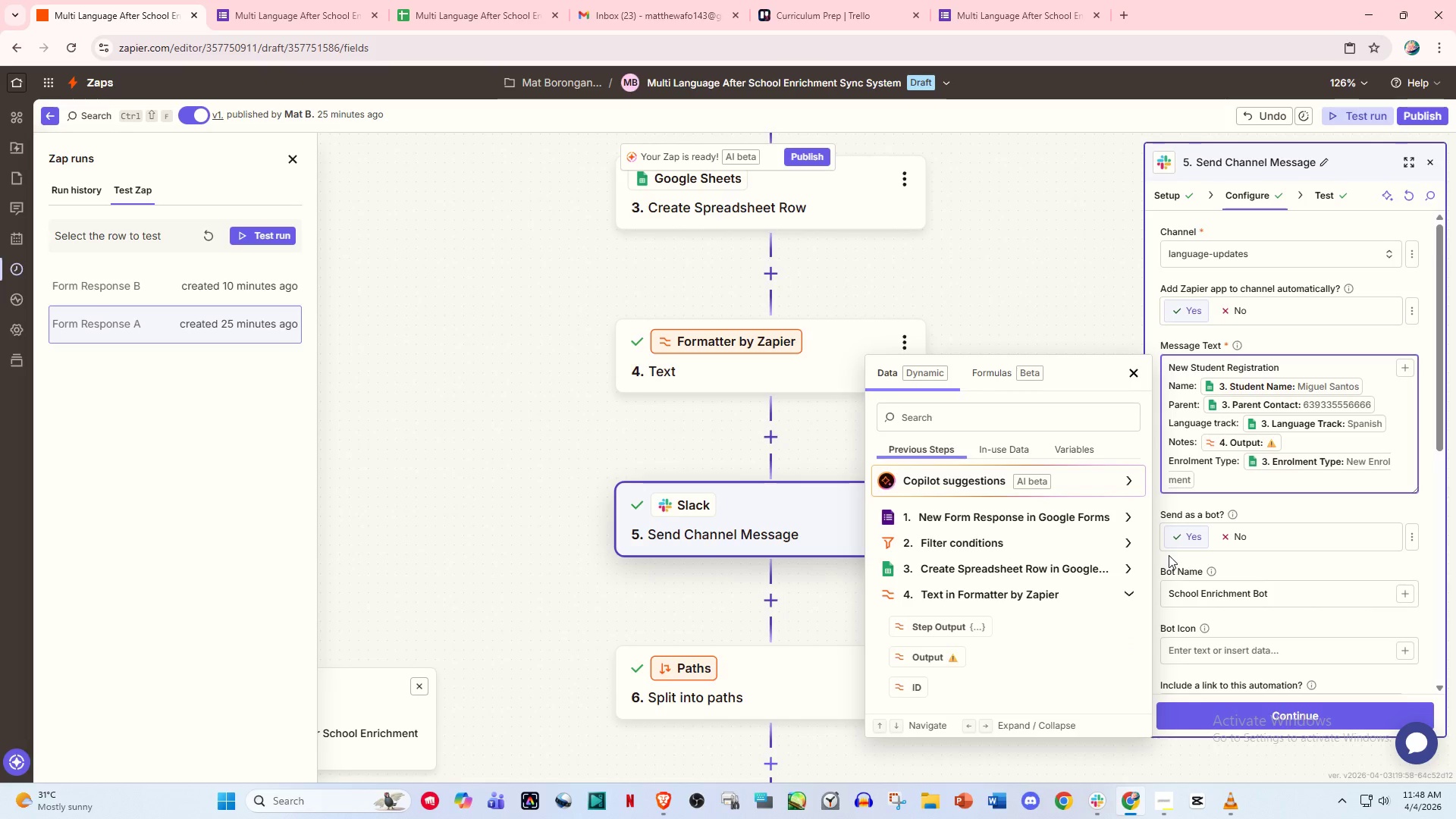 
mouse_move([1141, 543])
 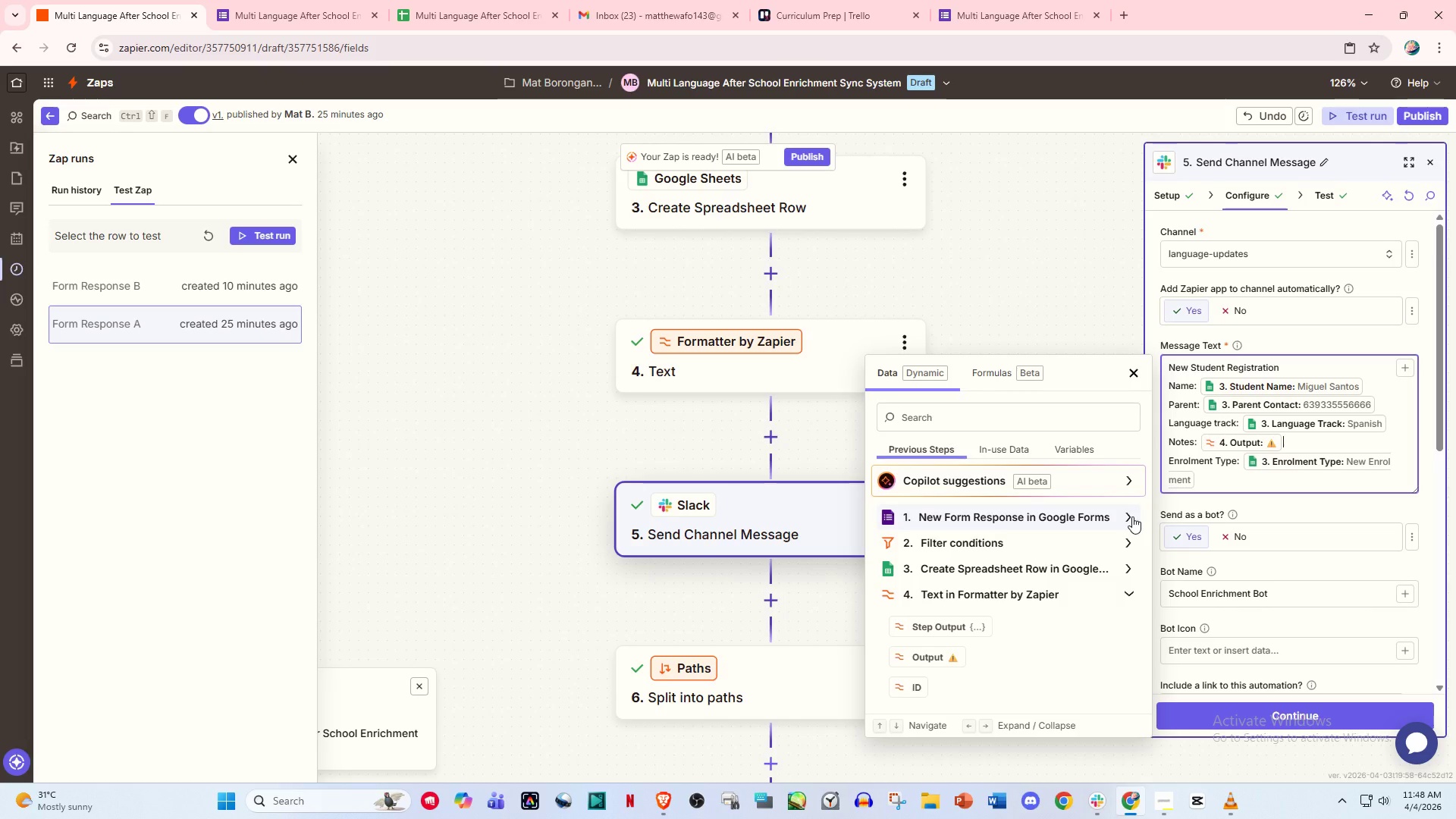 
key(Backspace)
 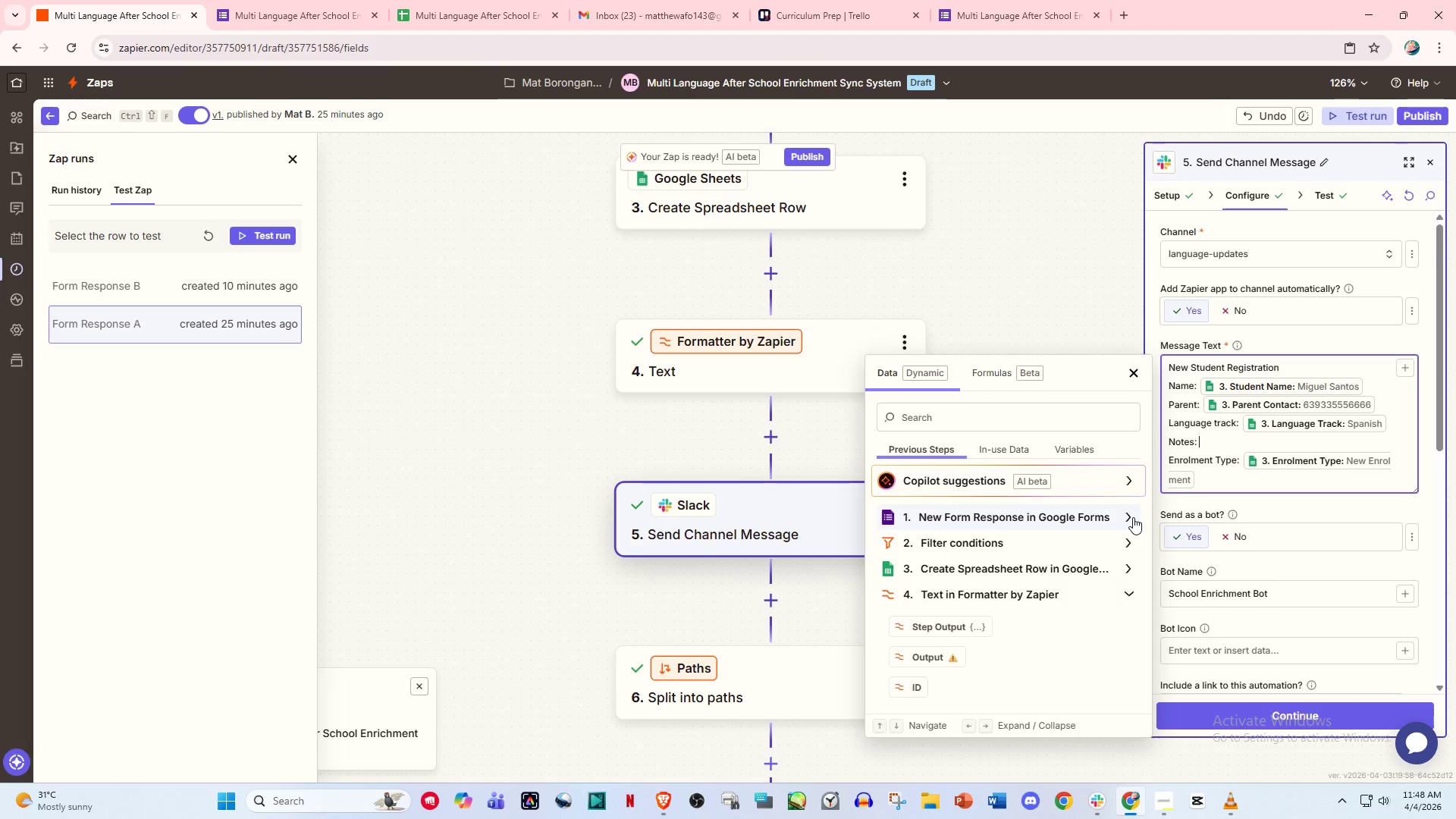 
key(Slash)
 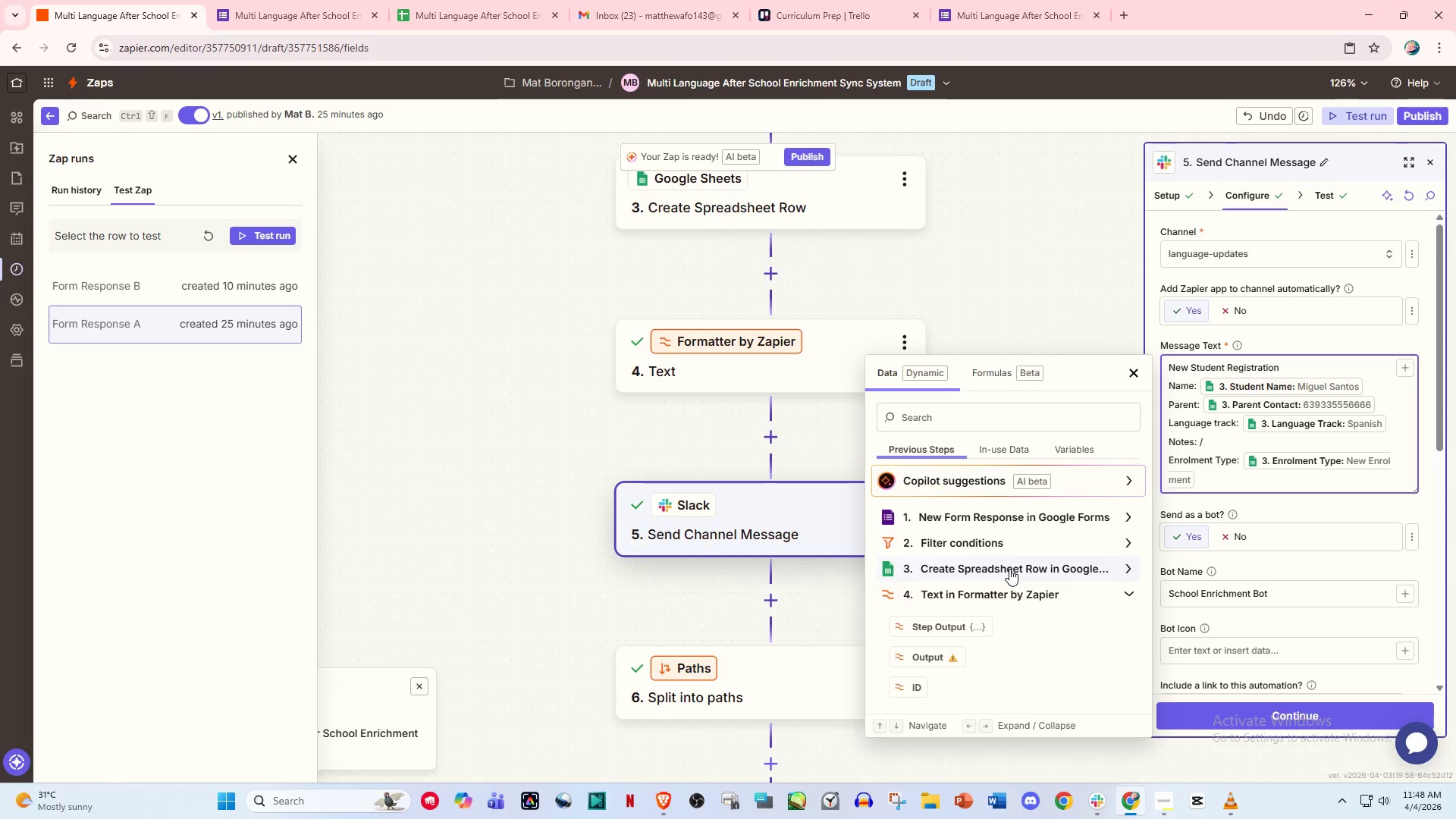 
left_click([1009, 569])
 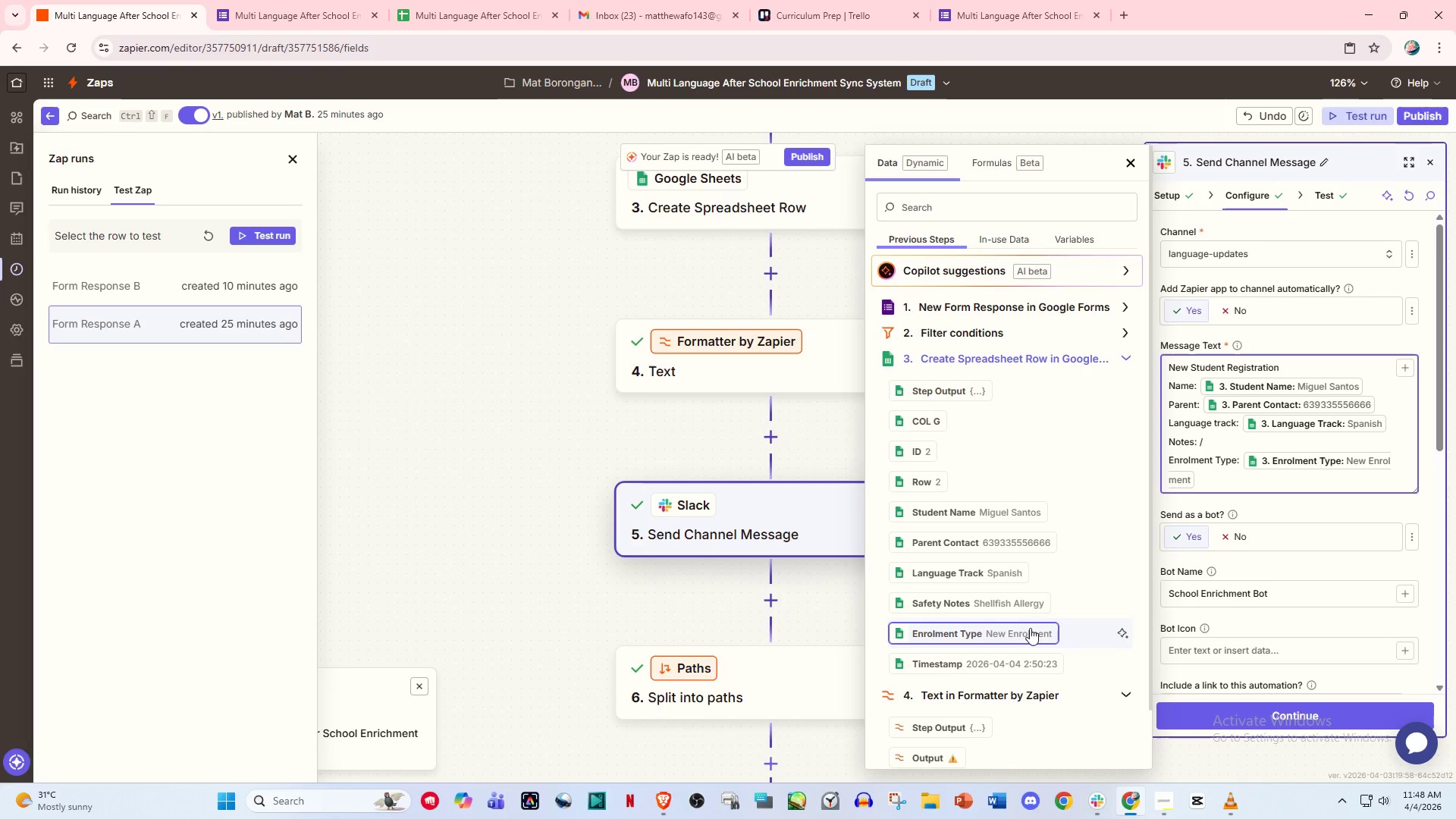 
left_click([1025, 610])
 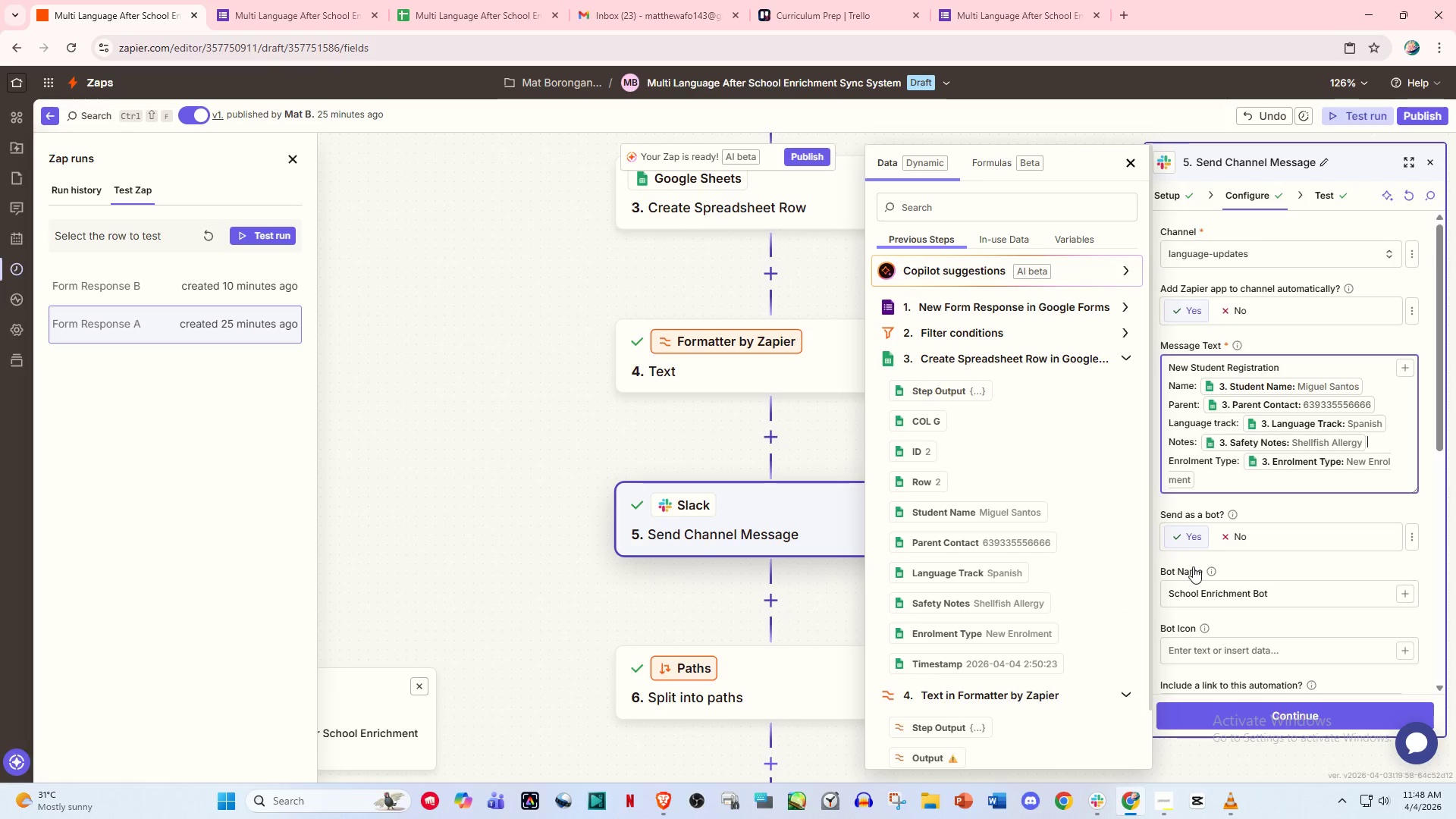 
key(Space)
 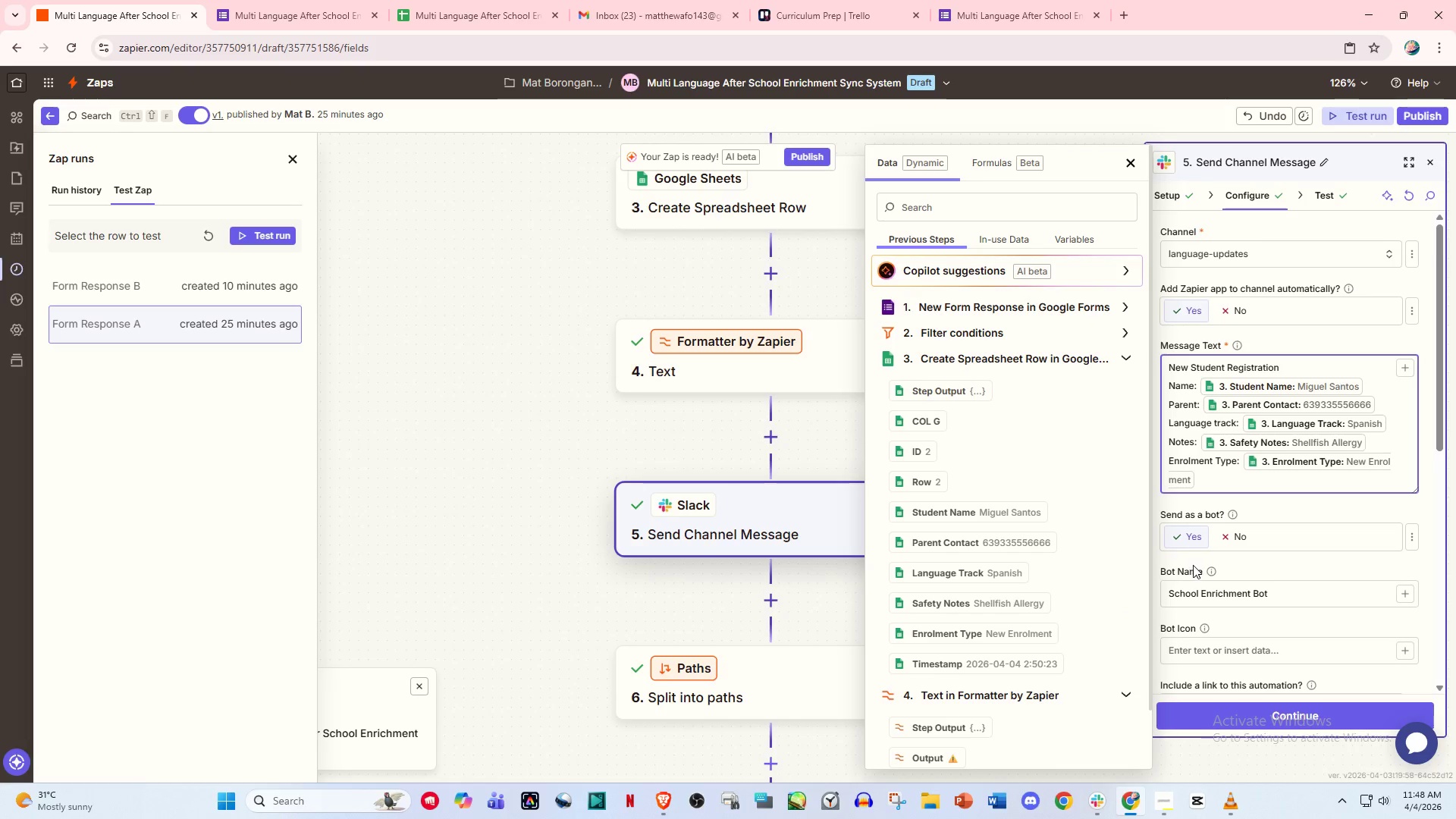 
key(Slash)
 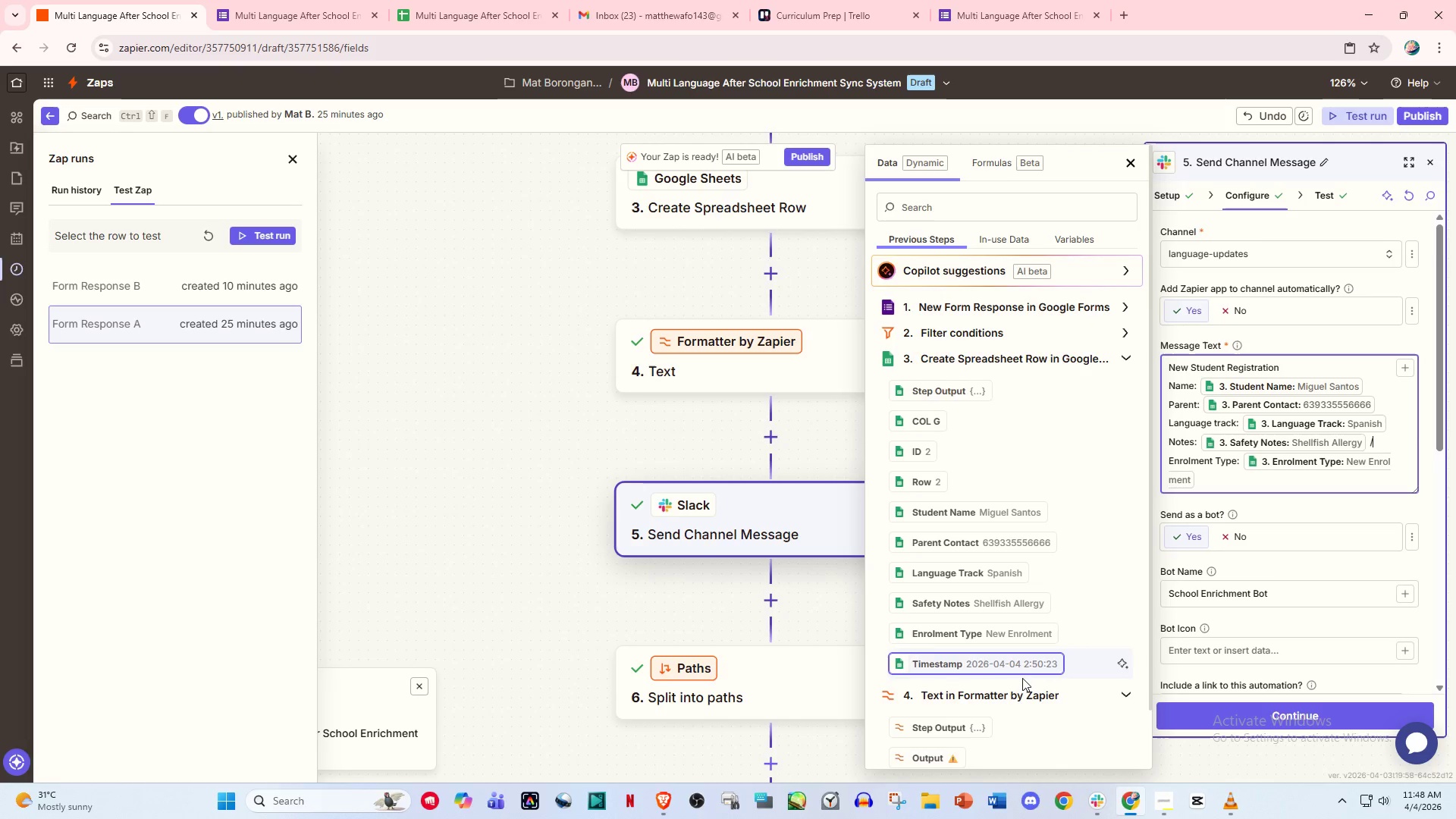 
scroll: coordinate [1021, 678], scroll_direction: down, amount: 3.0
 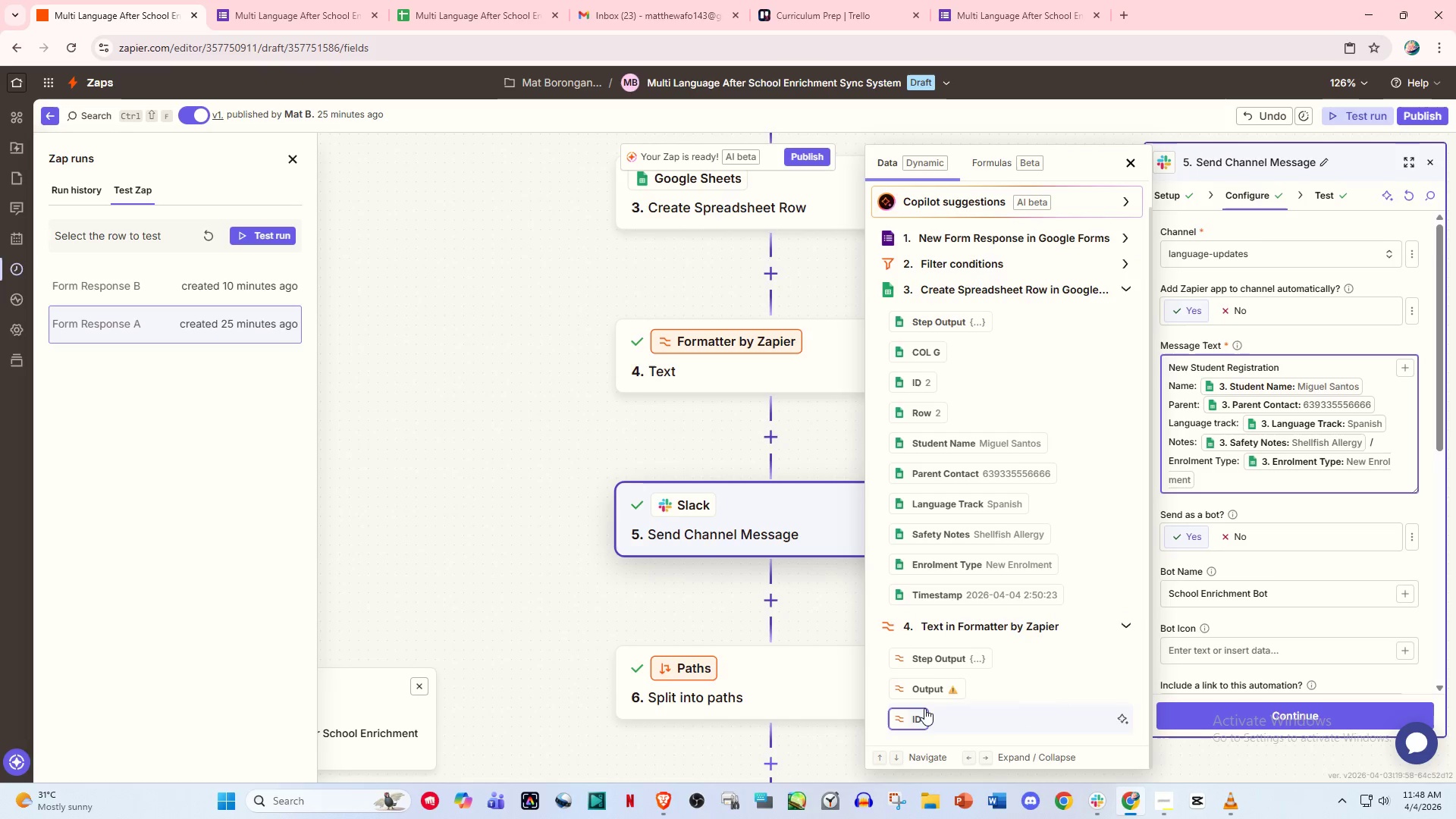 
left_click([930, 694])
 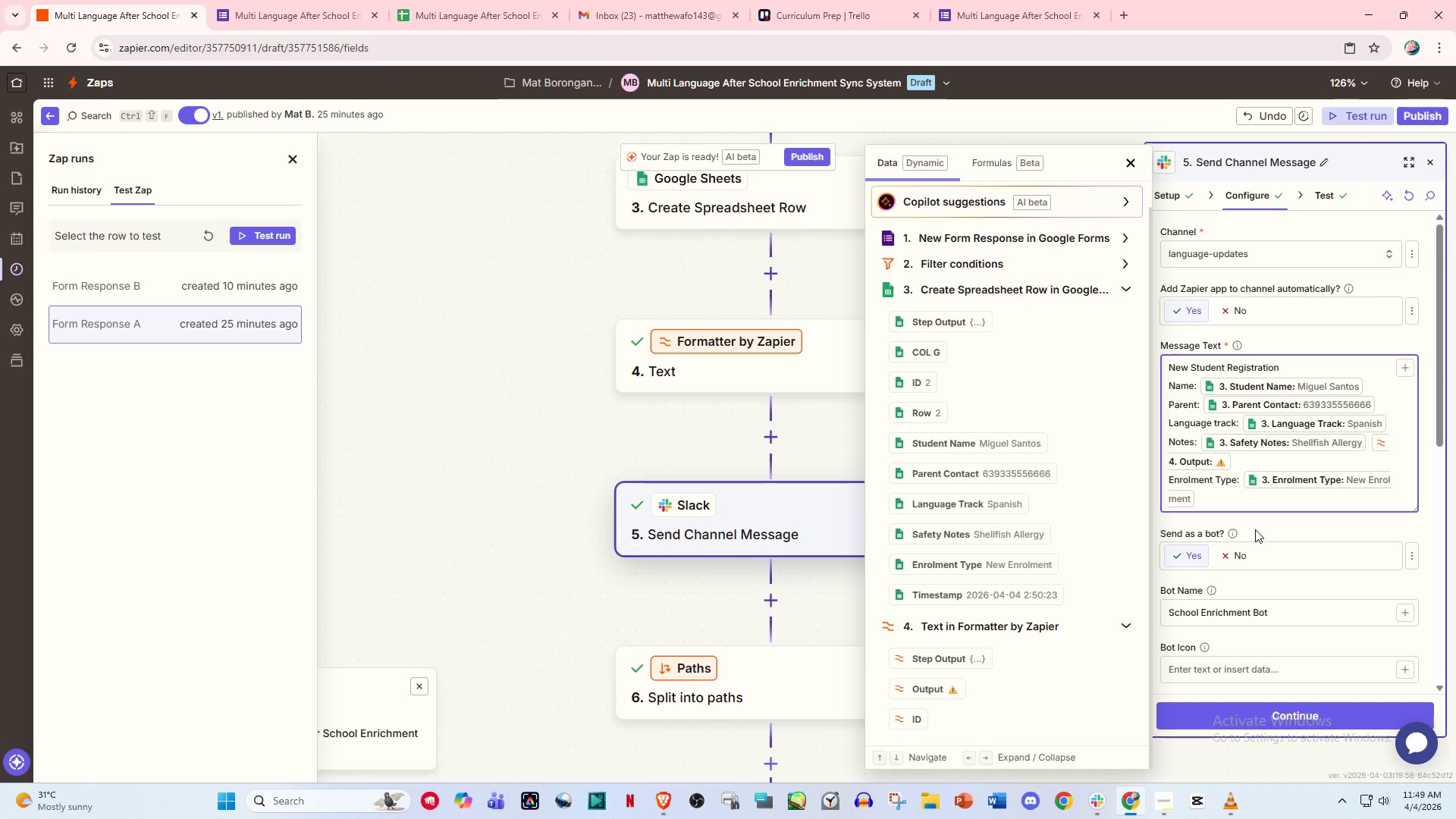 
wait(5.05)
 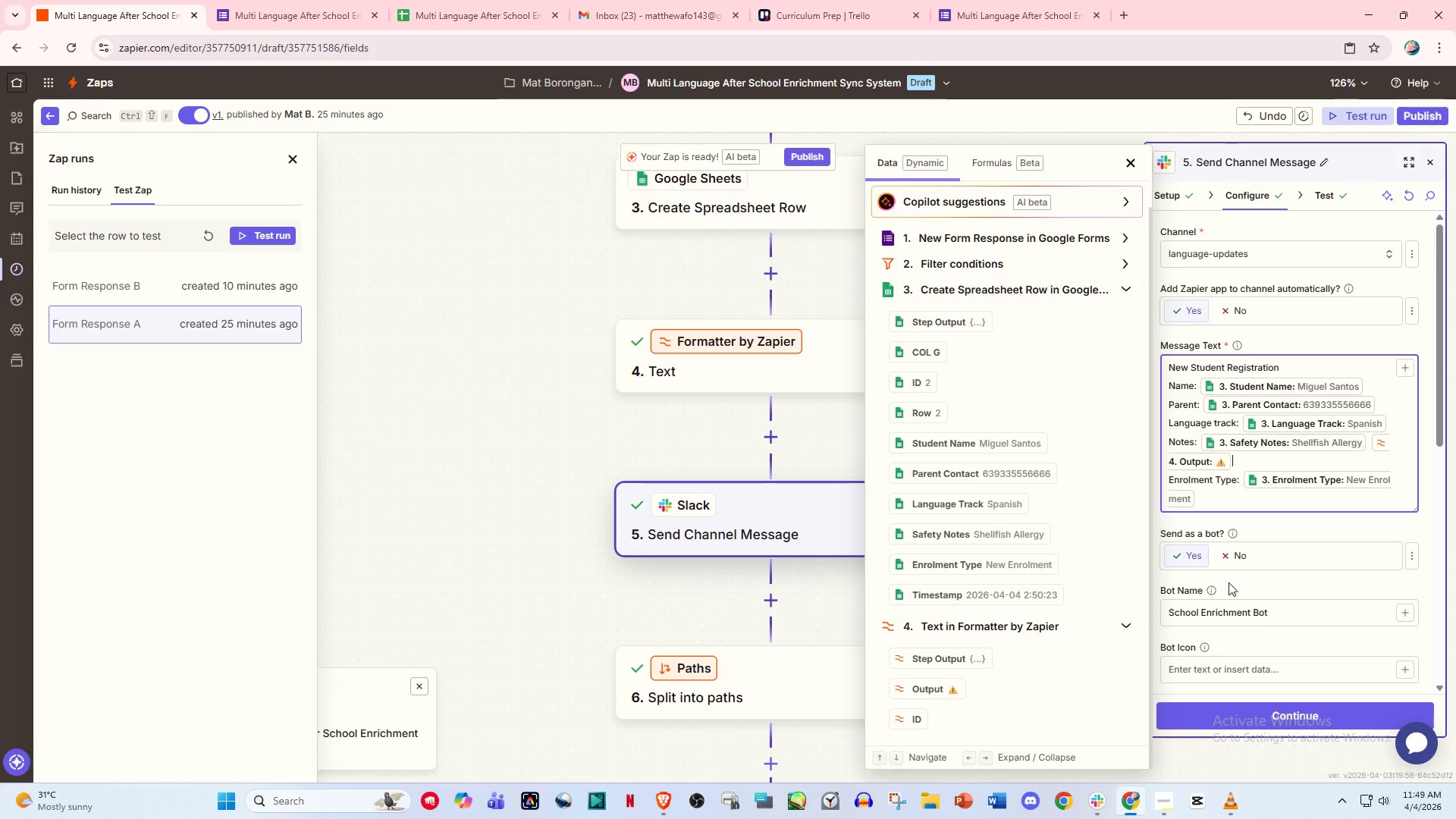 
left_click([1282, 712])
 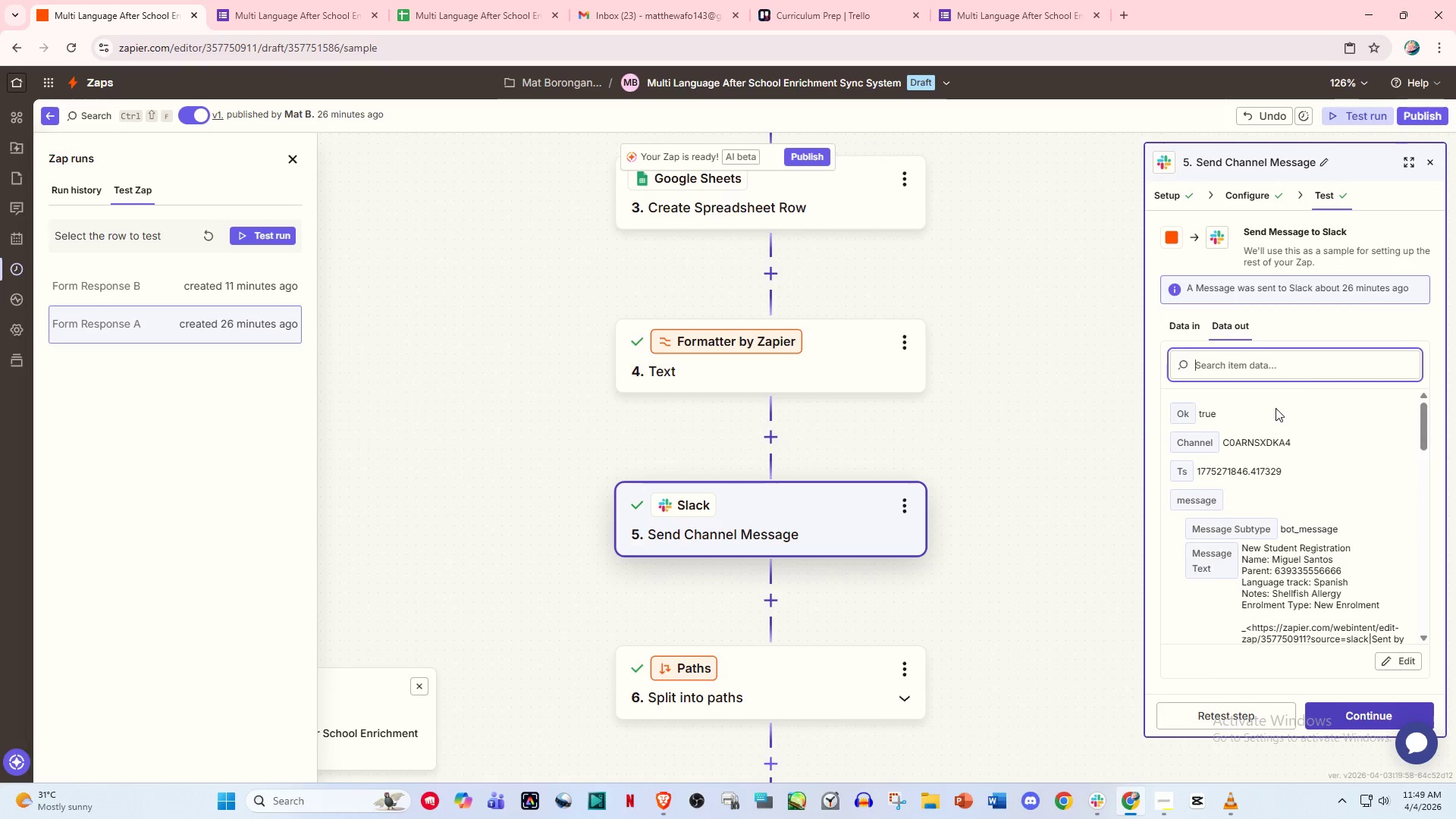 
left_click([1234, 722])
 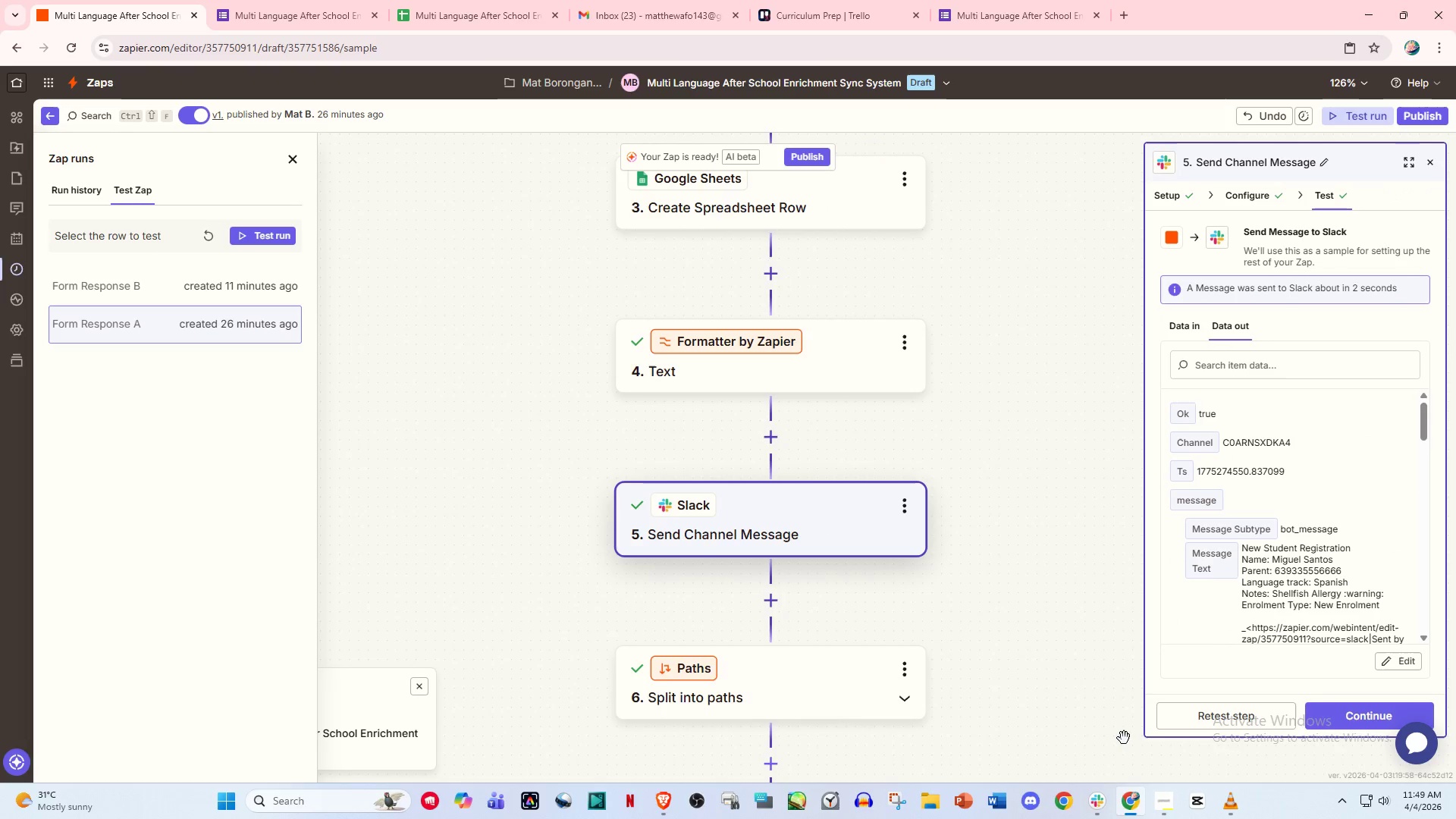 
left_click([1090, 802])
 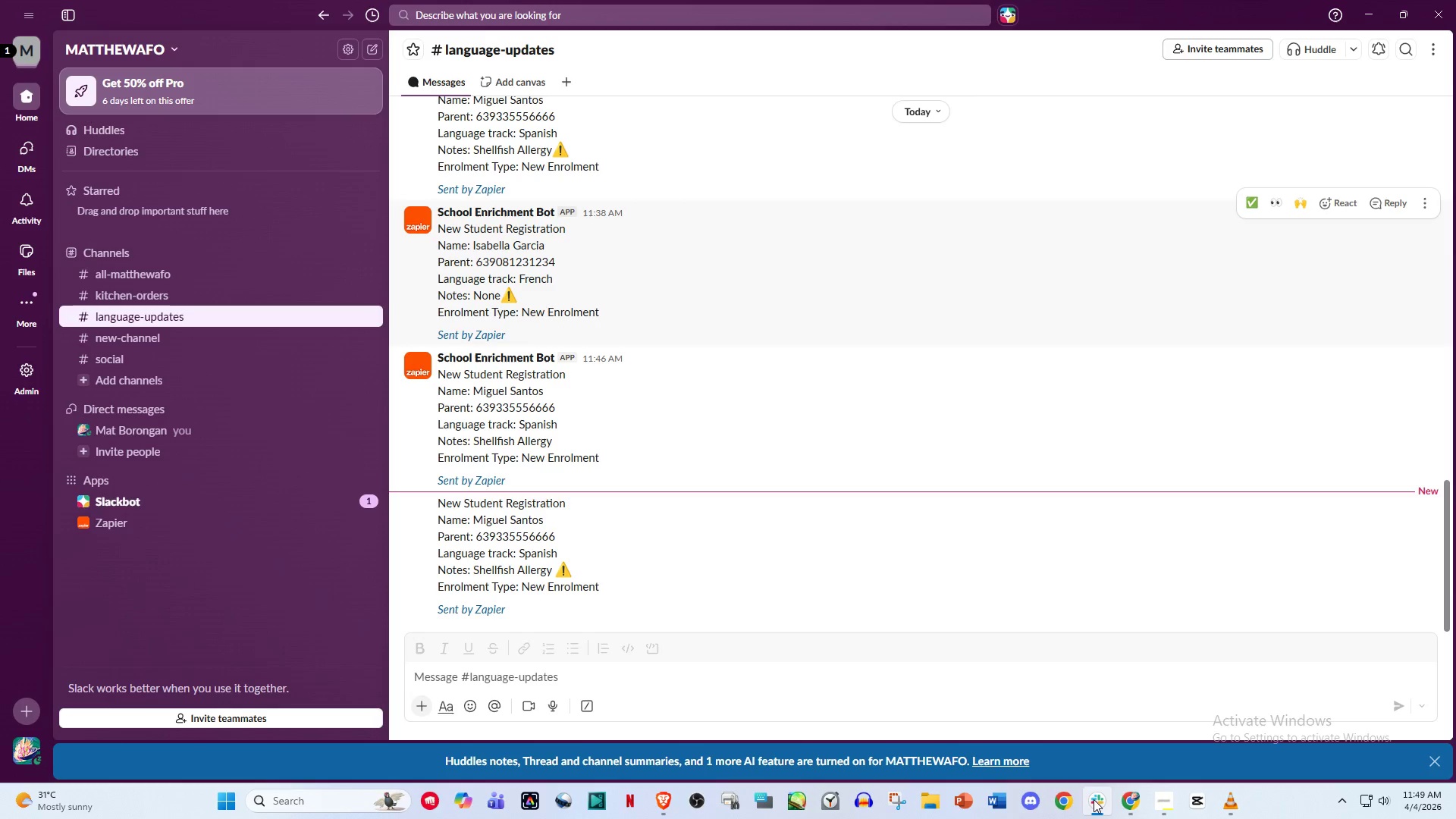 
scroll: coordinate [911, 607], scroll_direction: down, amount: 7.0
 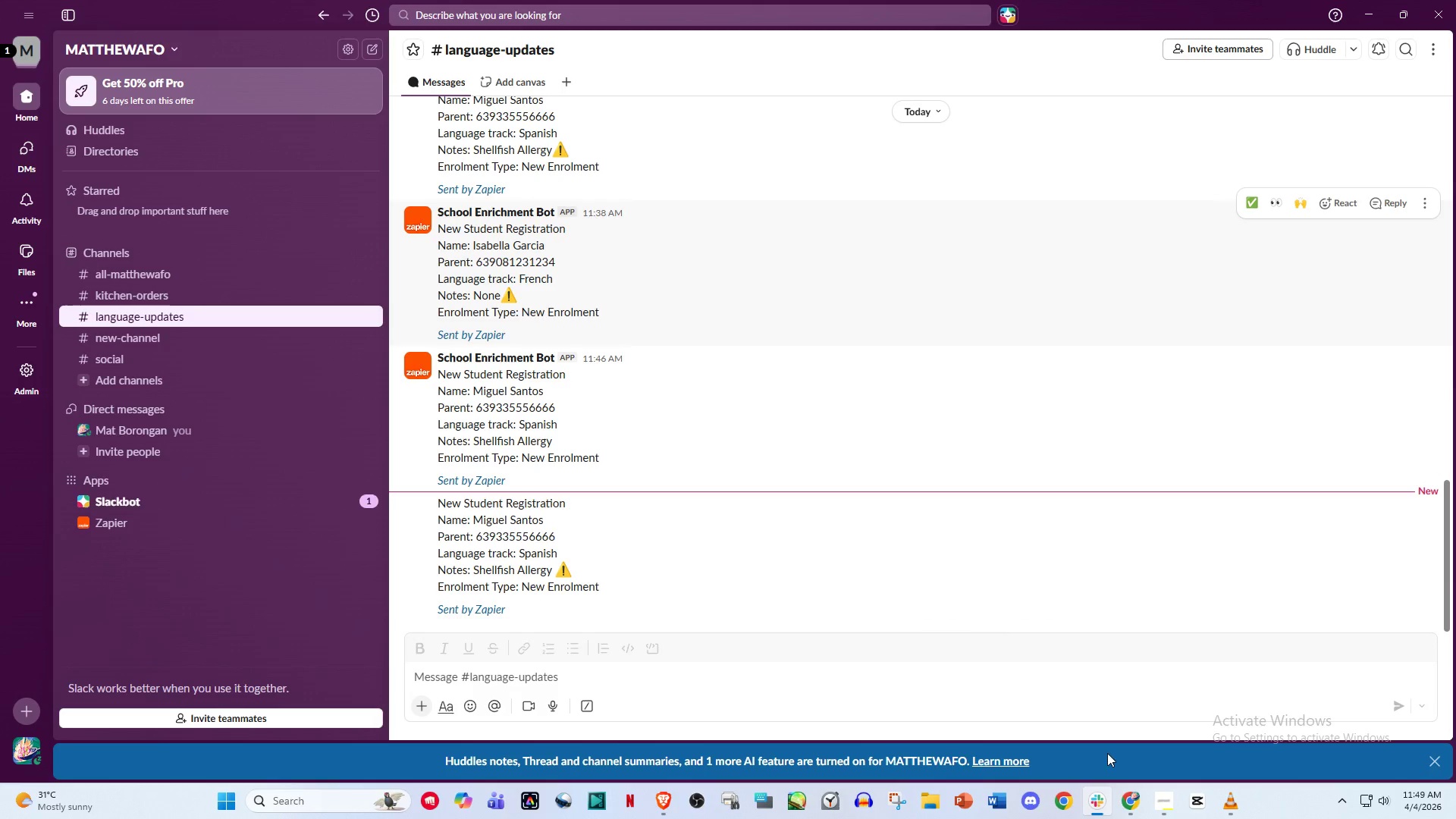 
left_click([1093, 802])
 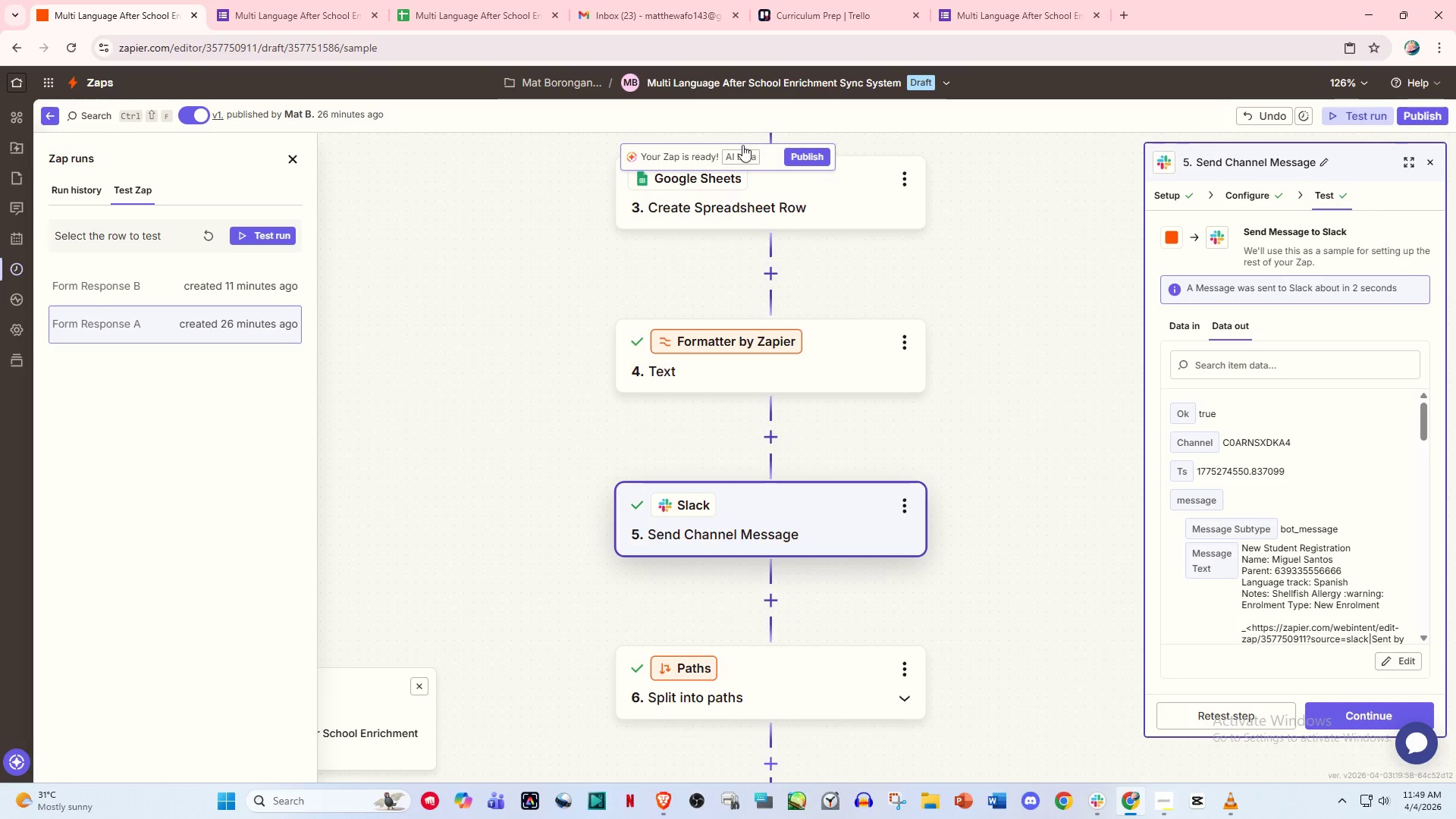 
wait(45.12)
 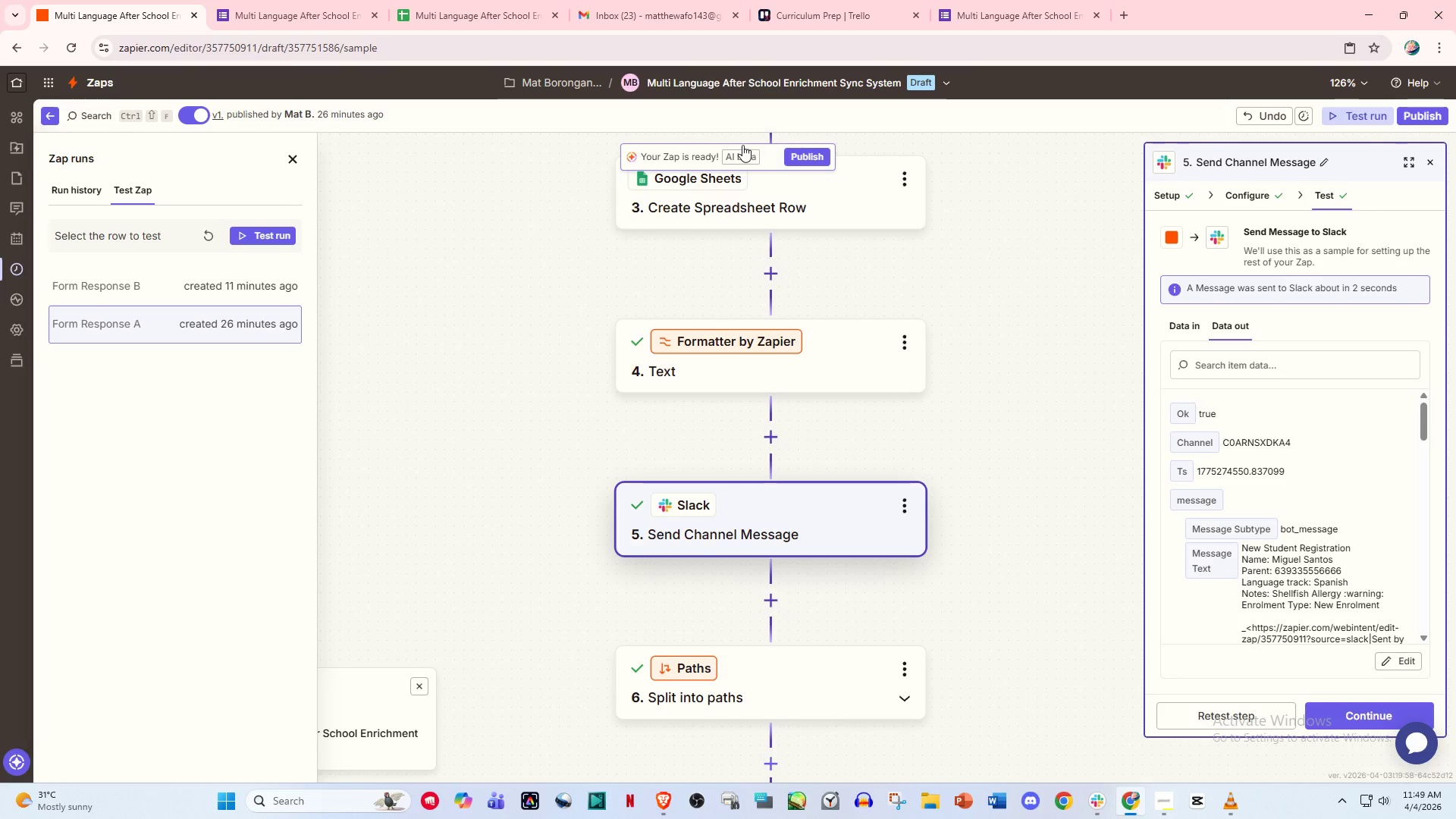 
left_click([246, 297])
 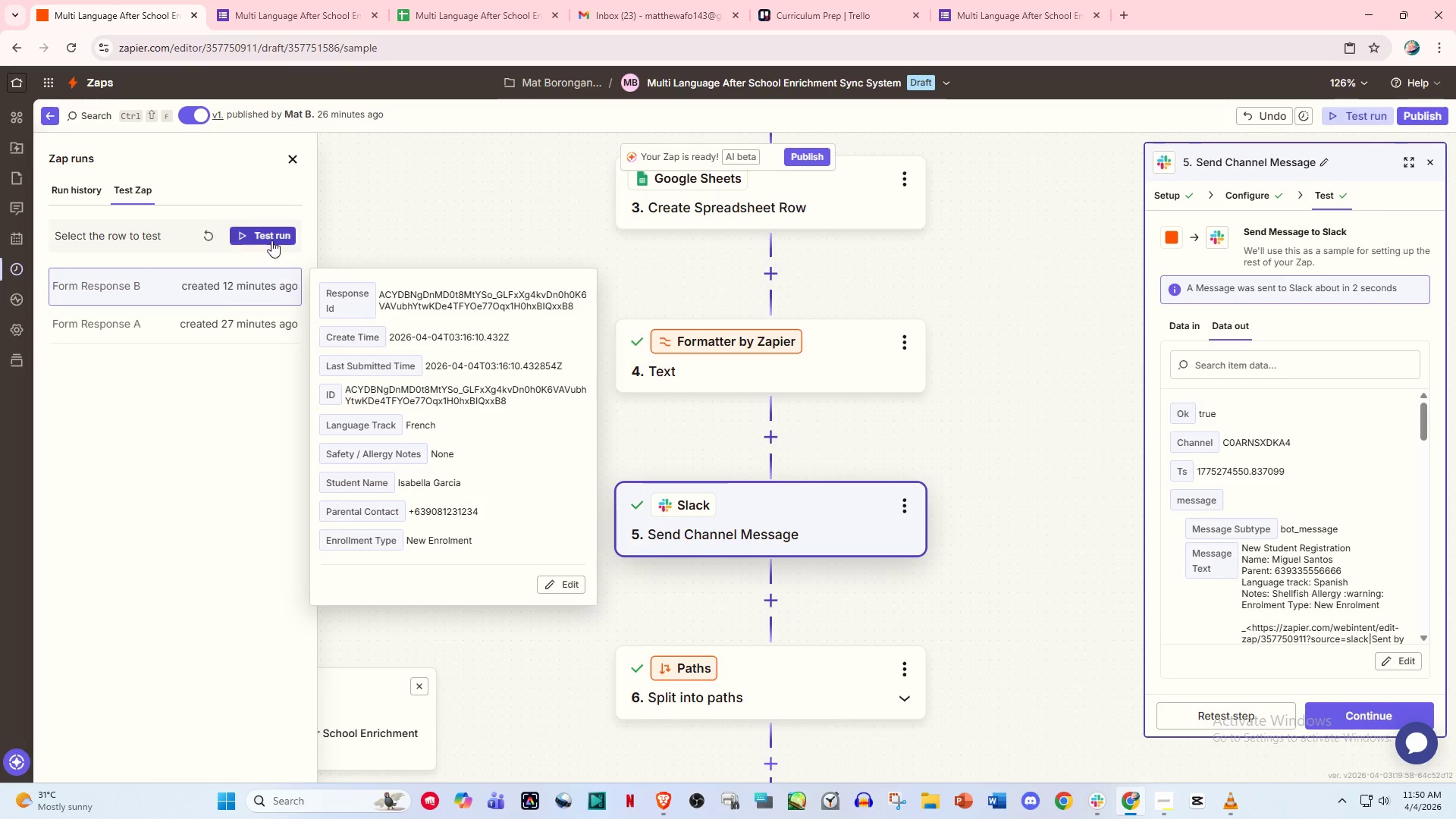 
left_click([270, 237])
 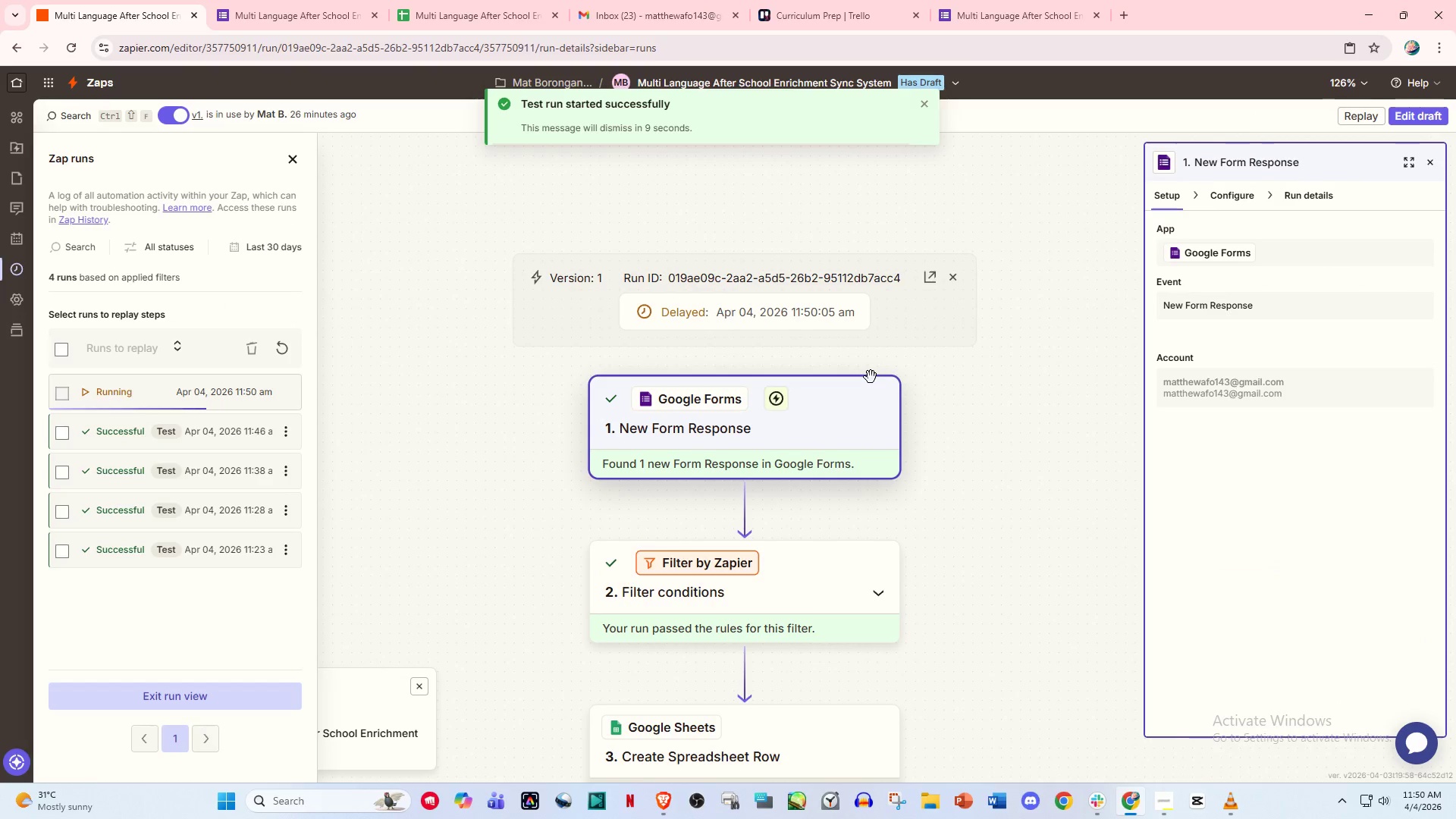 
wait(5.55)
 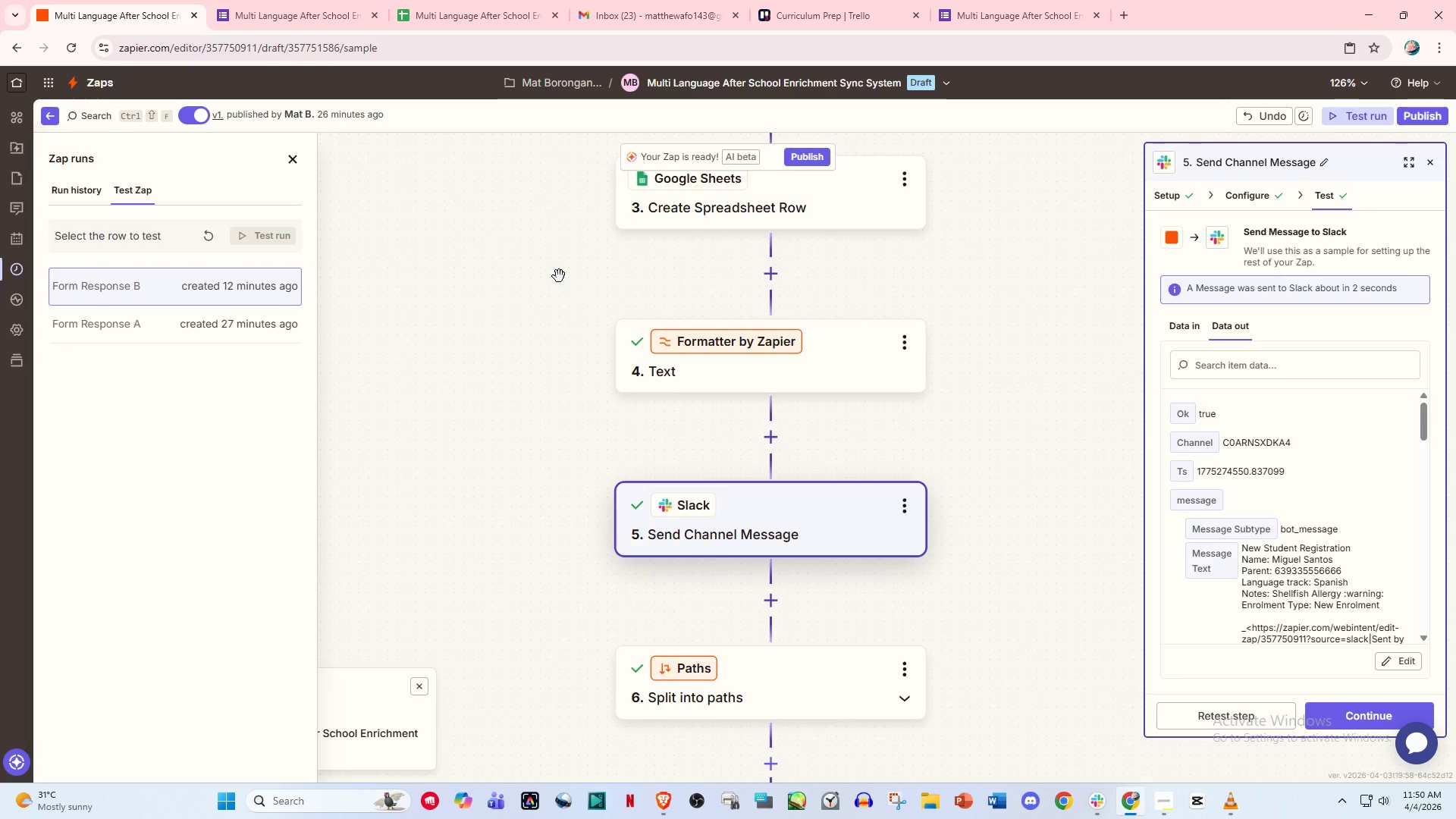 
left_click([1100, 808])
 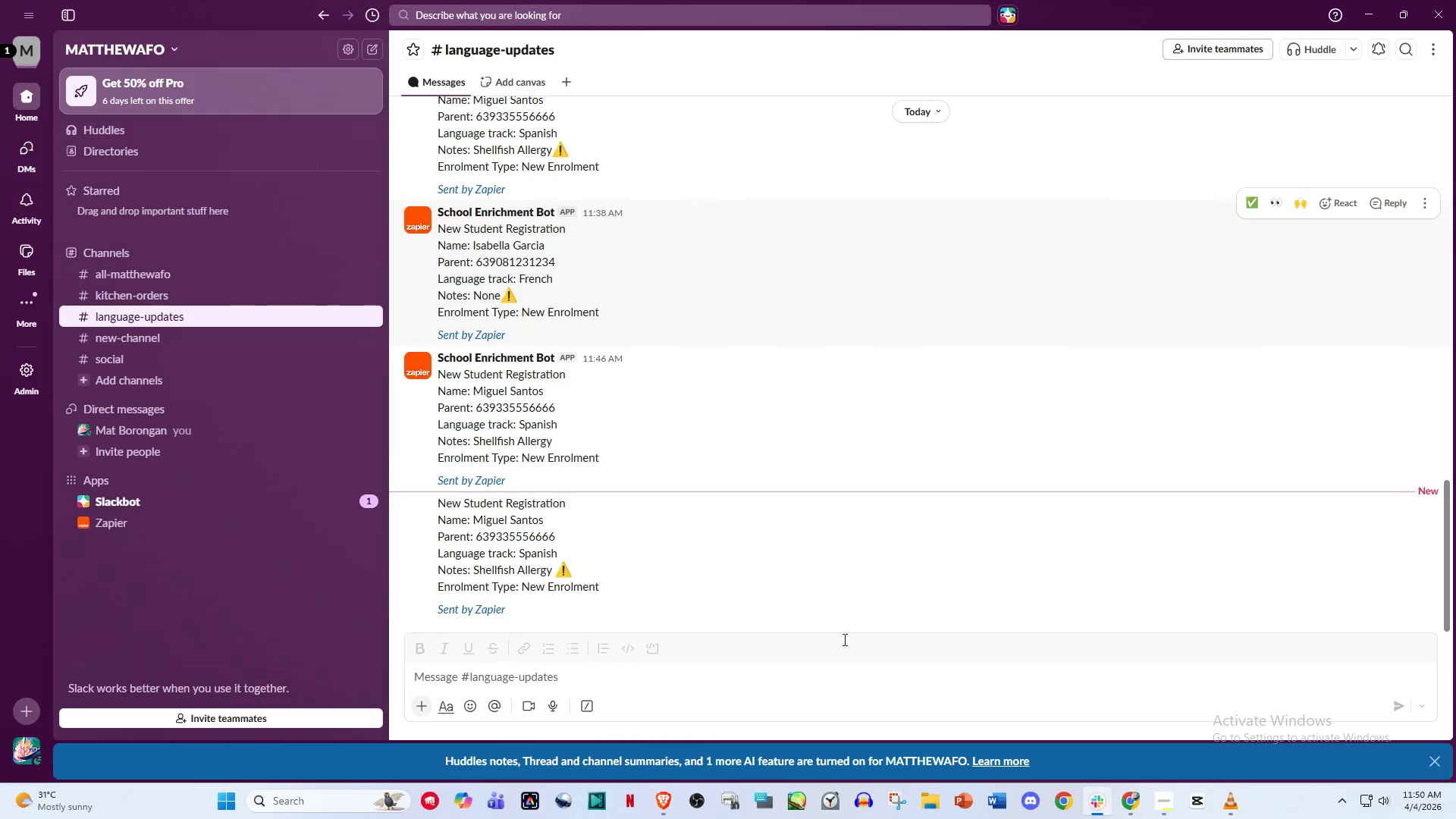 
scroll: coordinate [741, 598], scroll_direction: down, amount: 4.0
 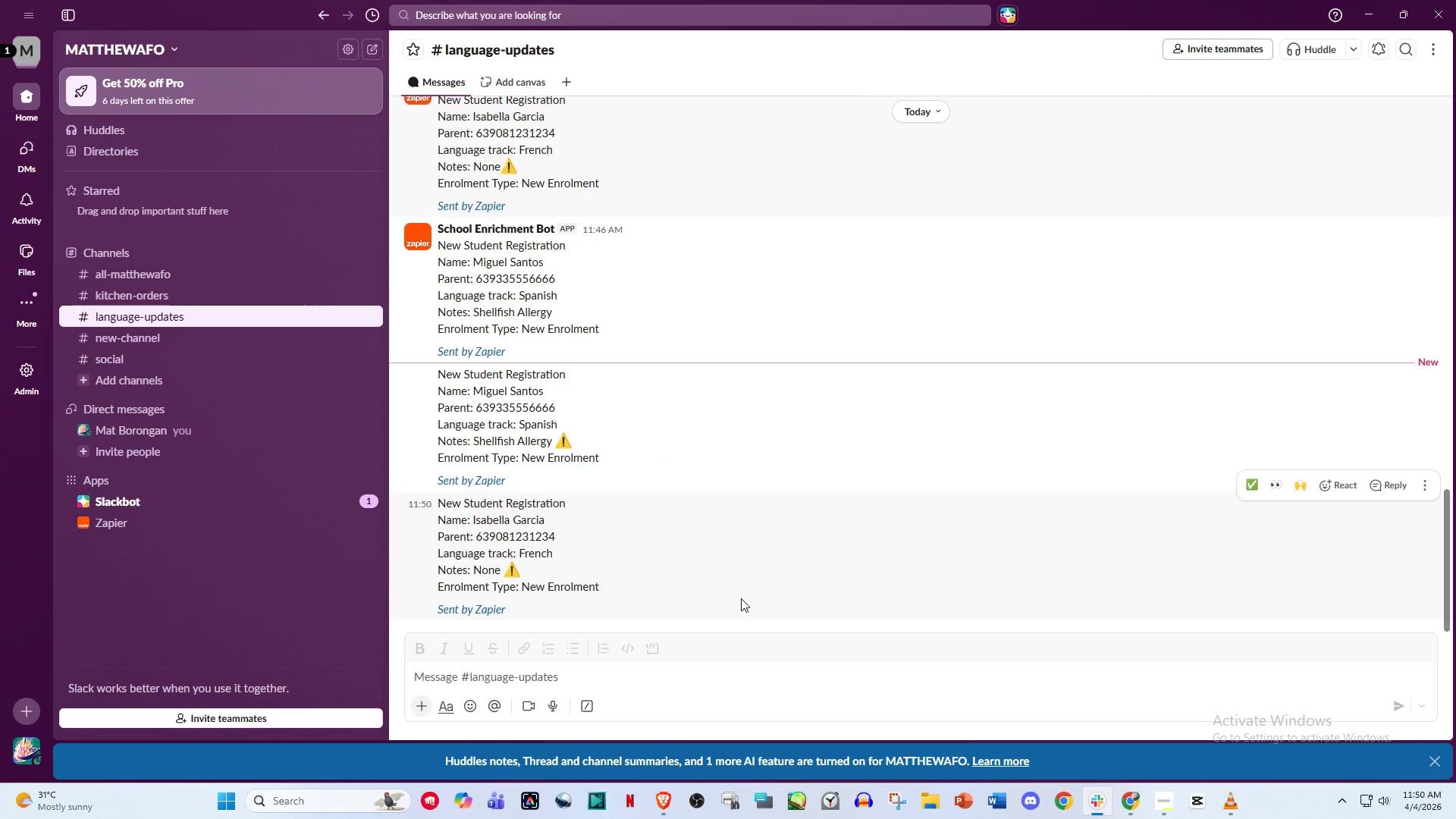 
wait(8.35)
 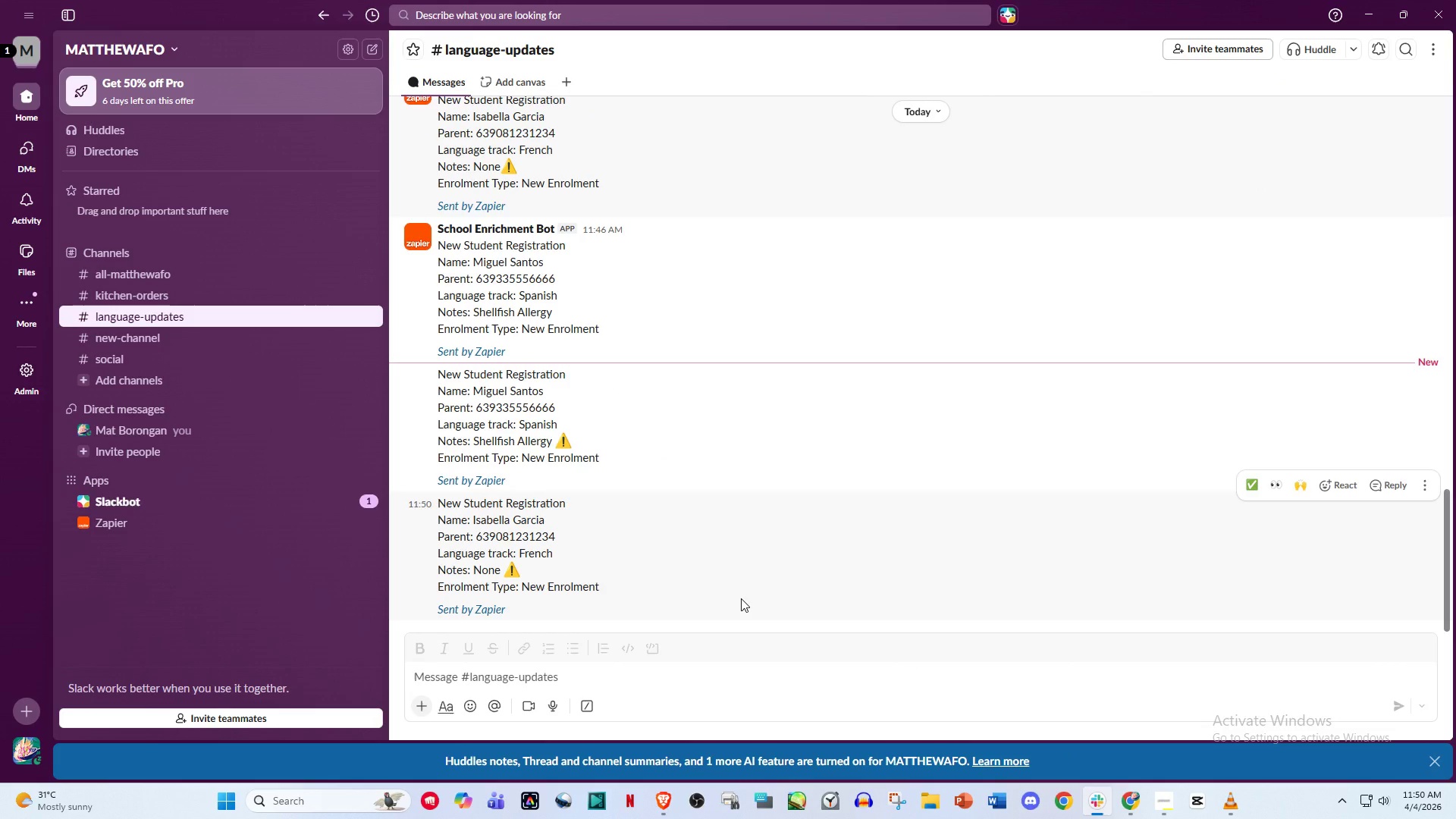 
left_click([1131, 802])
 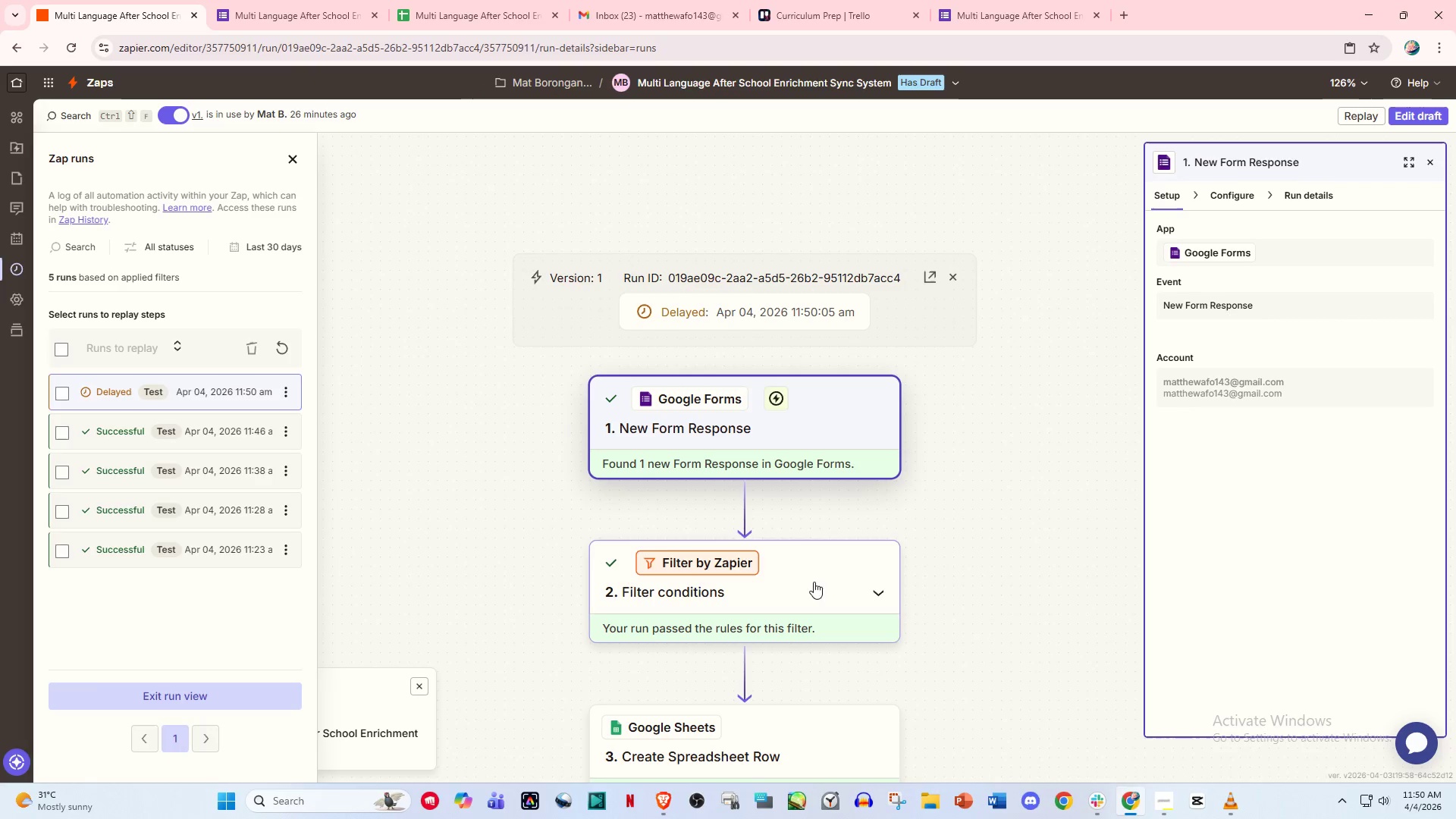 
scroll: coordinate [766, 498], scroll_direction: down, amount: 19.0
 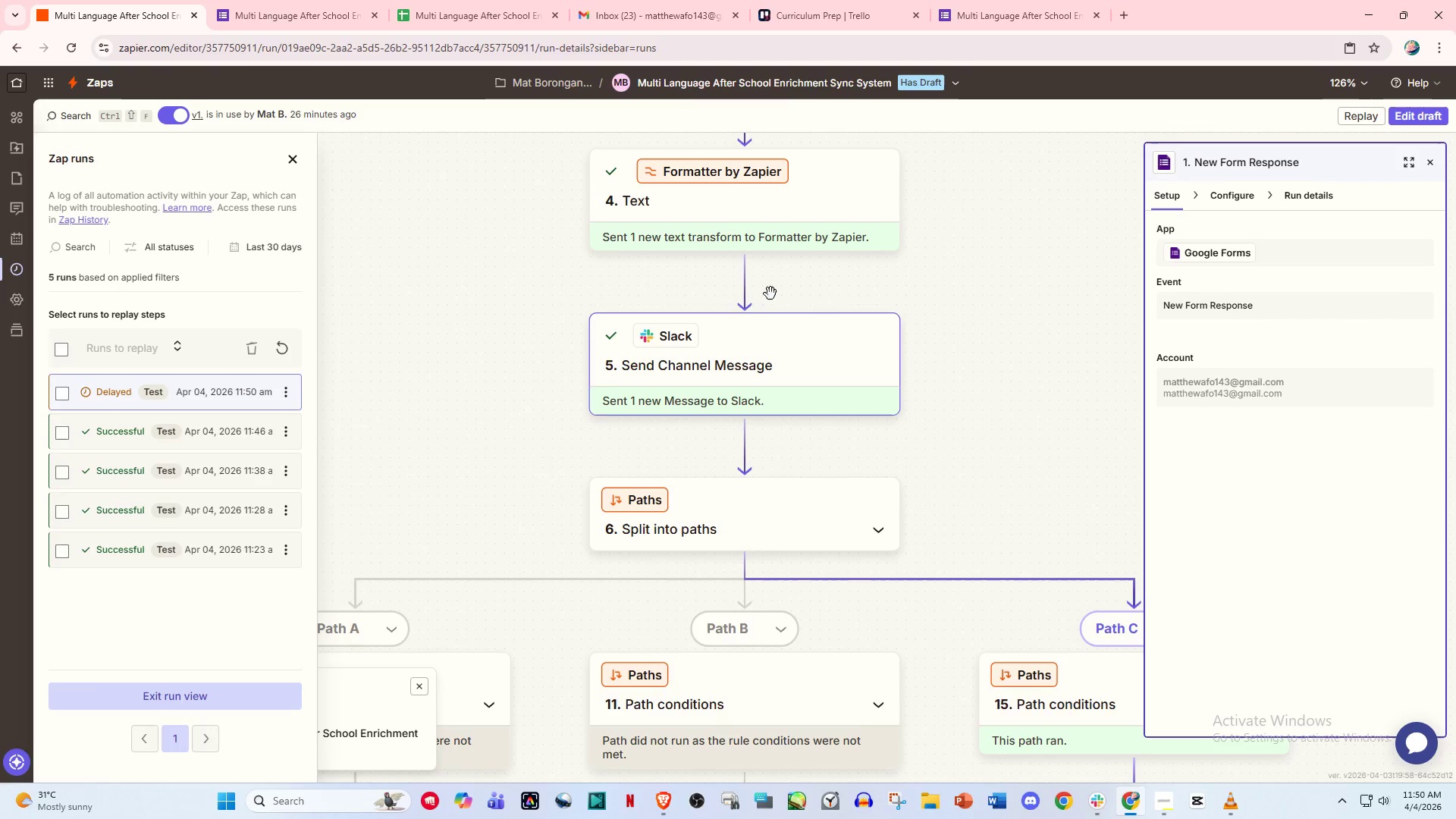 
scroll: coordinate [774, 328], scroll_direction: up, amount: 3.0
 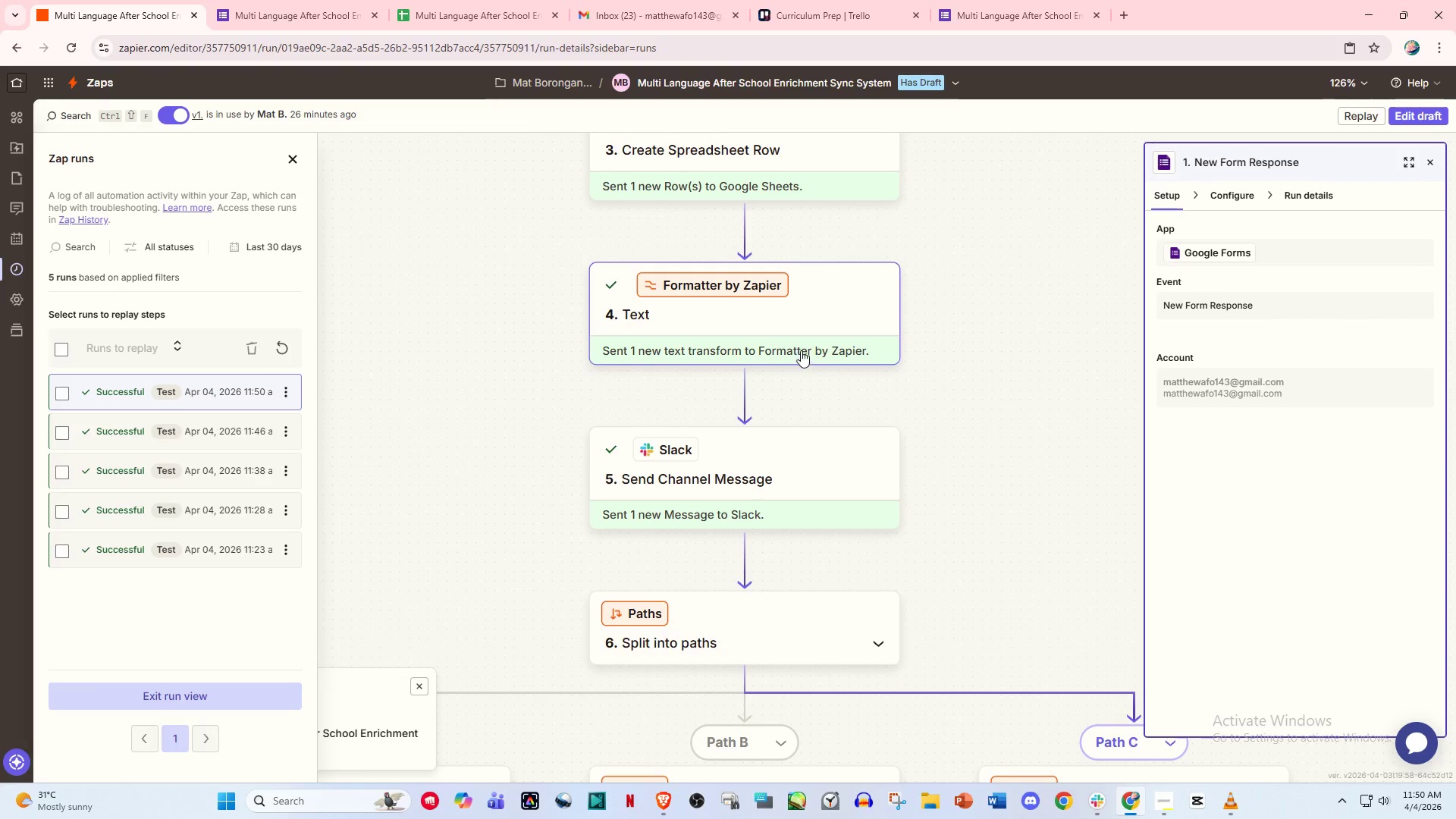 
left_click([807, 344])
 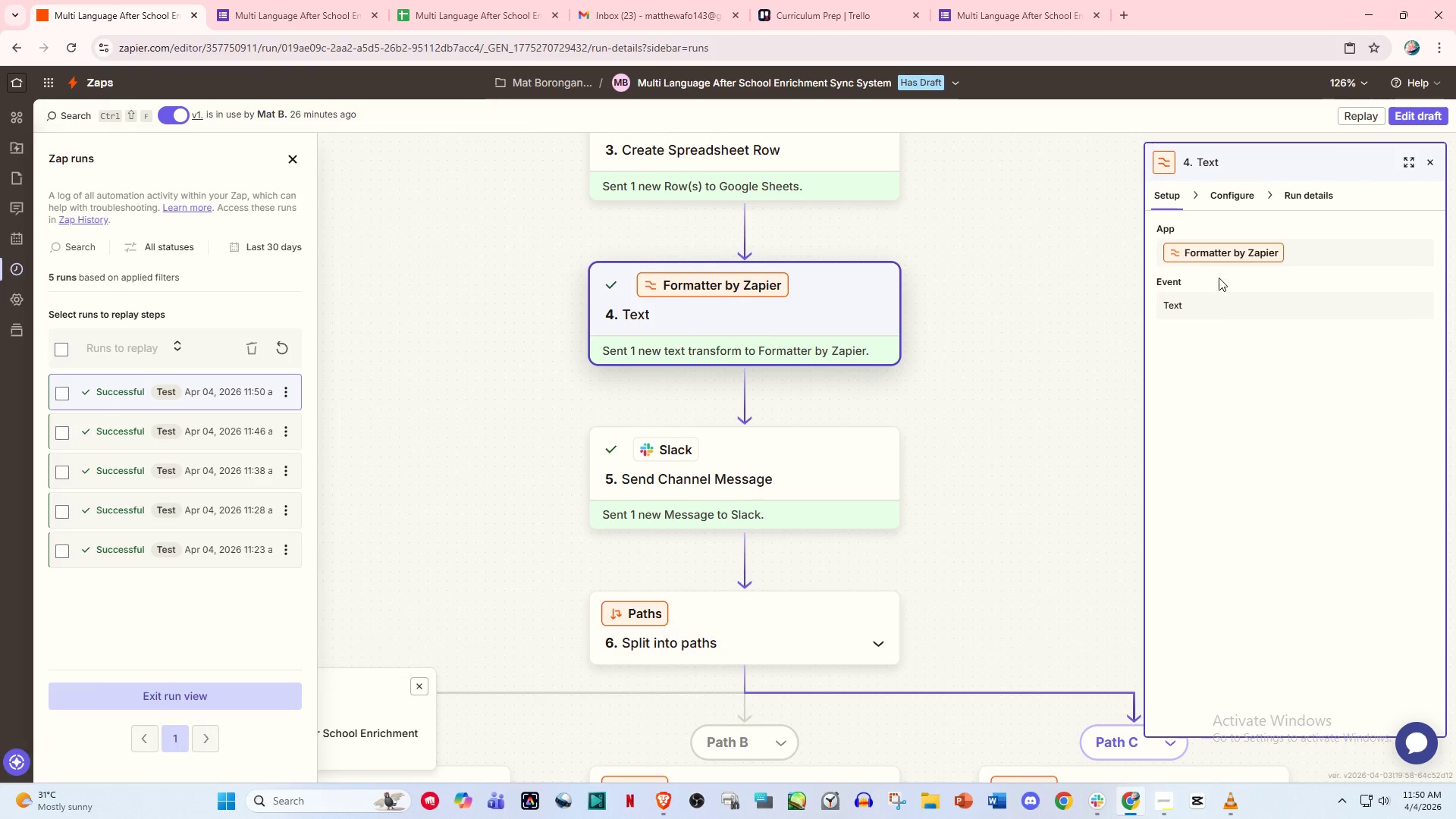 
left_click([1246, 190])
 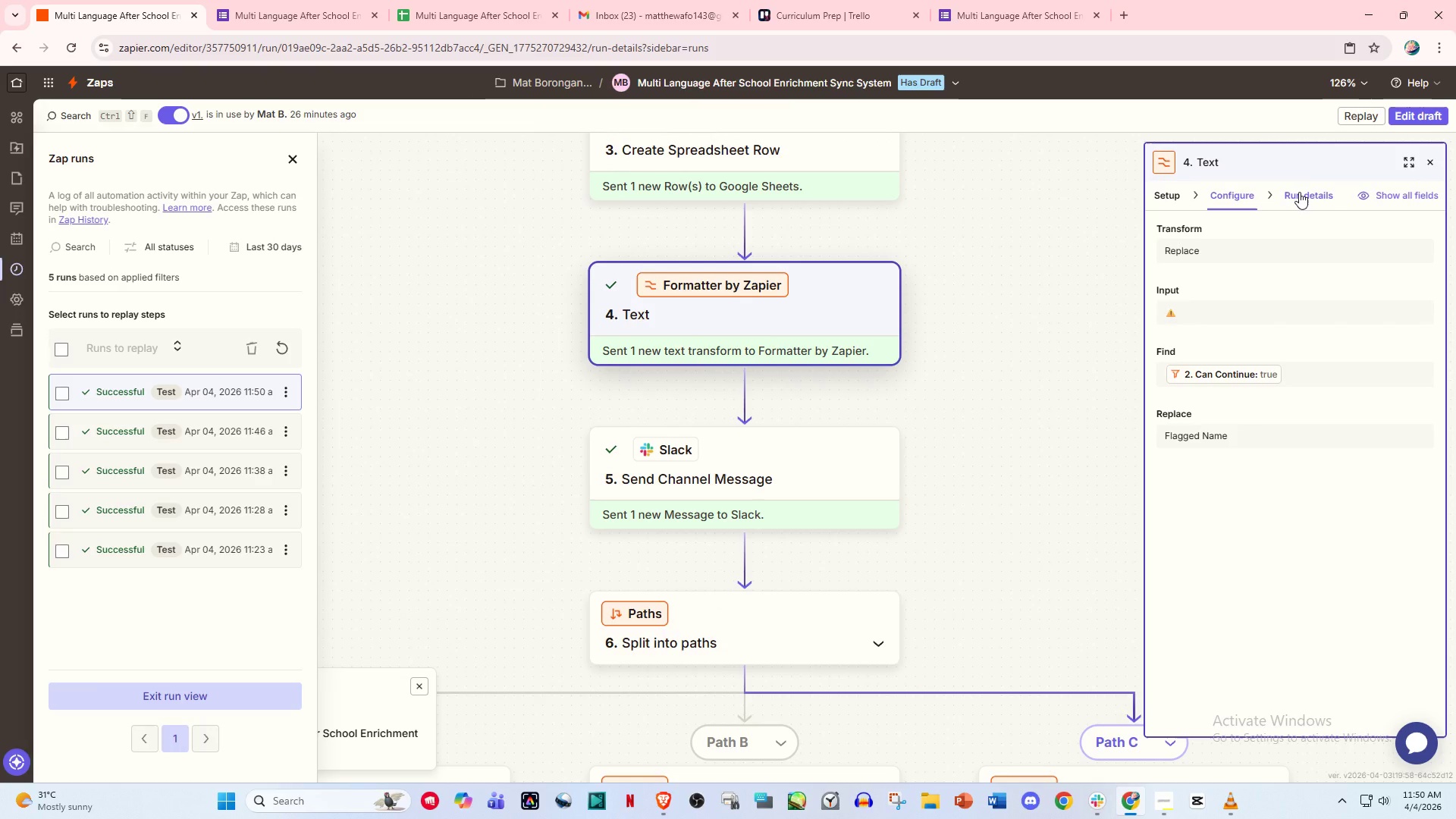 
left_click([1299, 192])
 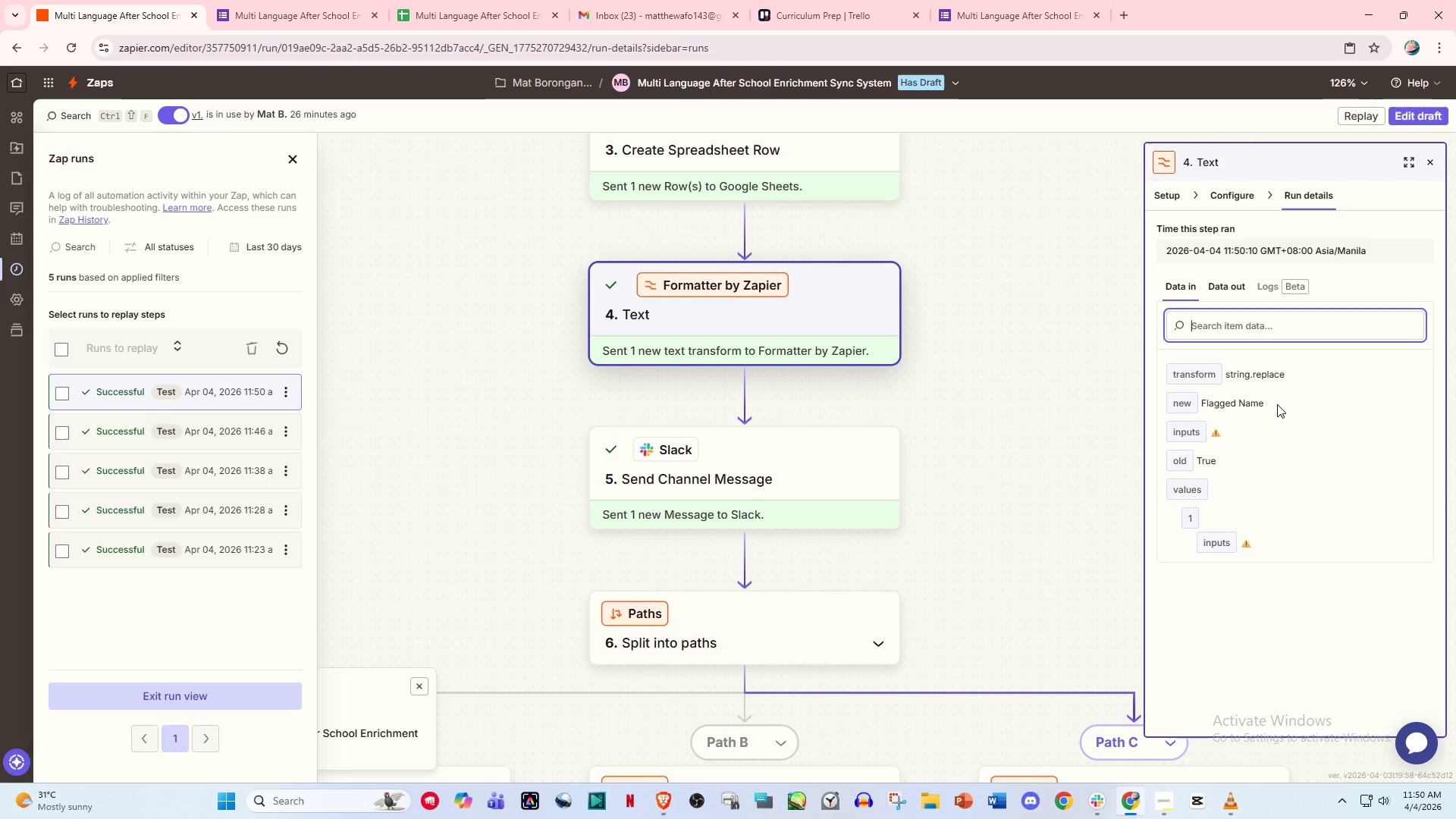 
scroll: coordinate [762, 369], scroll_direction: up, amount: 2.0
 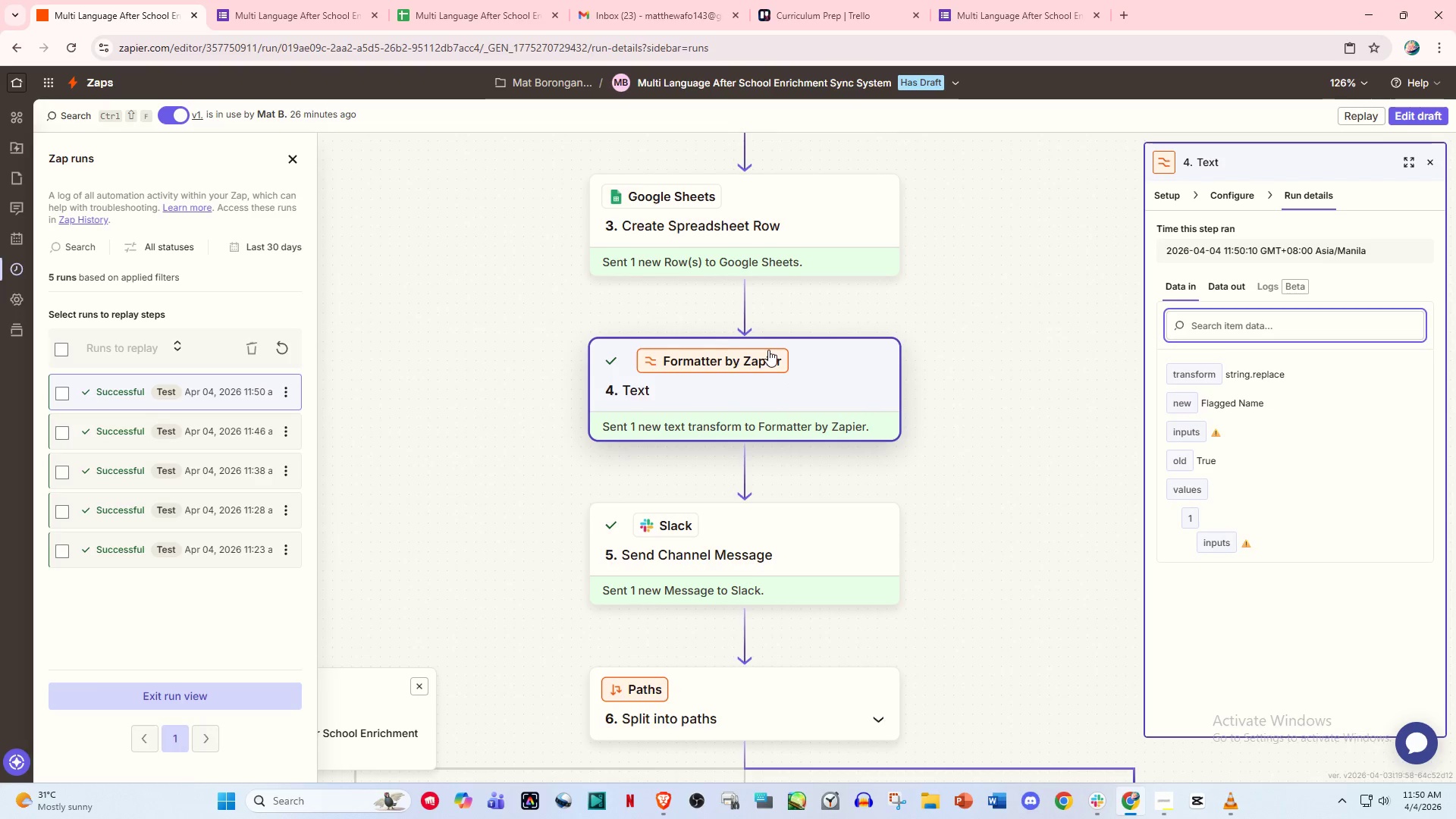 
scroll: coordinate [768, 350], scroll_direction: down, amount: 2.0
 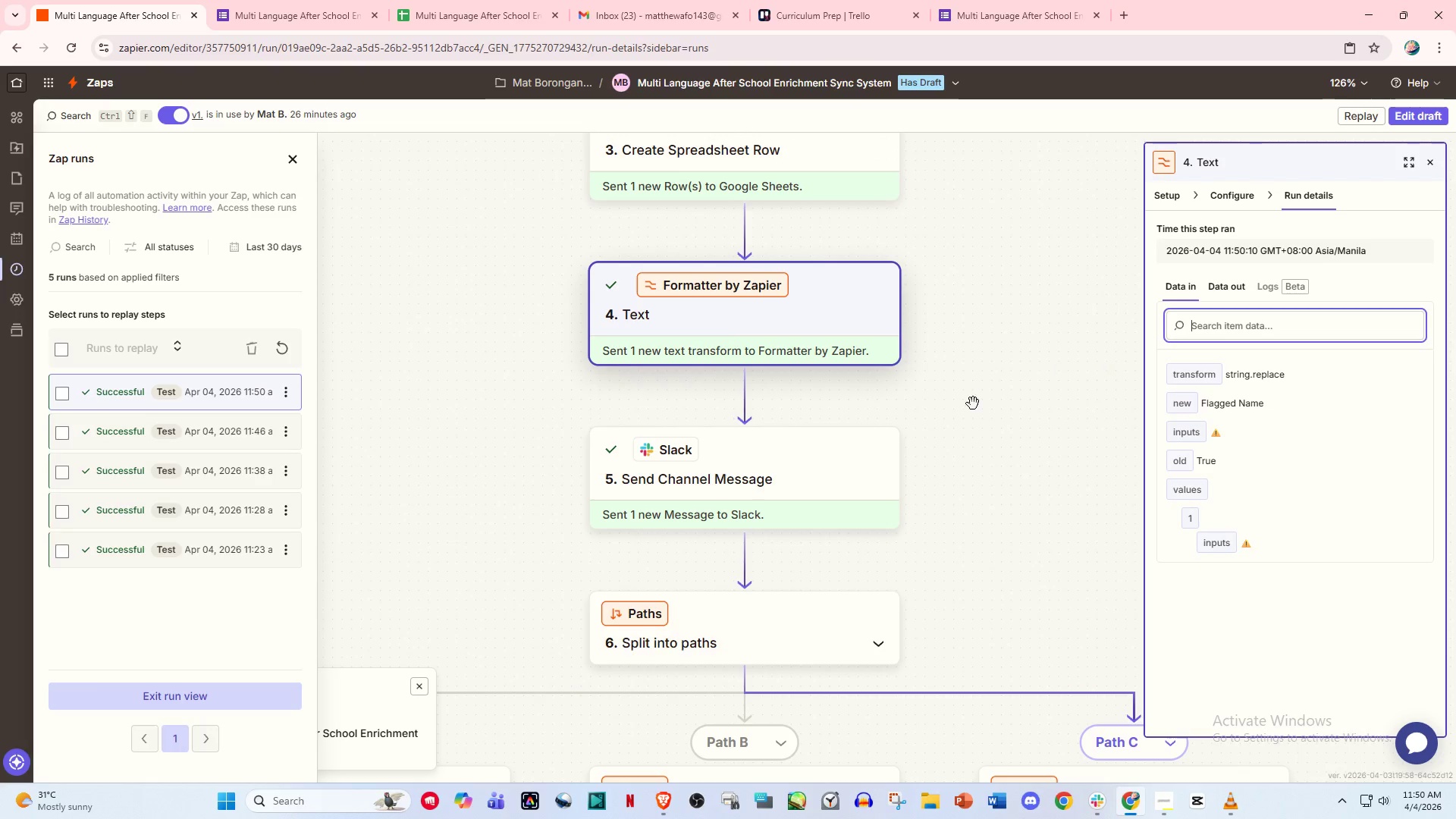 
scroll: coordinate [823, 494], scroll_direction: up, amount: 2.0
 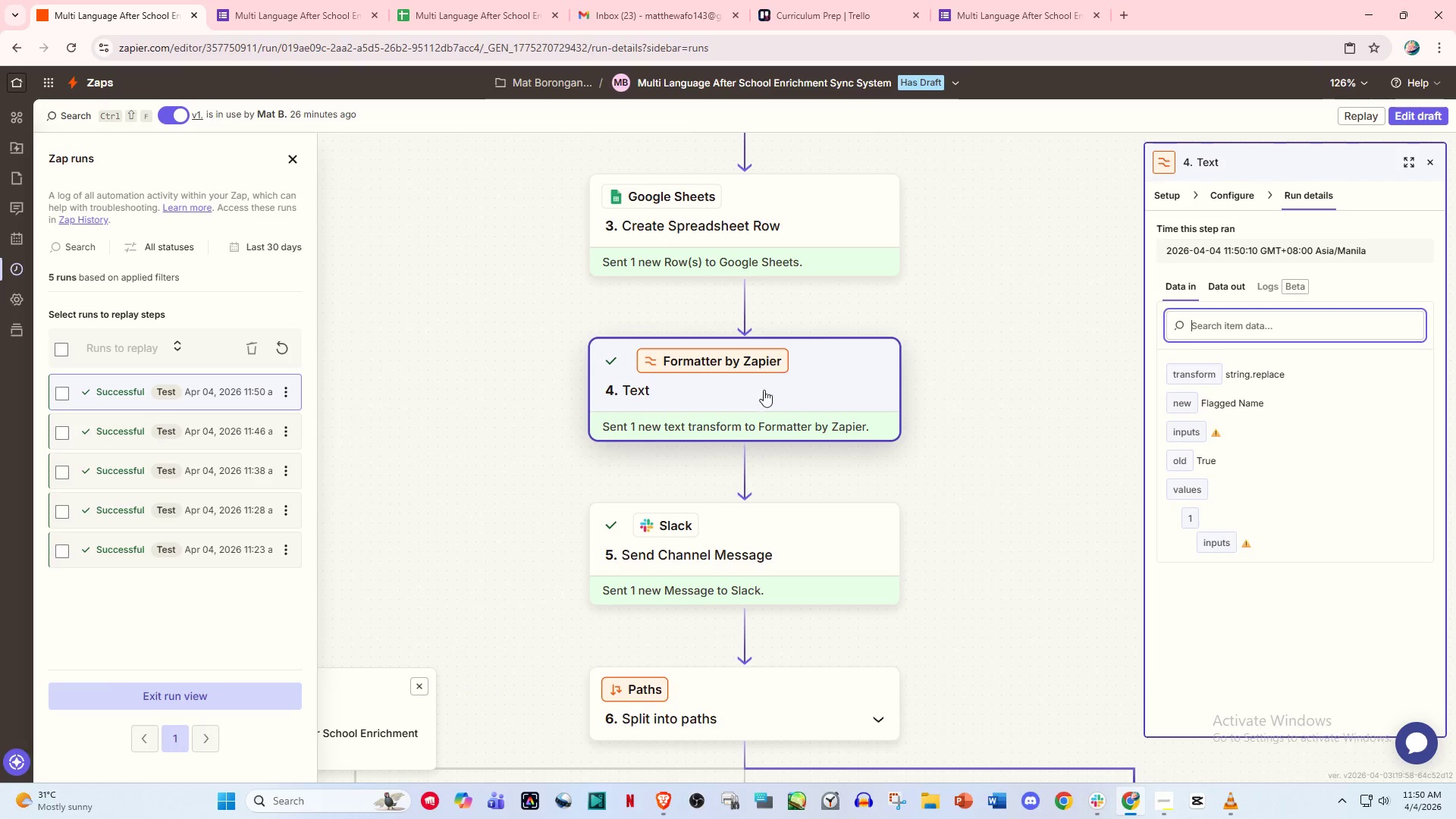 
scroll: coordinate [778, 377], scroll_direction: down, amount: 3.0
 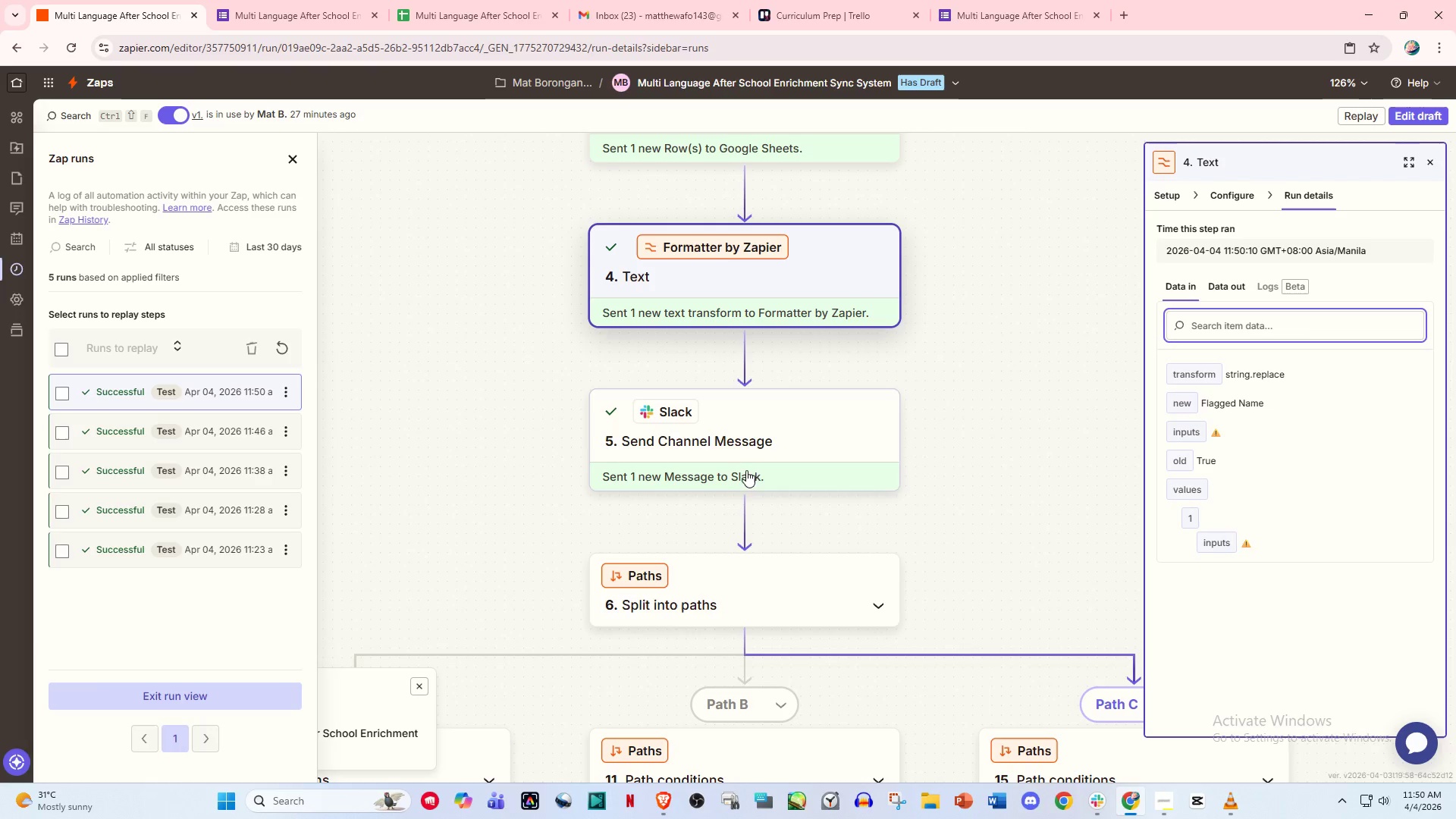 
scroll: coordinate [750, 450], scroll_direction: up, amount: 9.0
 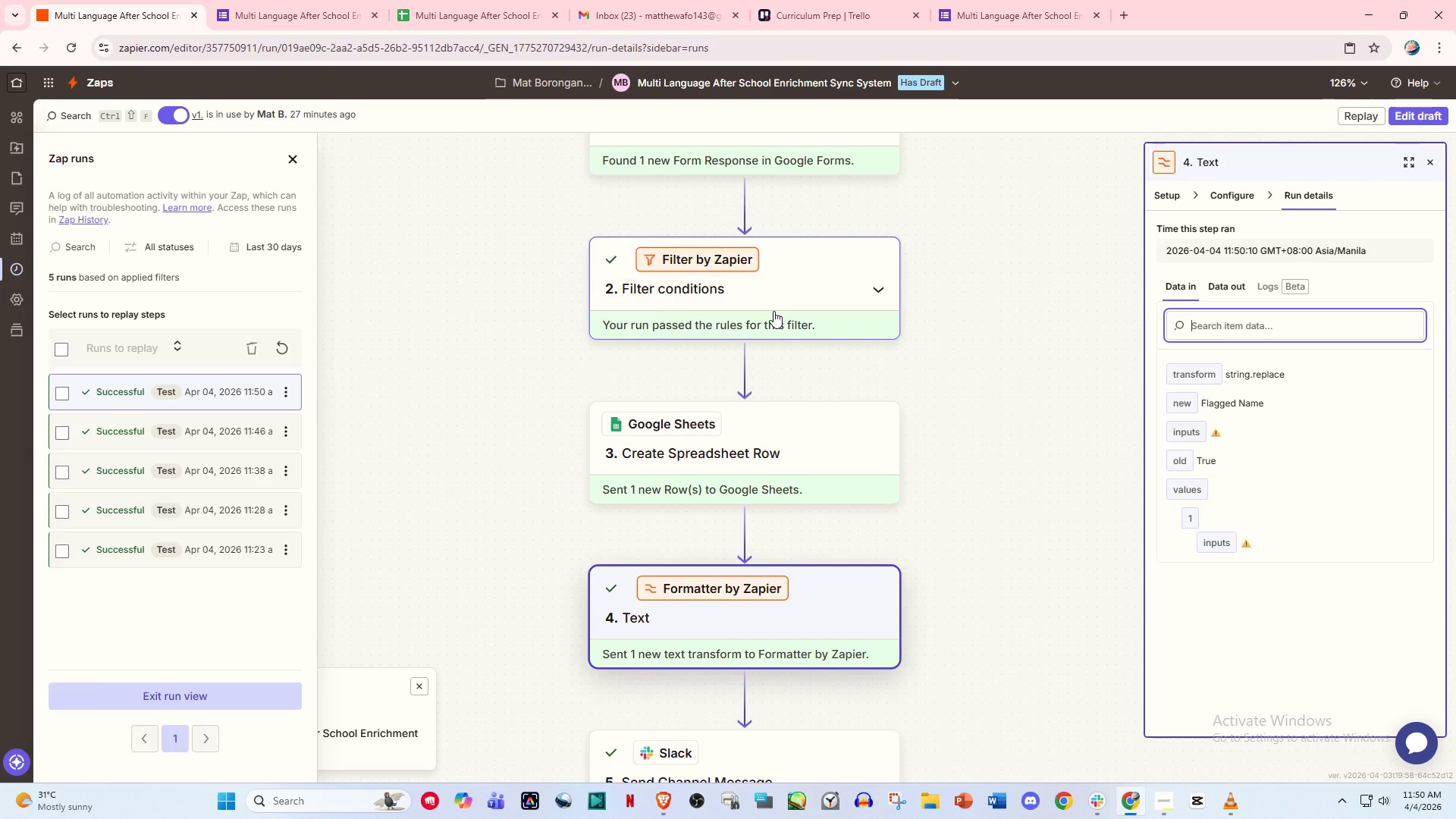 
left_click_drag(start_coordinate=[796, 608], to_coordinate=[837, 617])
 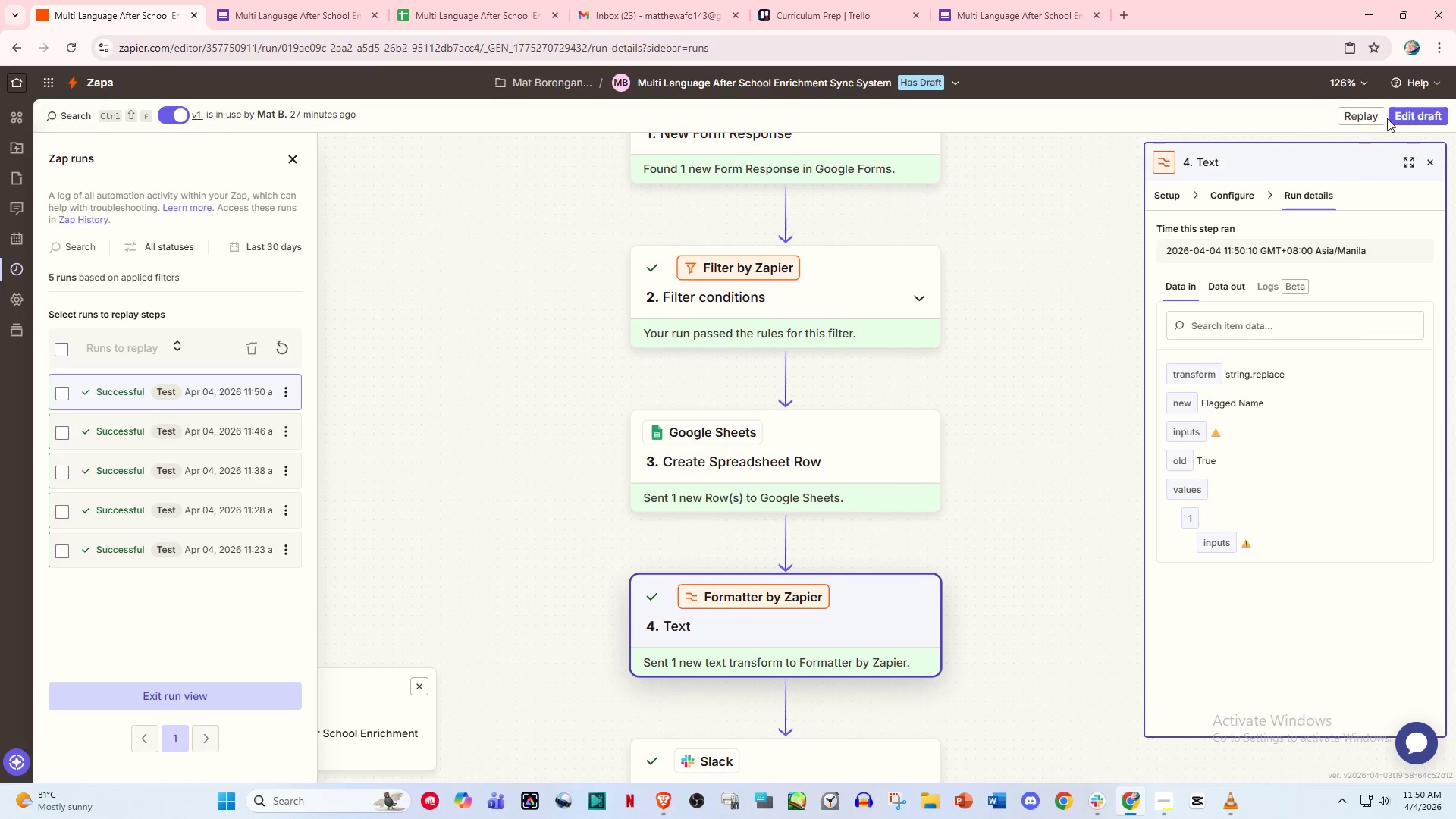 
left_click([1407, 111])
 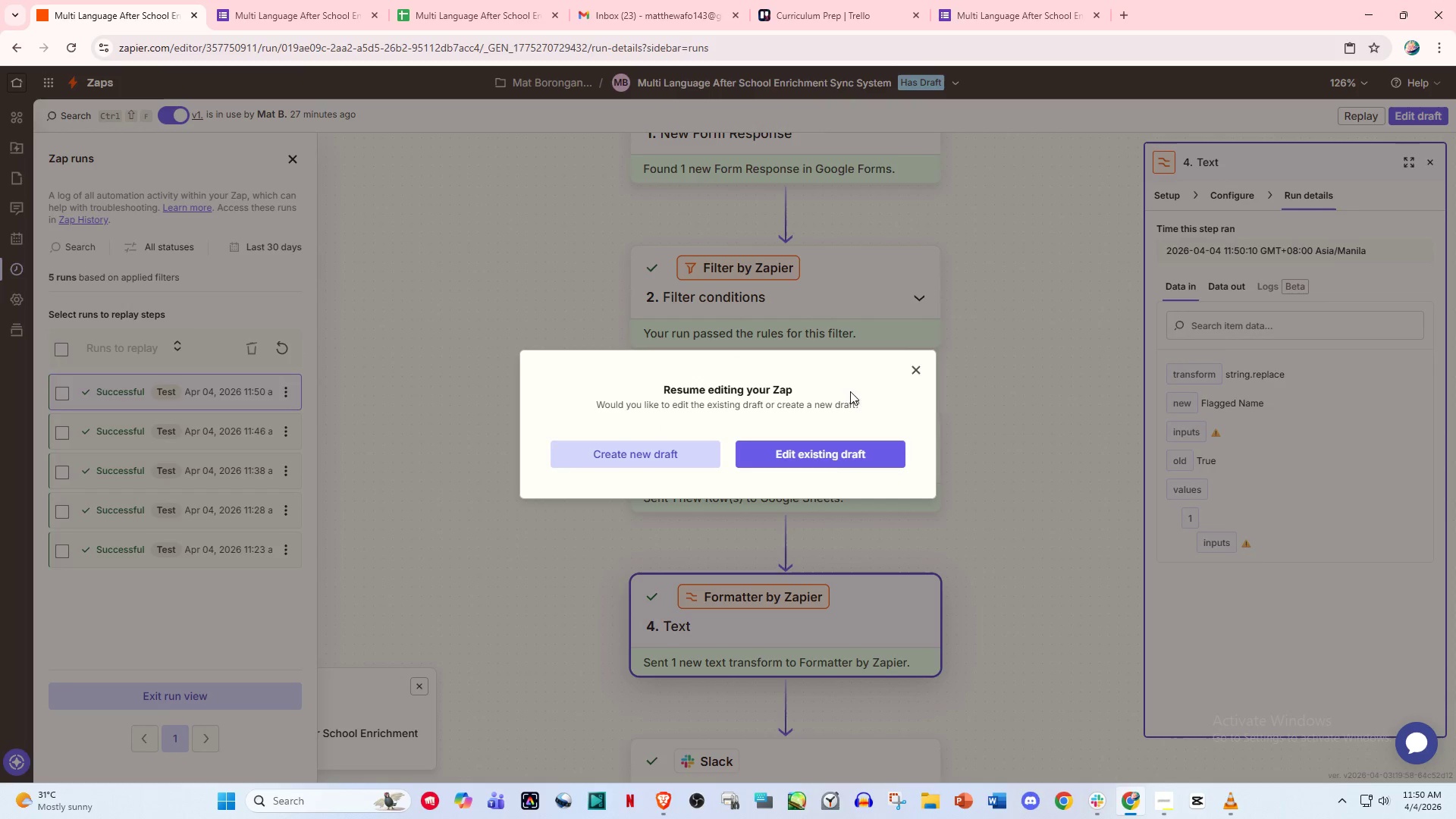 
left_click([825, 455])
 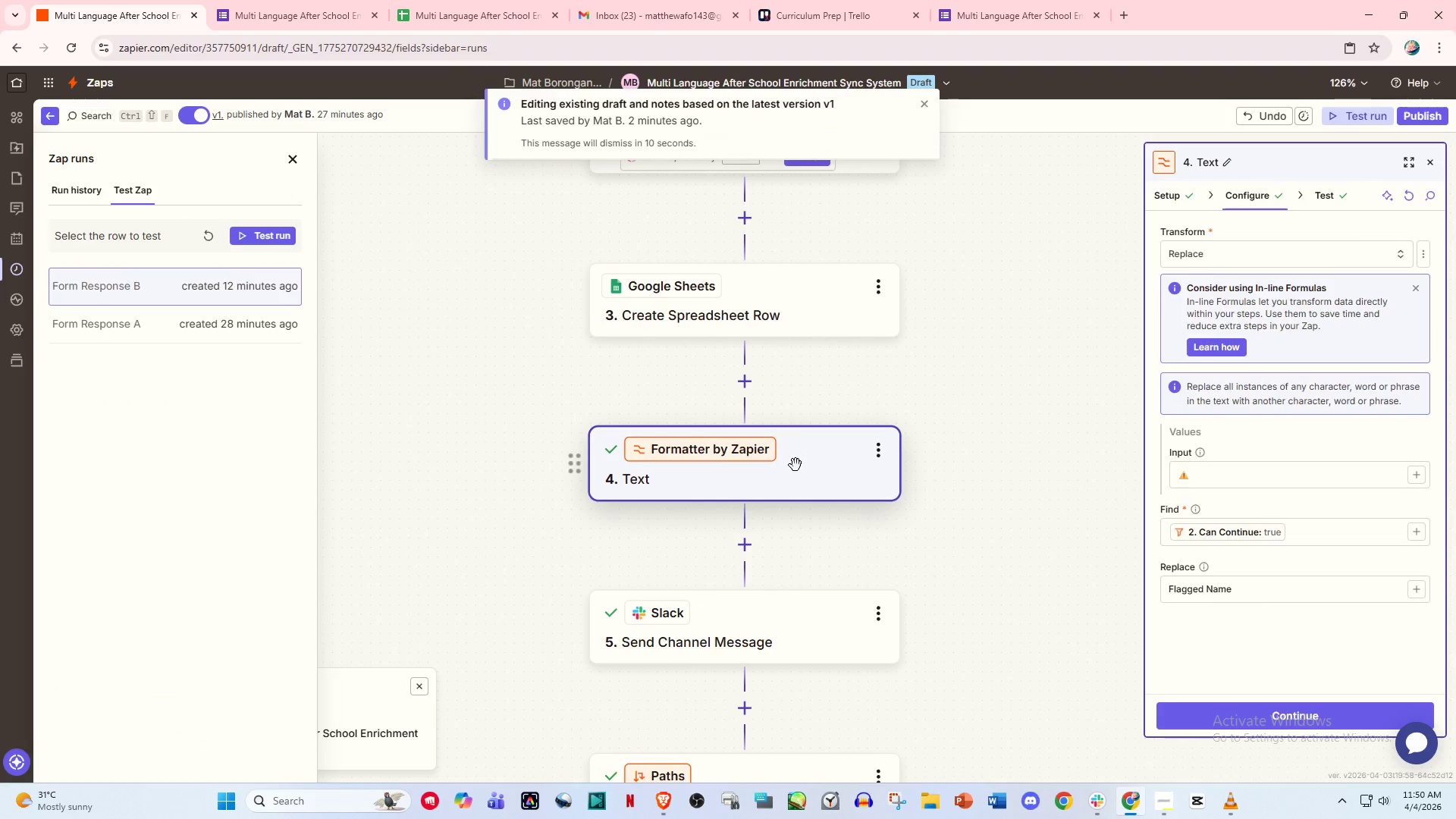 
scroll: coordinate [825, 473], scroll_direction: up, amount: 4.0
 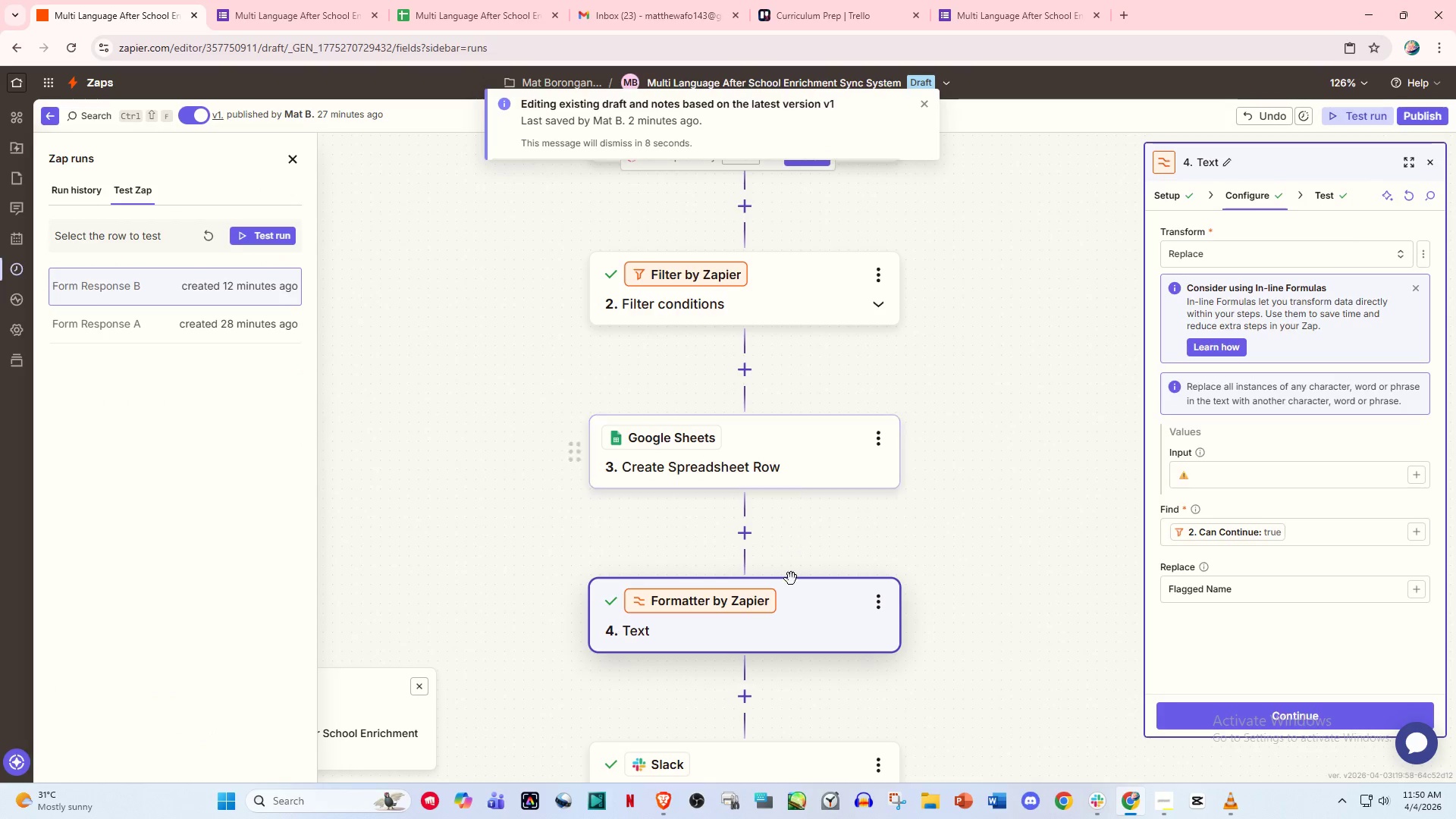 
left_click_drag(start_coordinate=[800, 610], to_coordinate=[791, 202])
 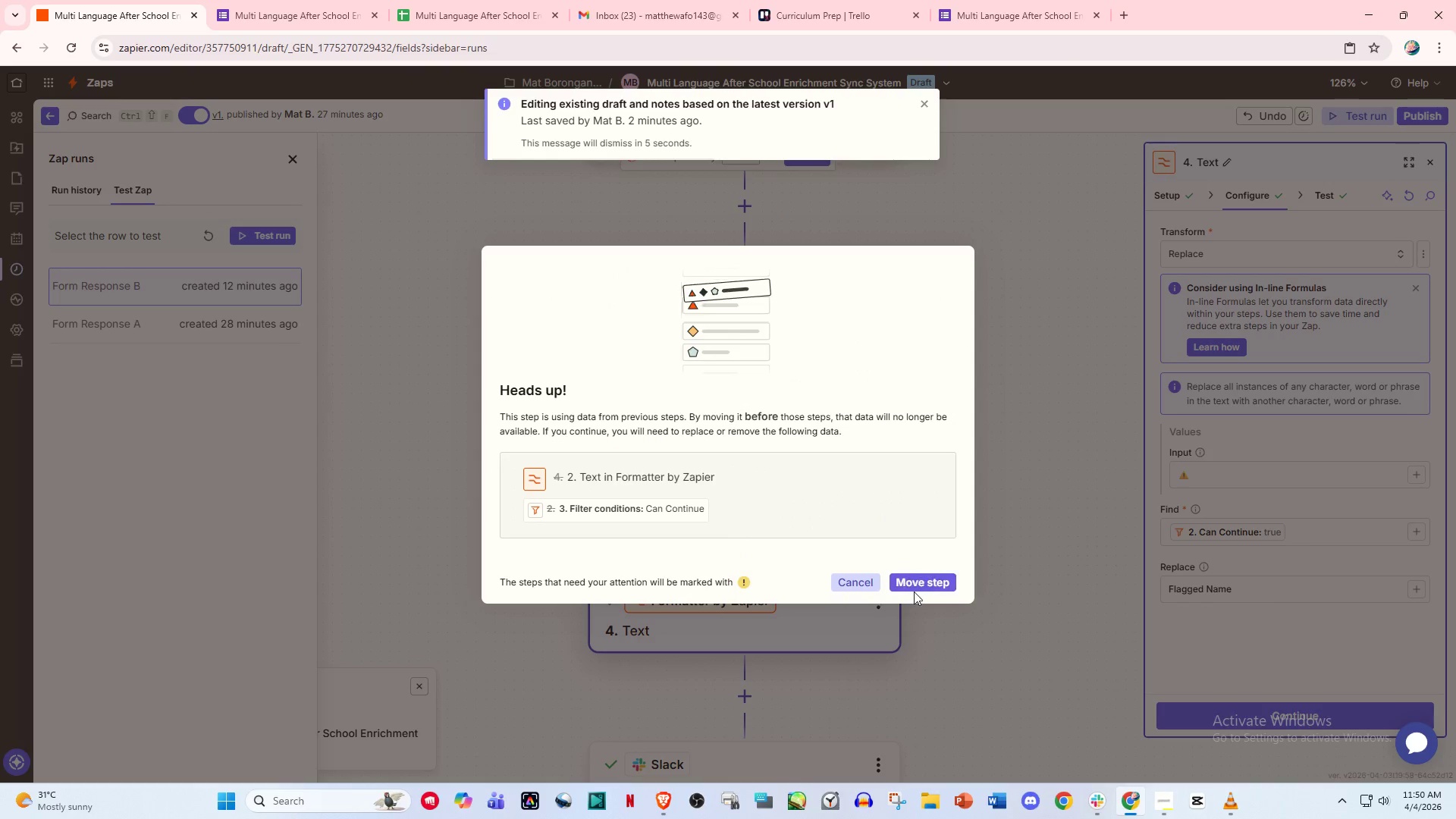 
left_click([916, 582])
 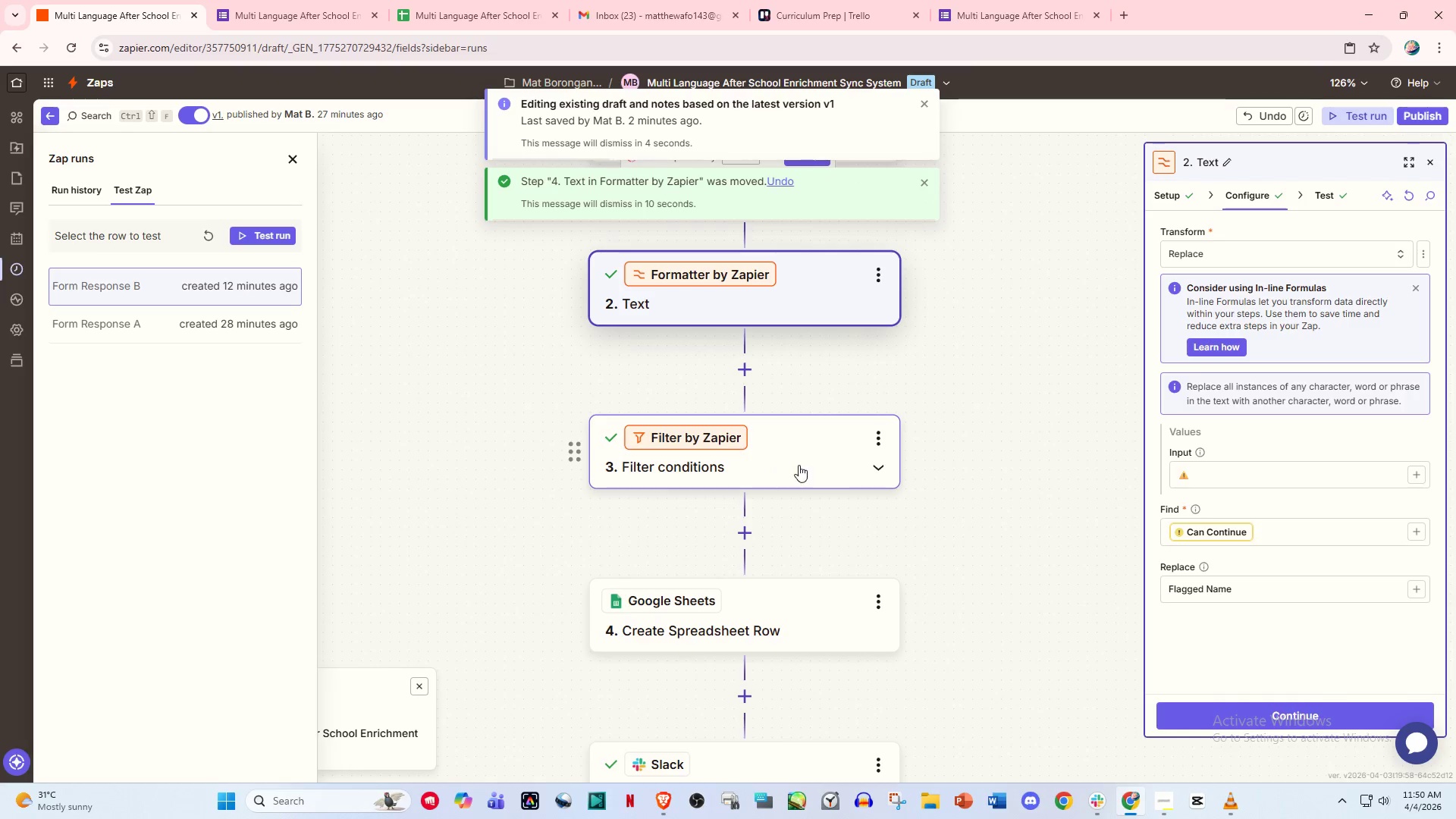 
scroll: coordinate [805, 463], scroll_direction: down, amount: 1.0
 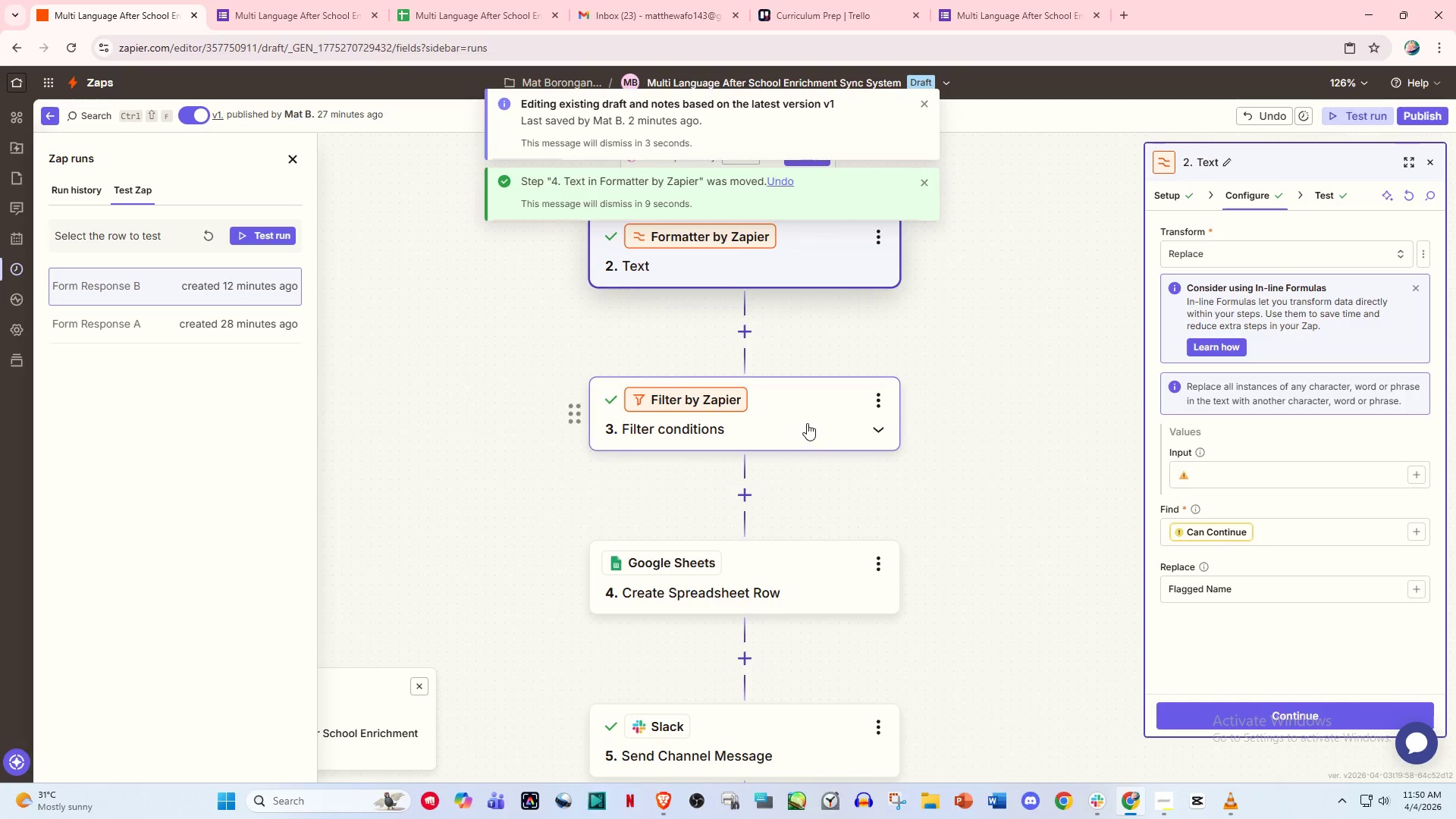 
left_click_drag(start_coordinate=[807, 419], to_coordinate=[785, 682])
 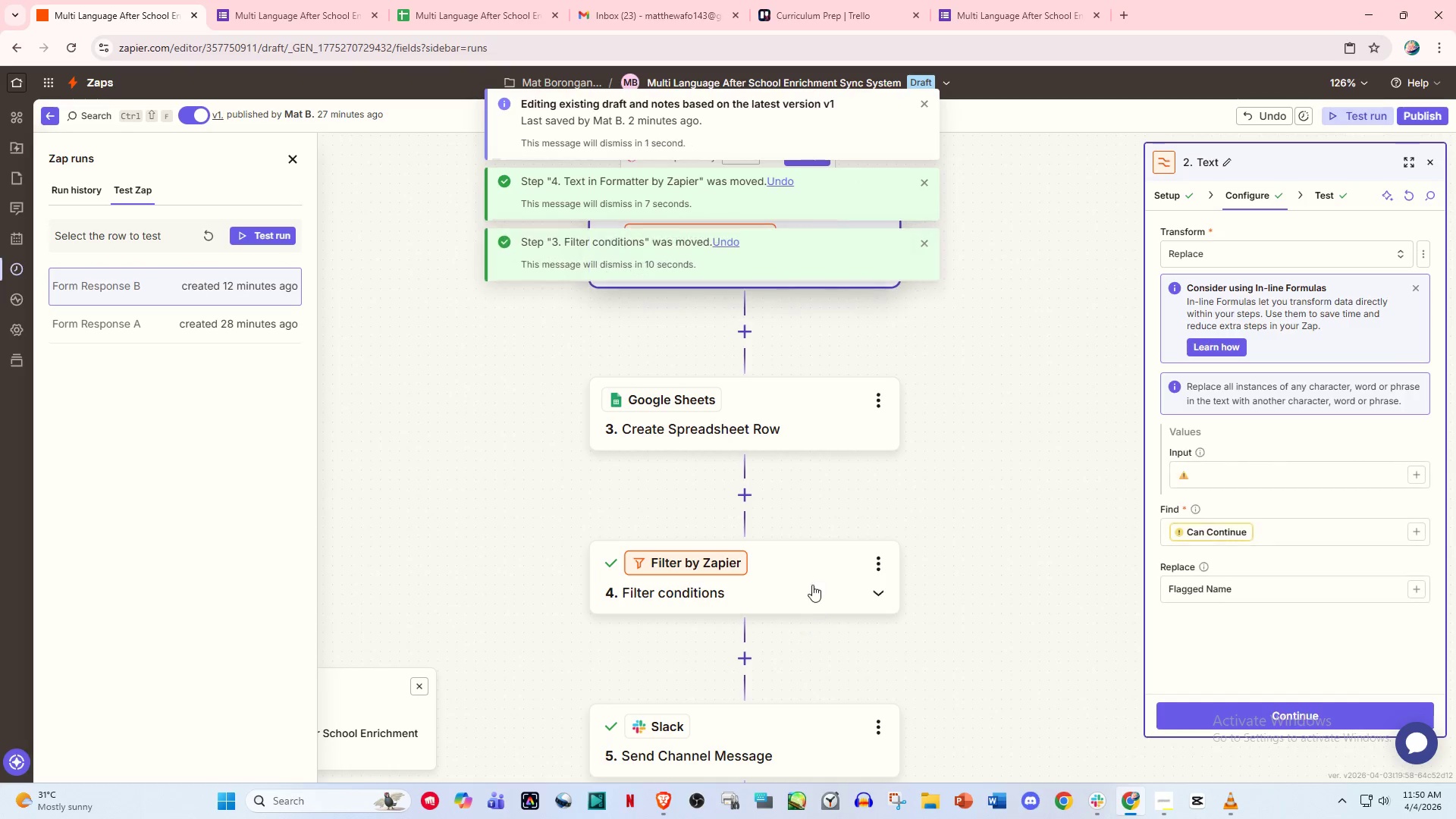 
scroll: coordinate [814, 579], scroll_direction: up, amount: 2.0
 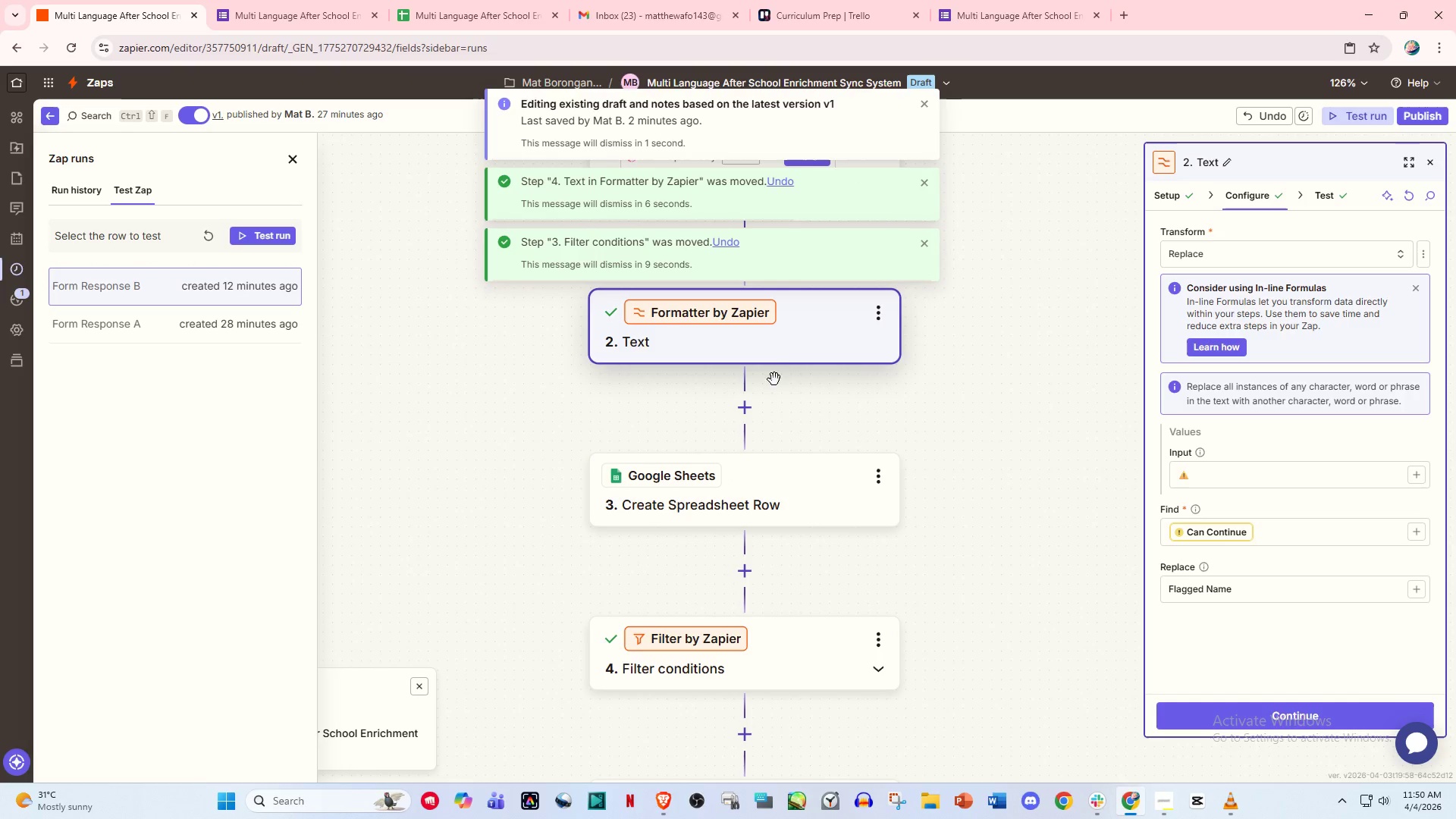 
left_click([783, 338])
 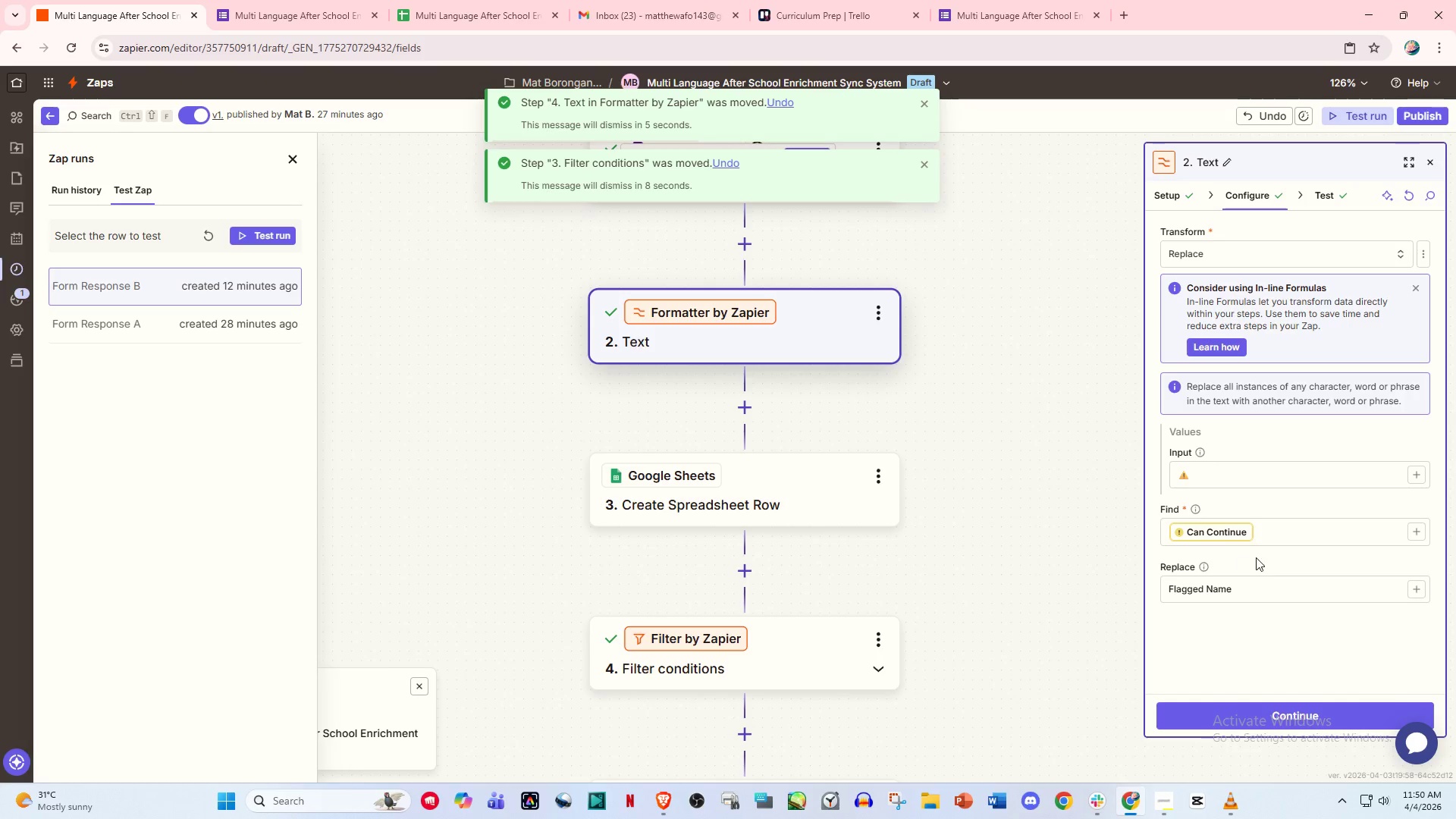 
left_click([1263, 530])
 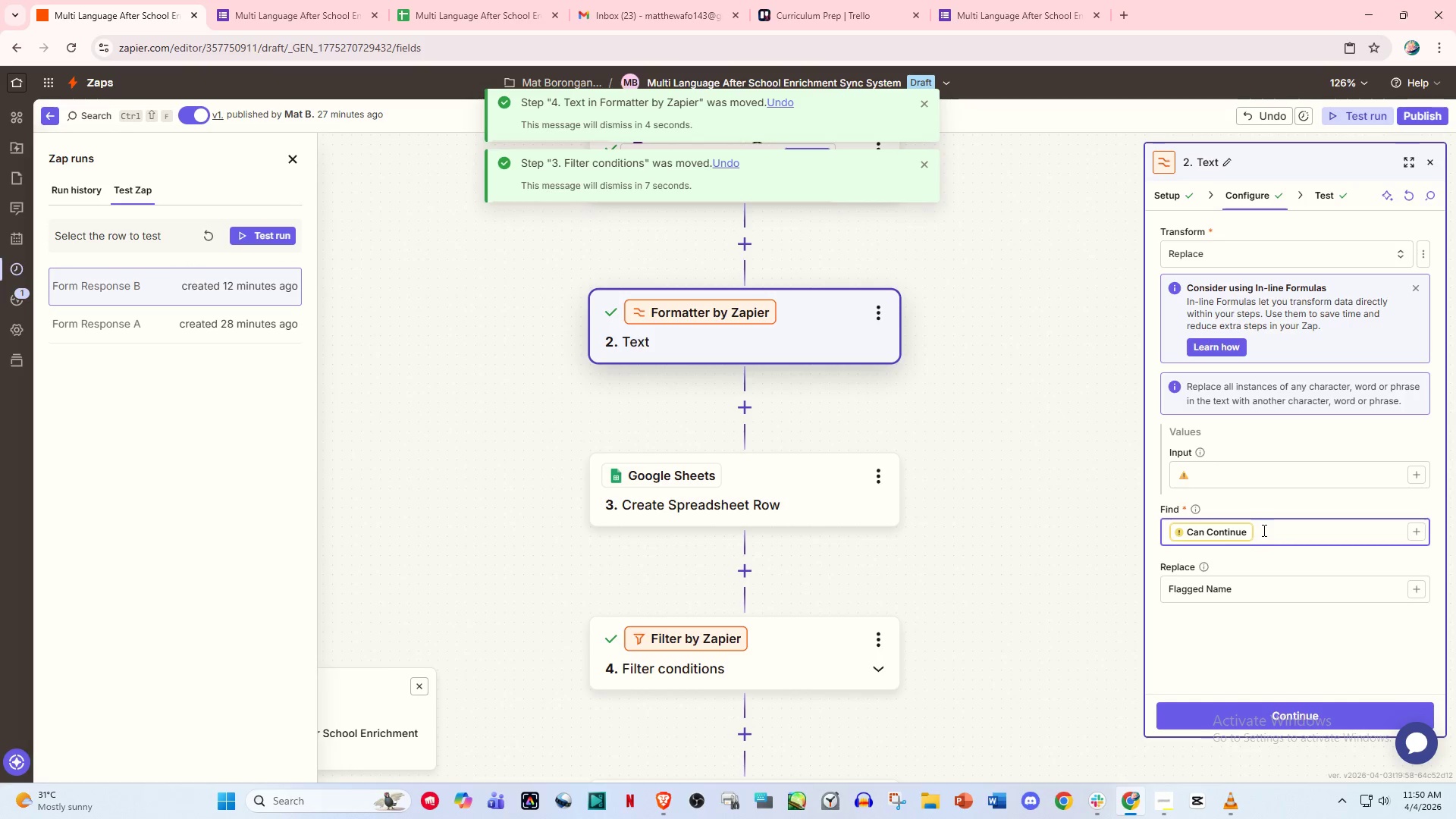 
key(Backspace)
 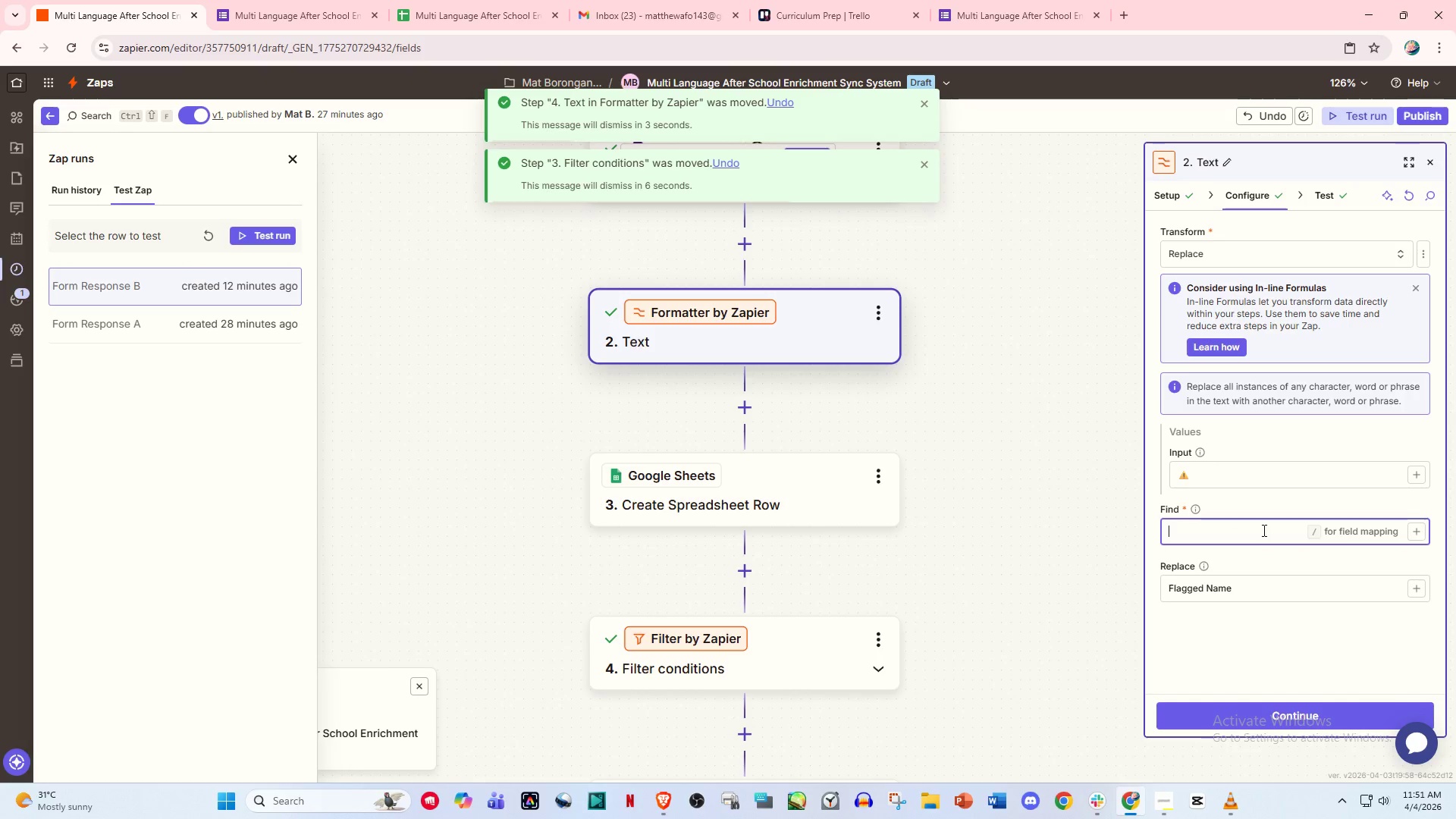 
key(Slash)
 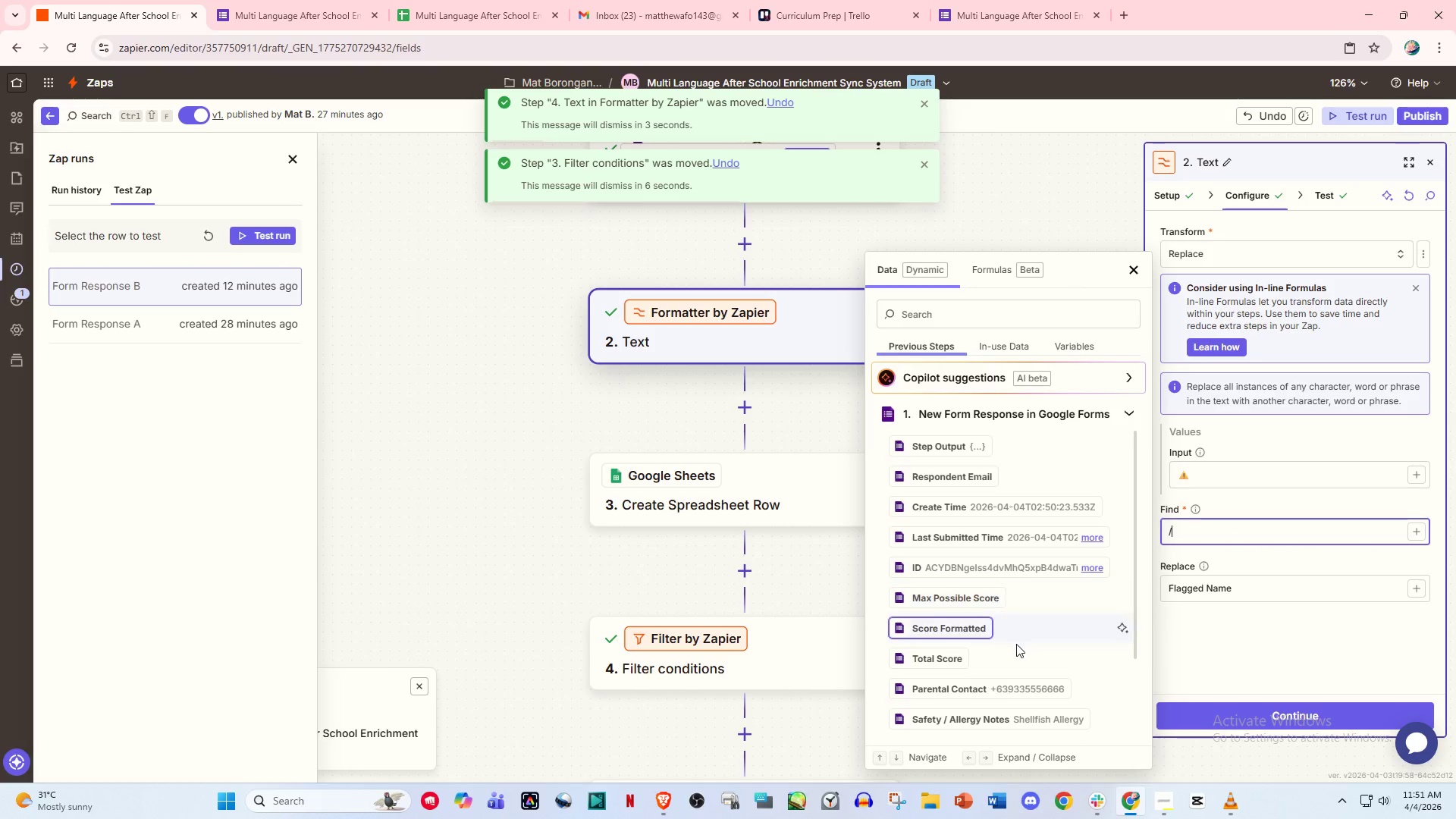 
scroll: coordinate [1017, 690], scroll_direction: down, amount: 20.0
 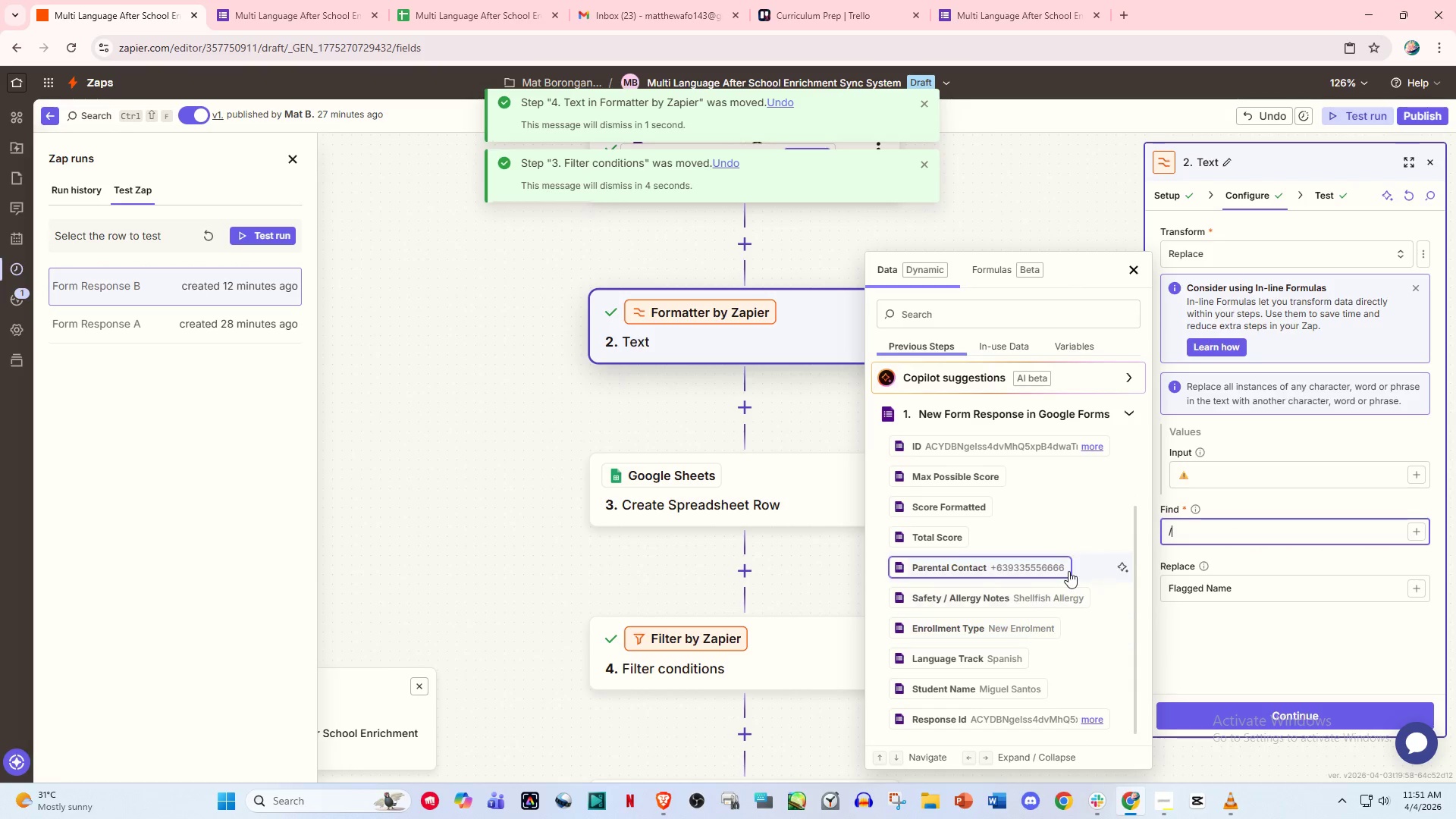 
scroll: coordinate [1068, 571], scroll_direction: up, amount: 2.0
 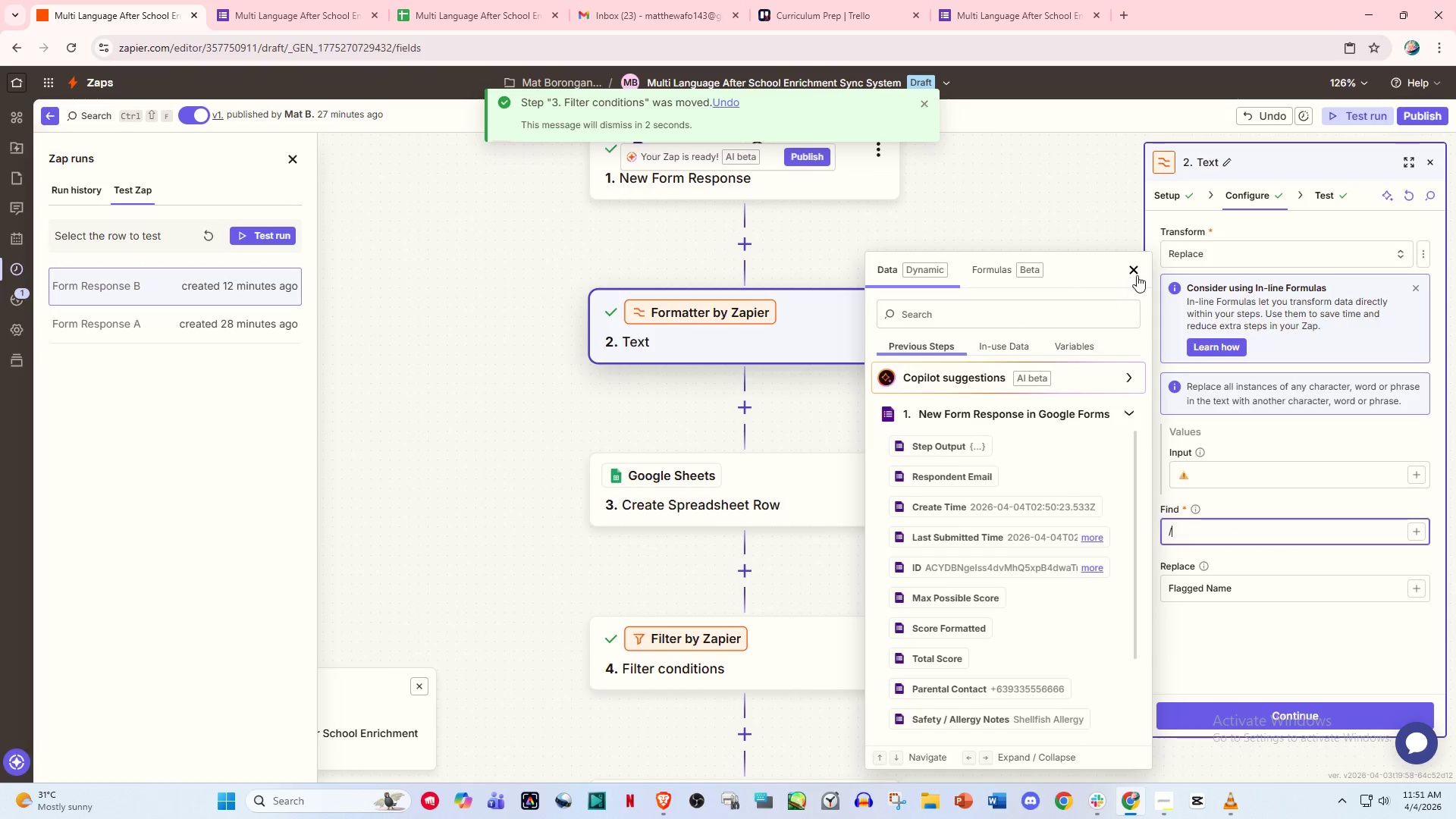 
left_click([1137, 275])
 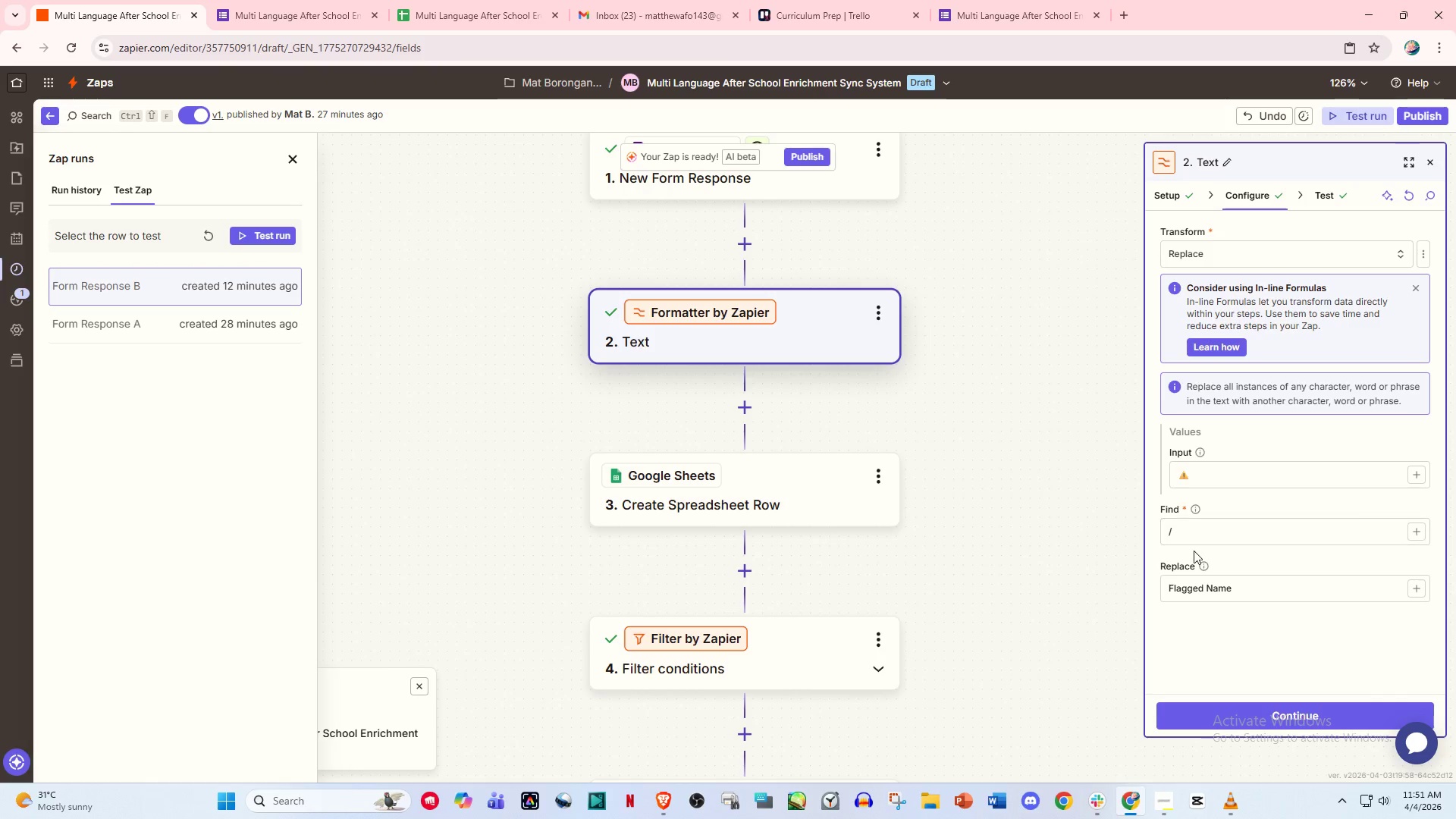 
left_click([1194, 534])
 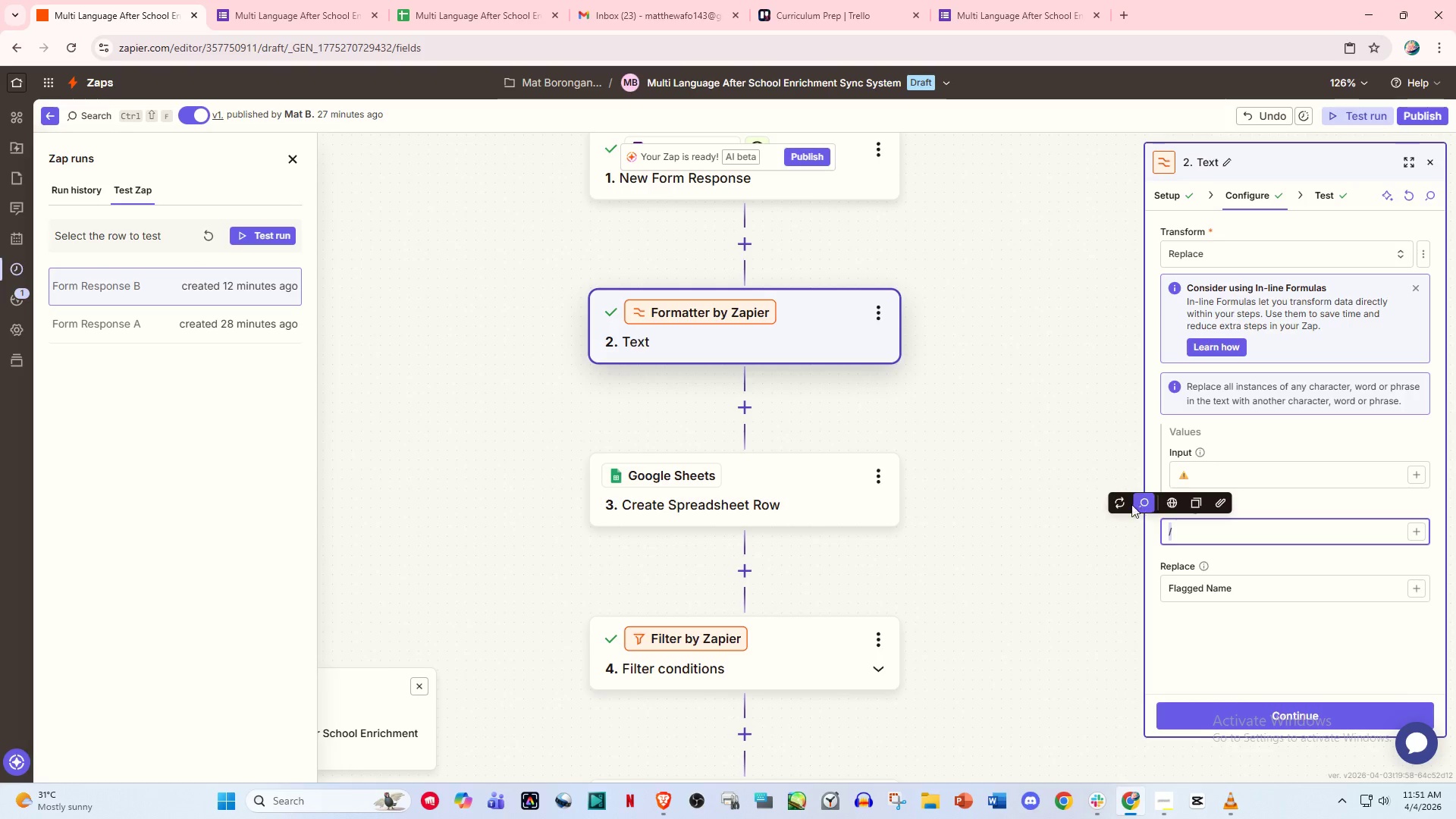 
key(Backspace)
 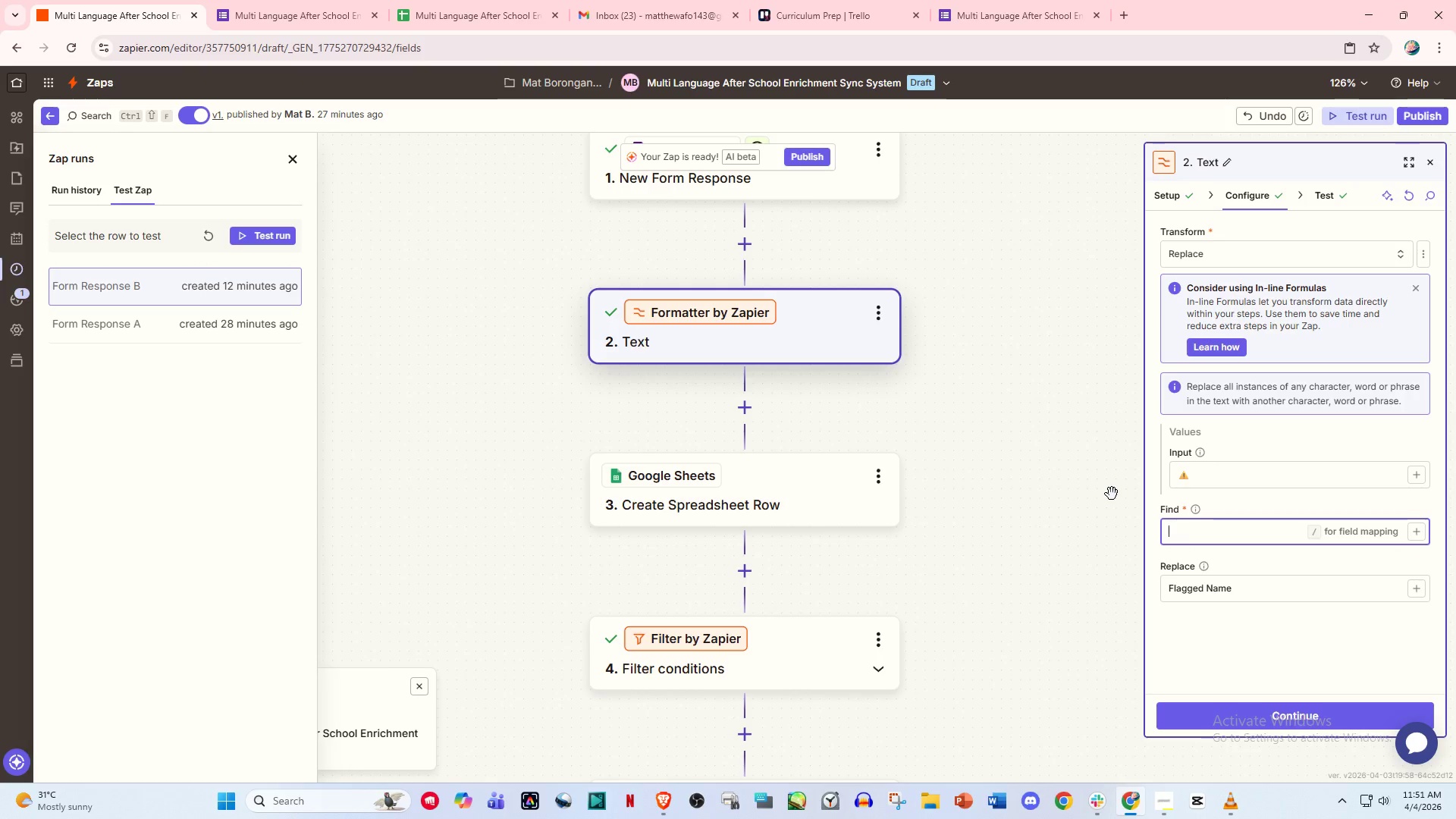 
key(Slash)
 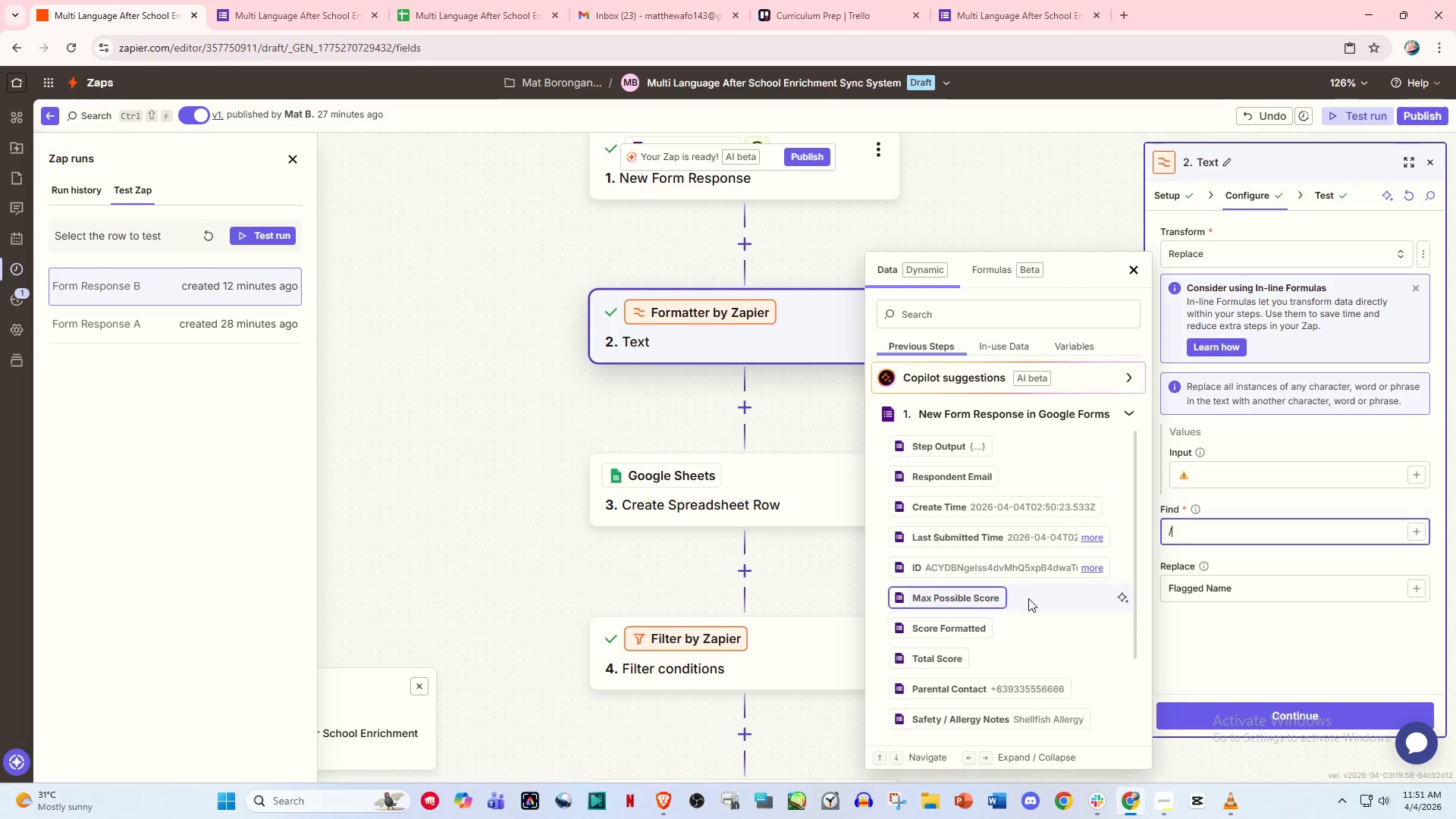 
scroll: coordinate [999, 673], scroll_direction: down, amount: 1.0
 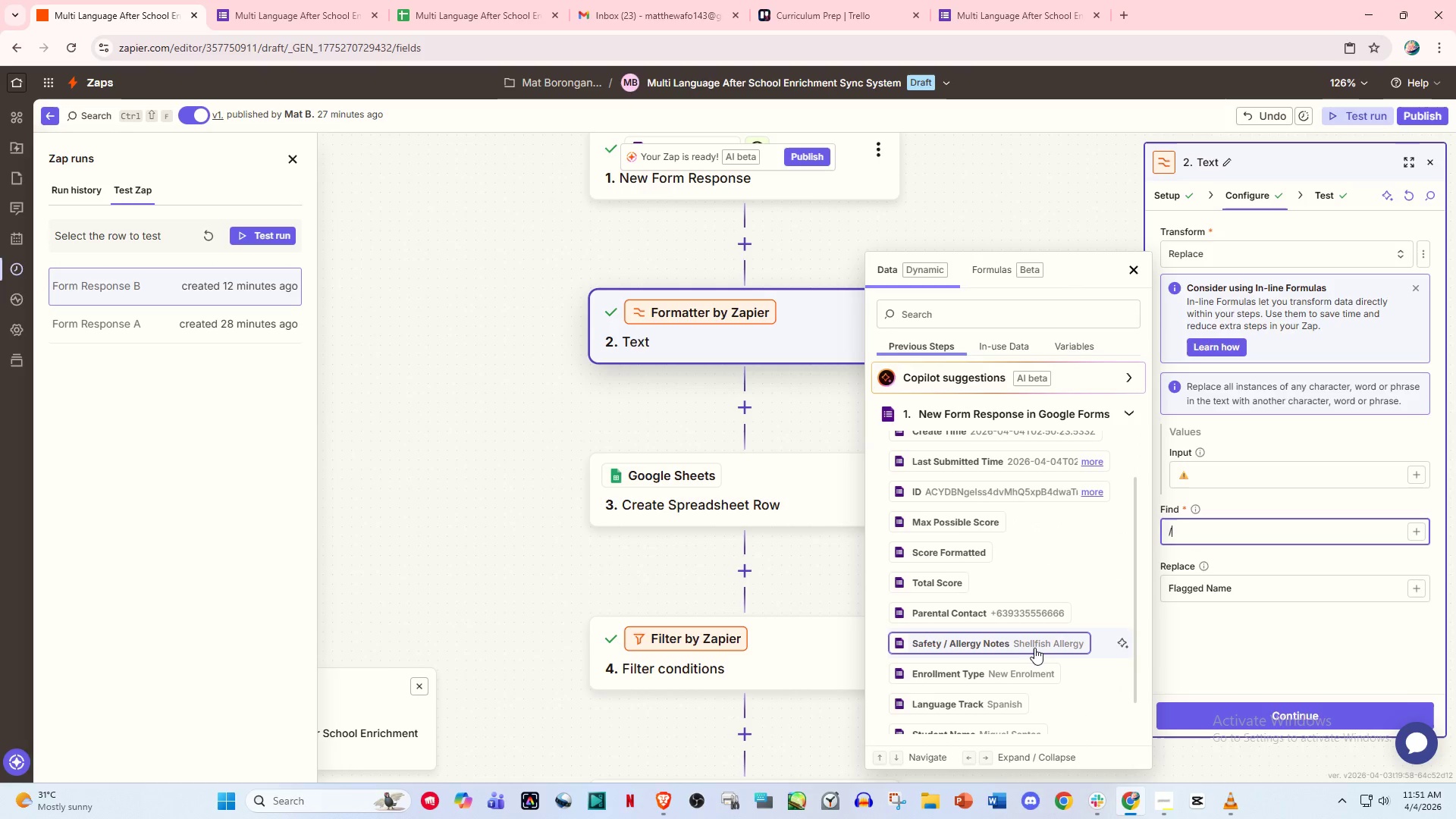 
left_click([1034, 648])
 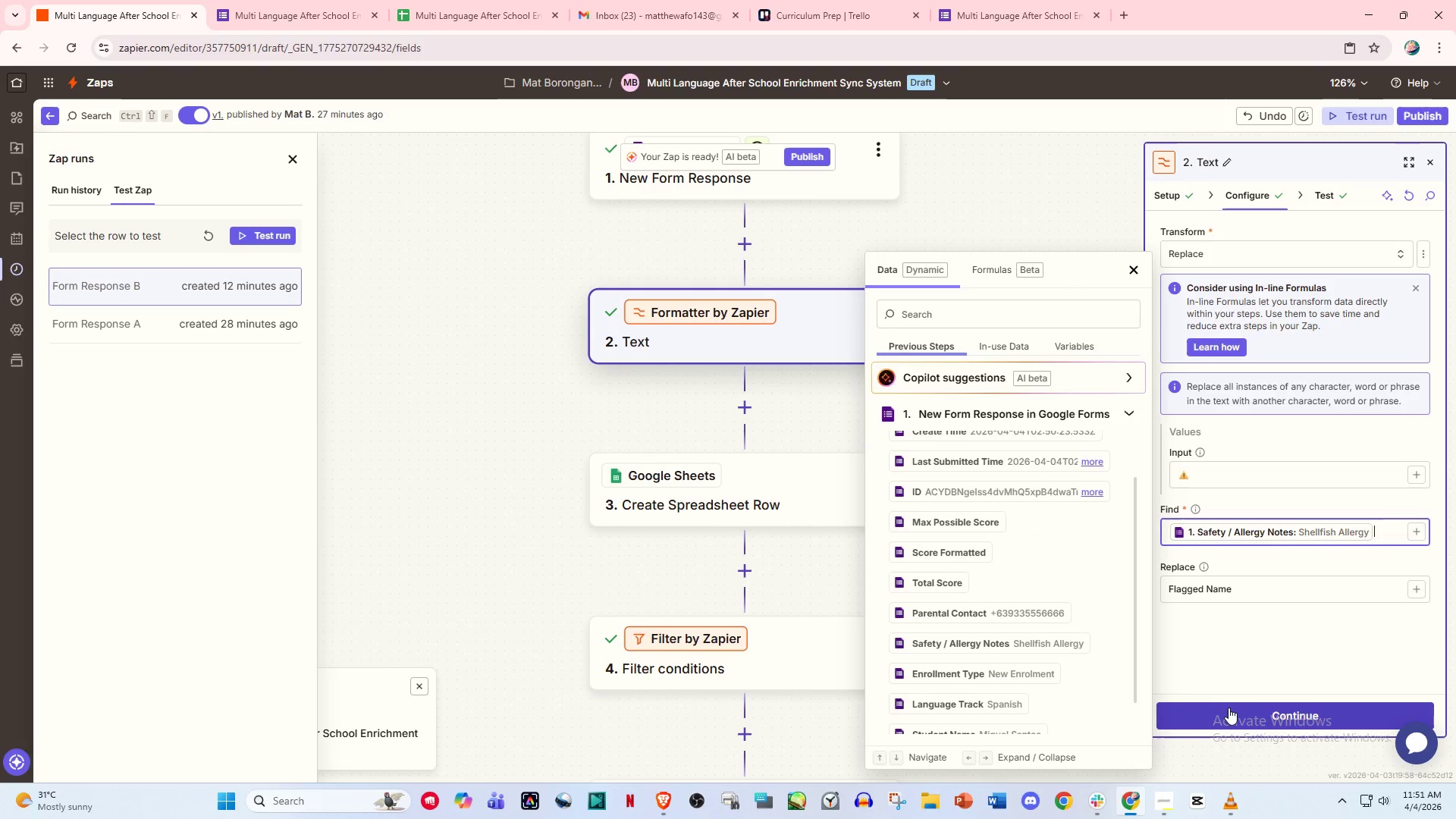 
left_click([1232, 710])
 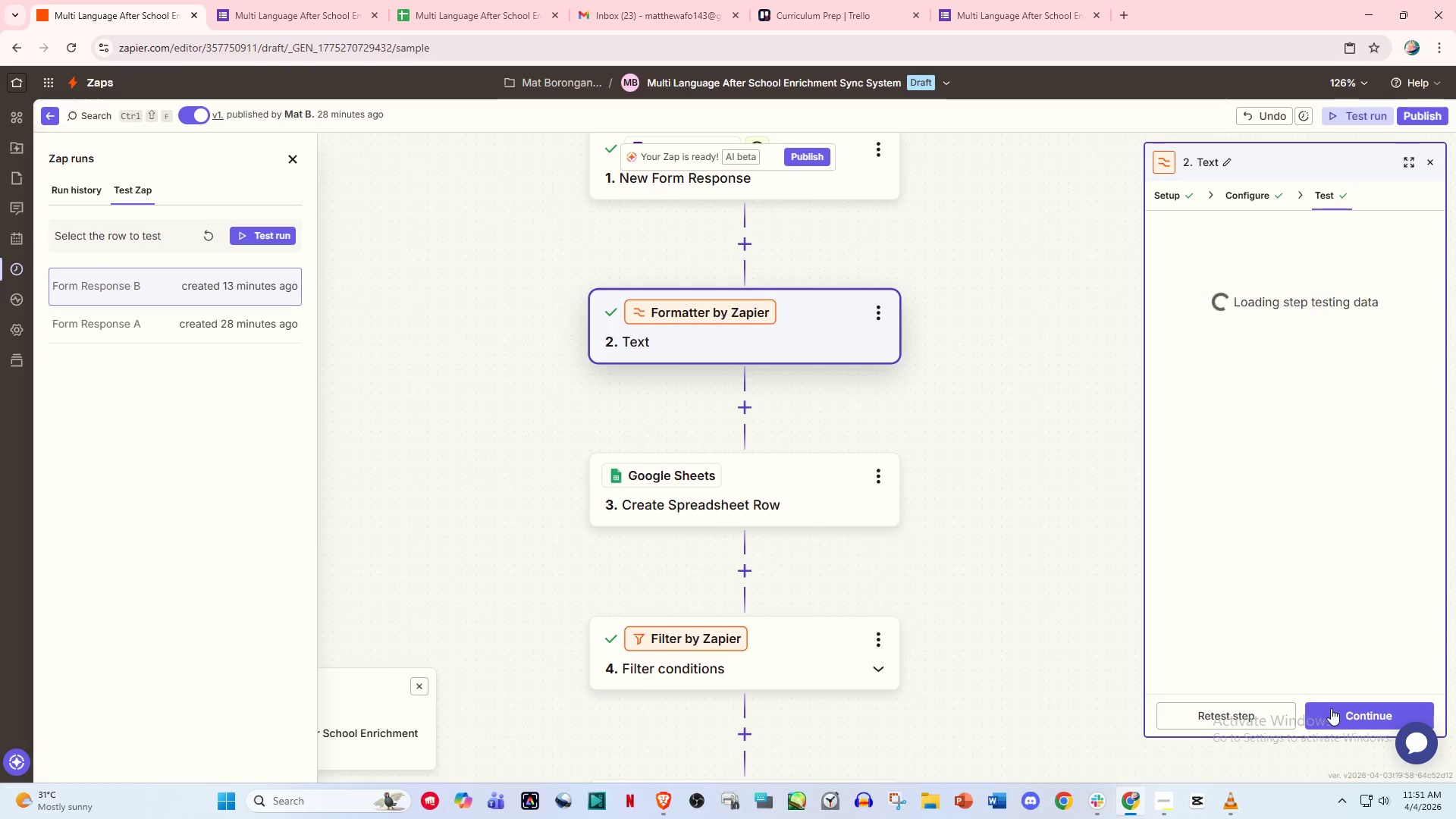 
left_click([1250, 708])
 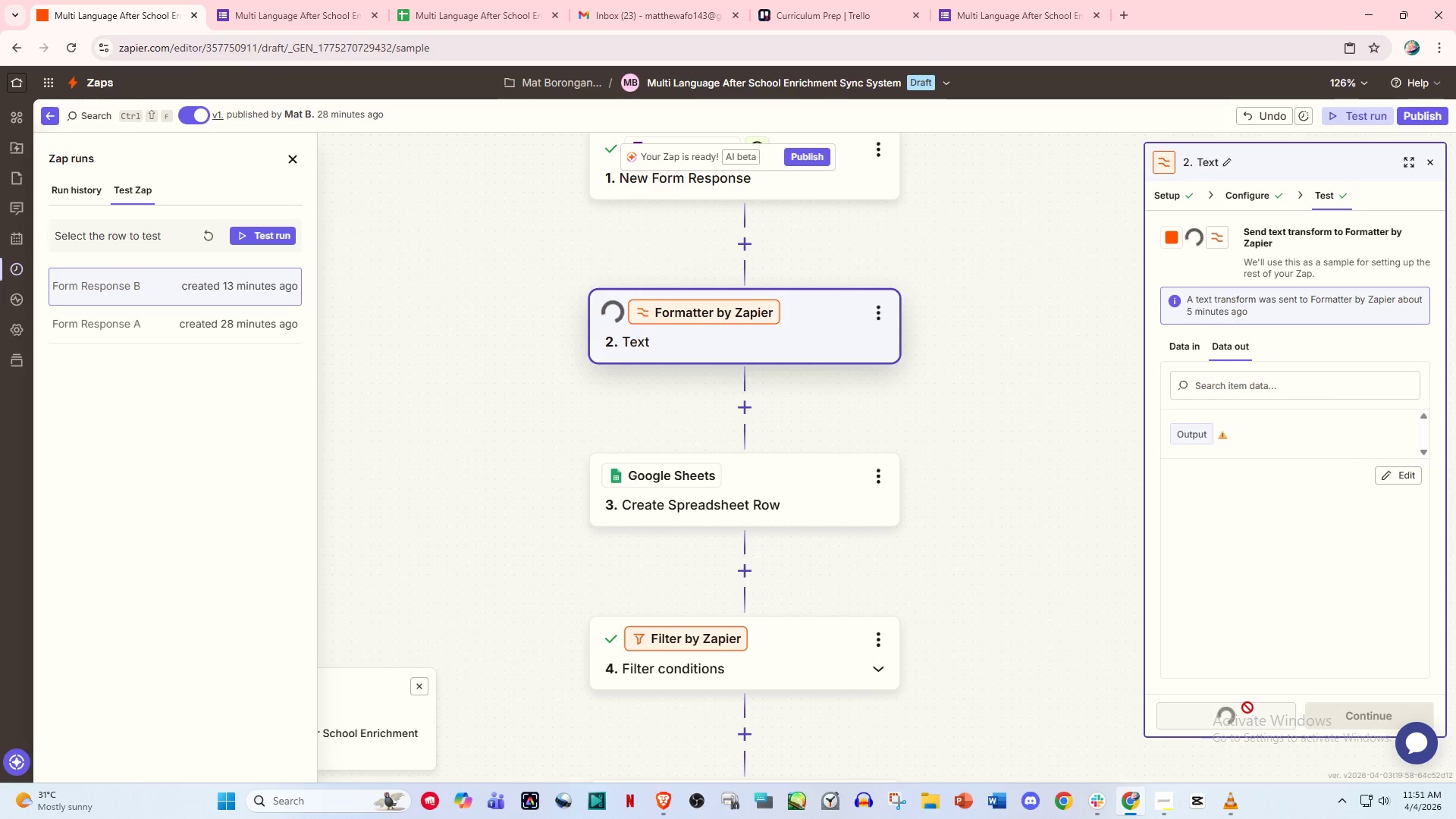 
mouse_move([1222, 660])
 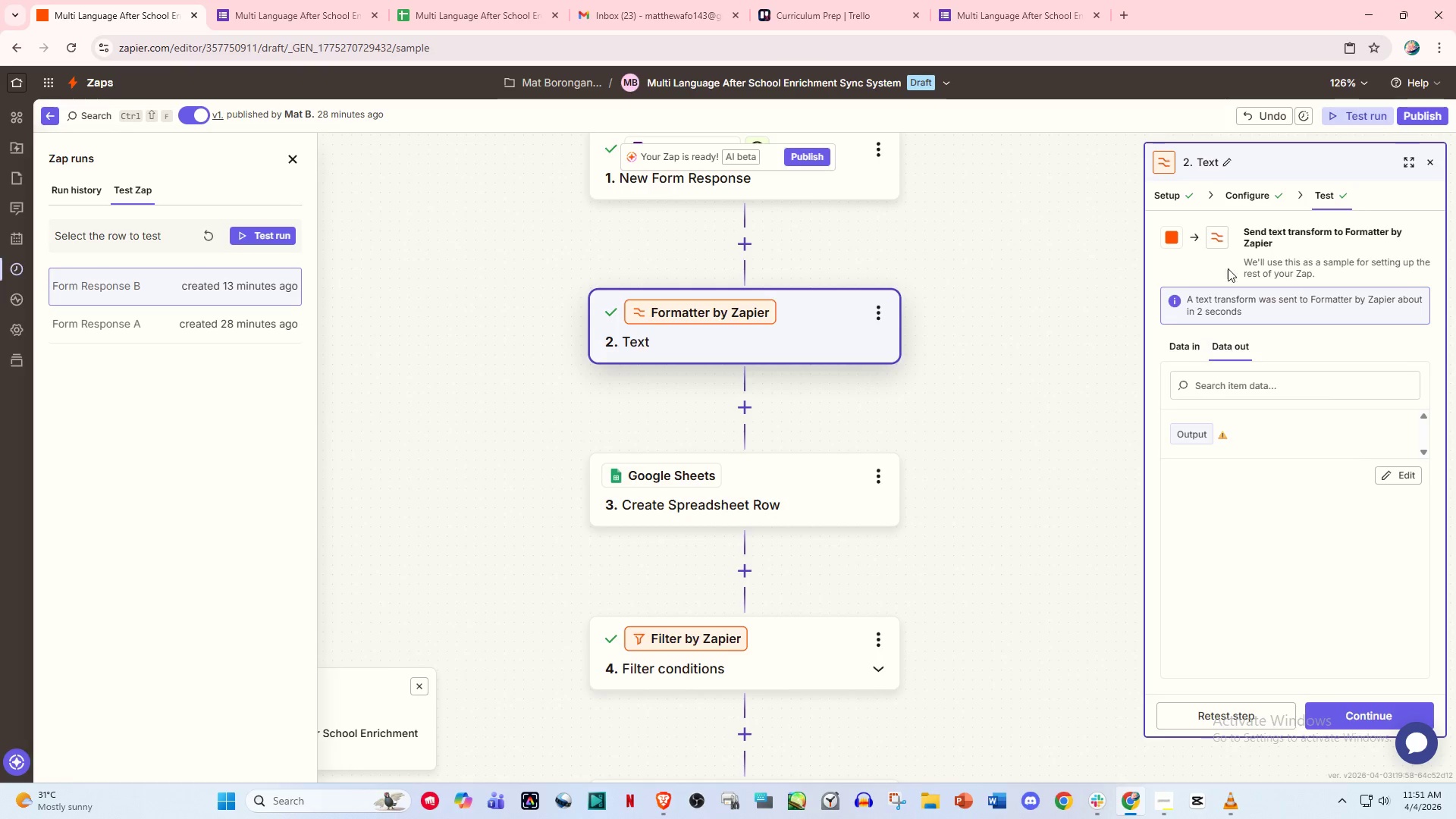 
left_click([1232, 190])
 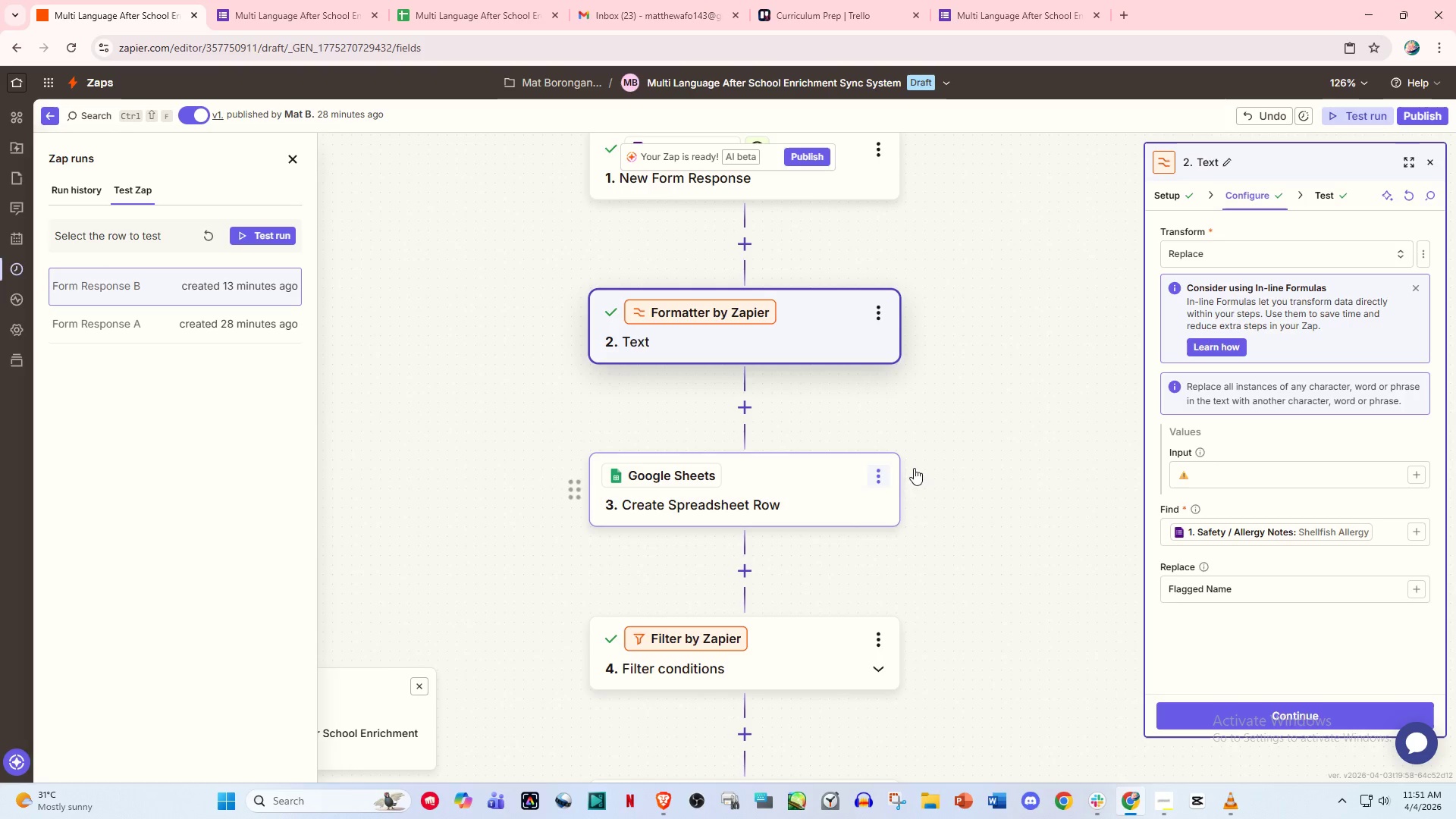 
wait(6.42)
 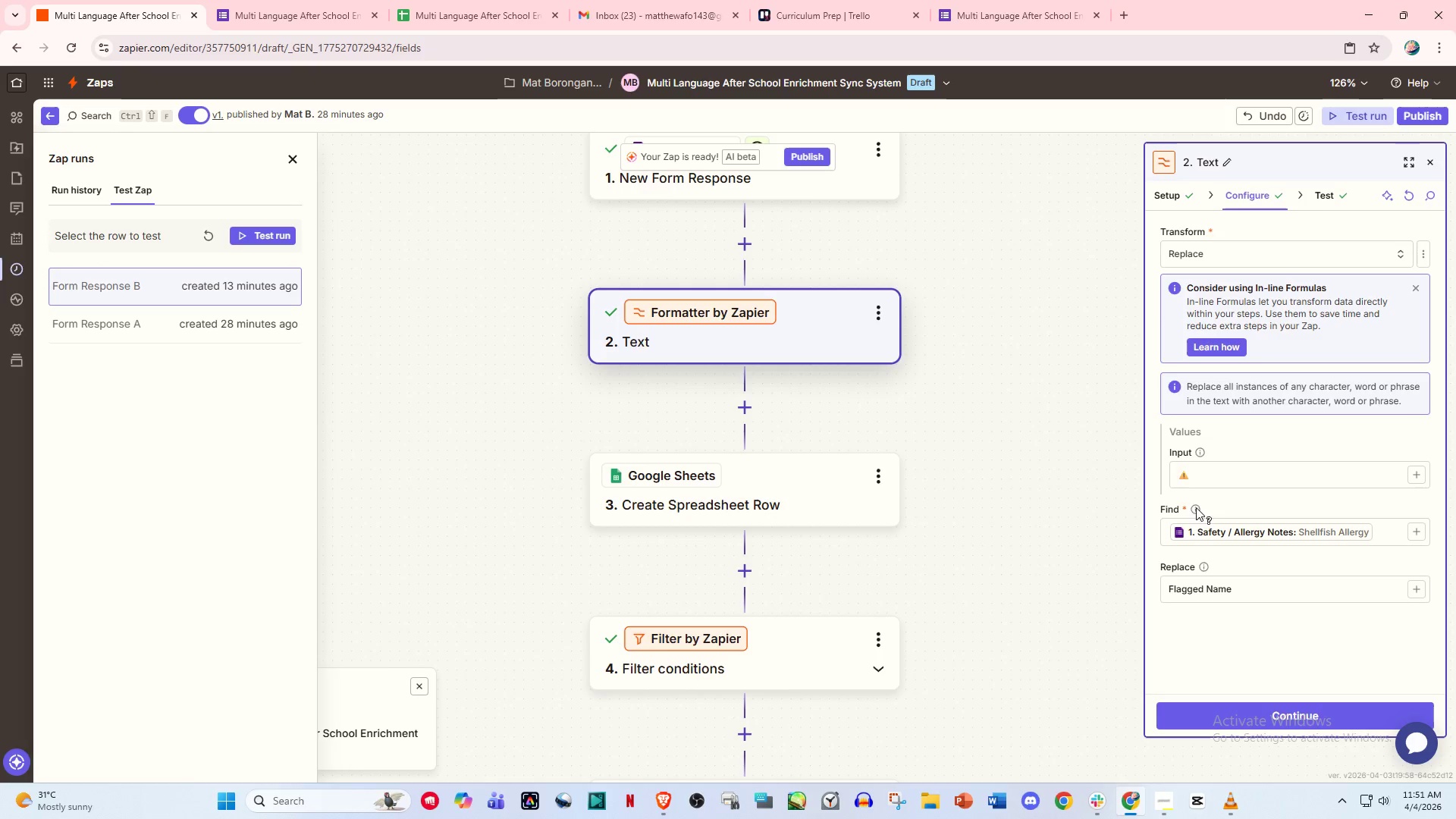 
left_click([472, 0])
 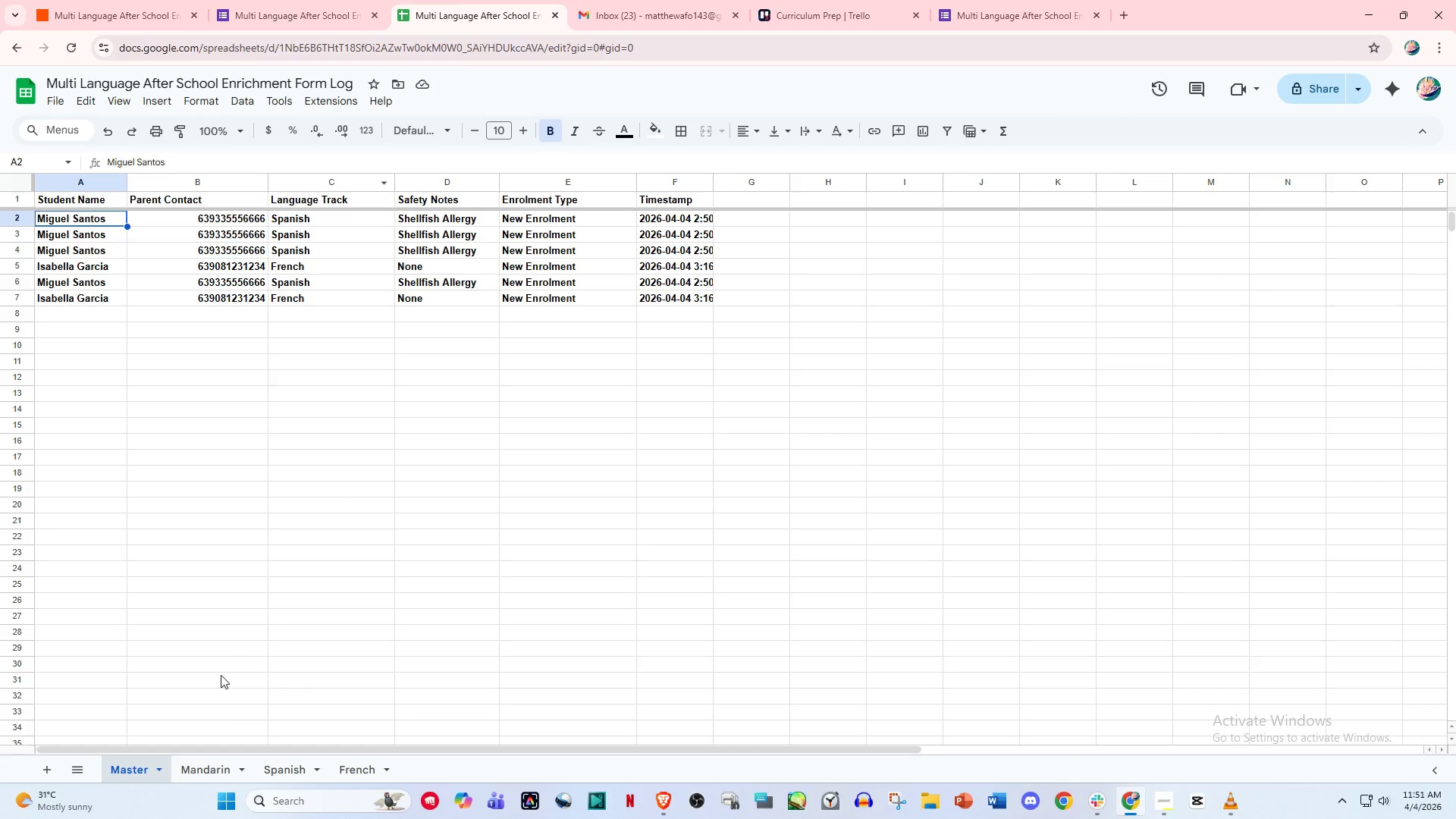 
left_click([211, 761])
 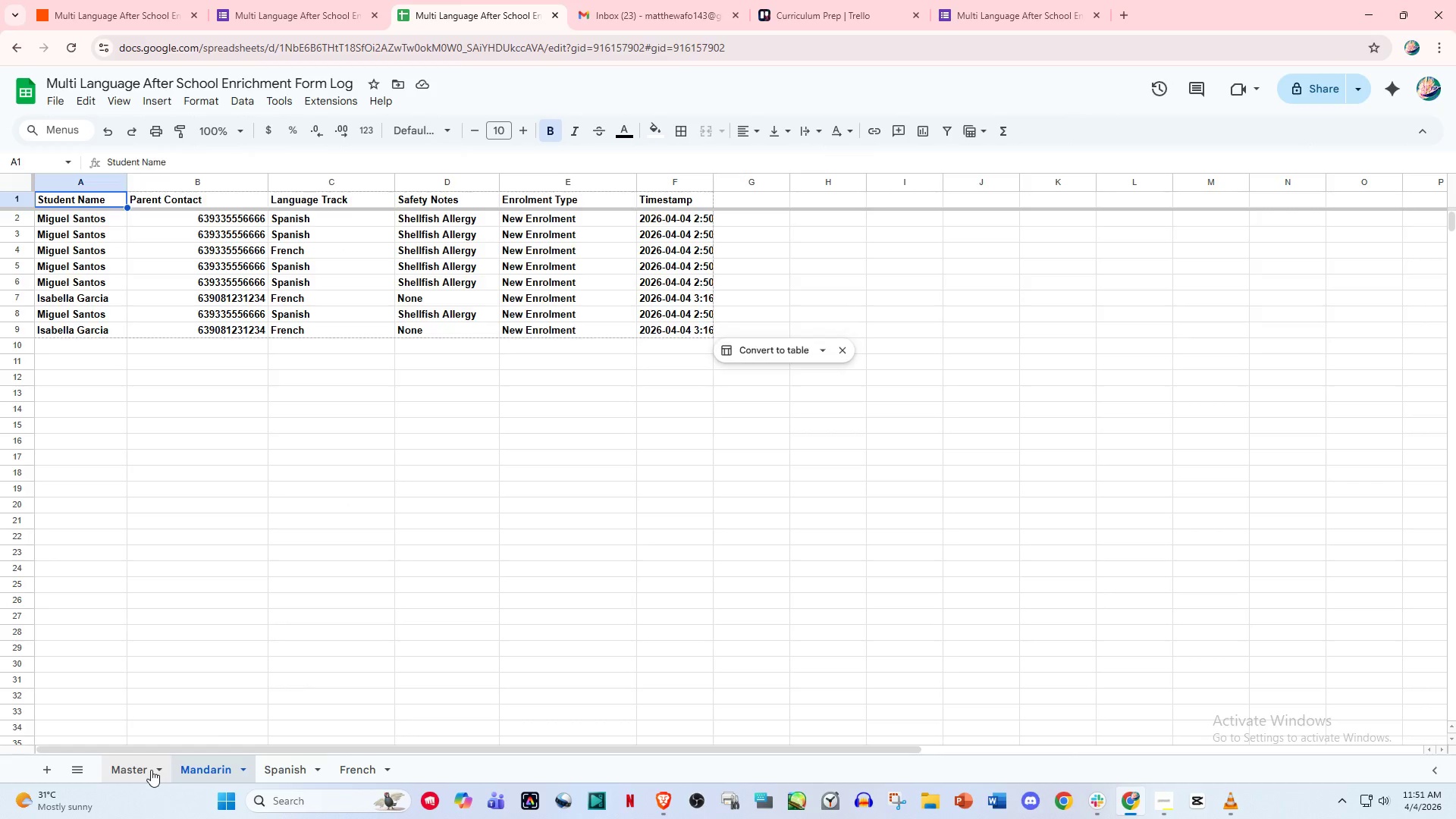 
double_click([199, 770])
 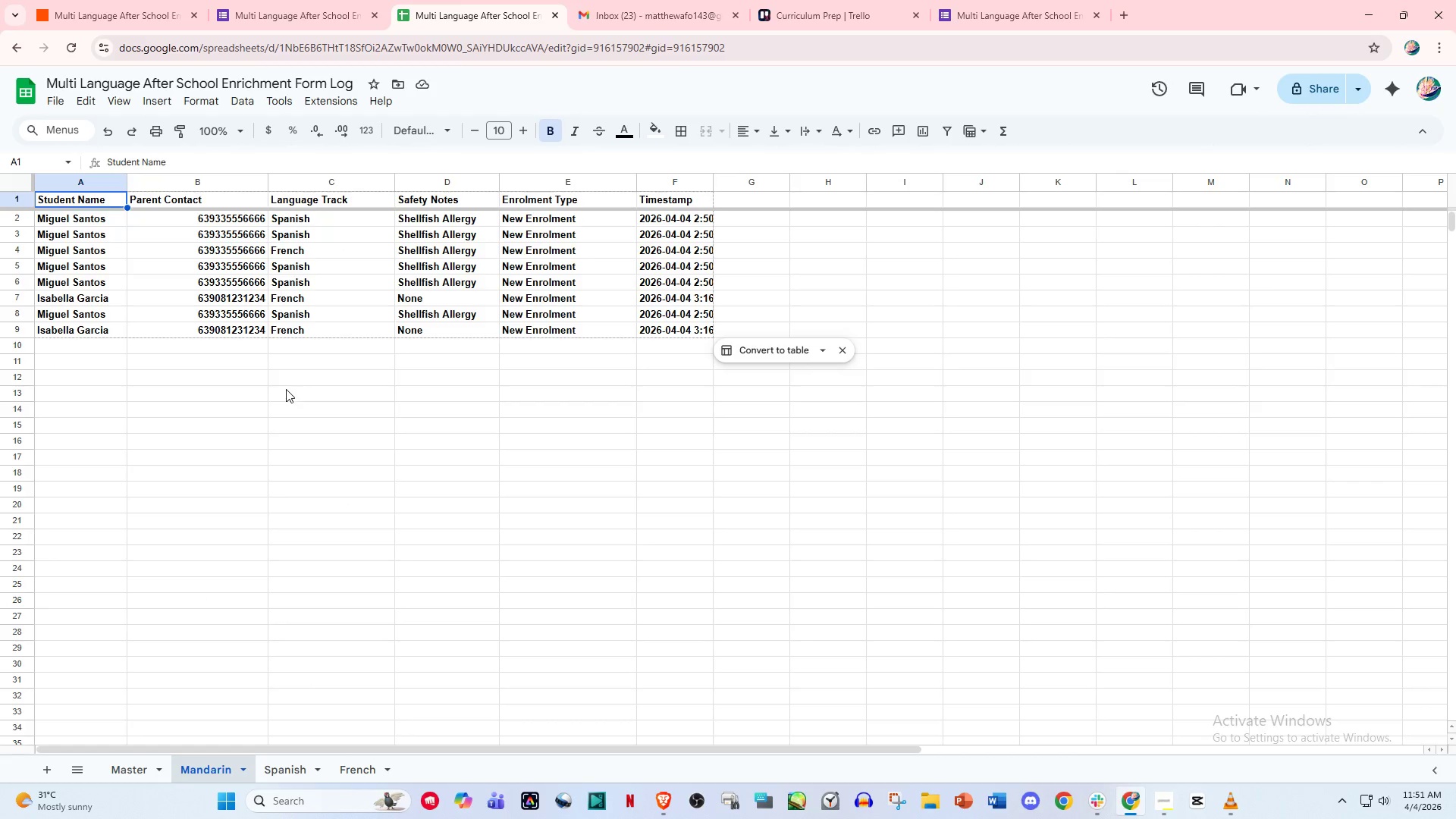 
left_click([303, 348])
 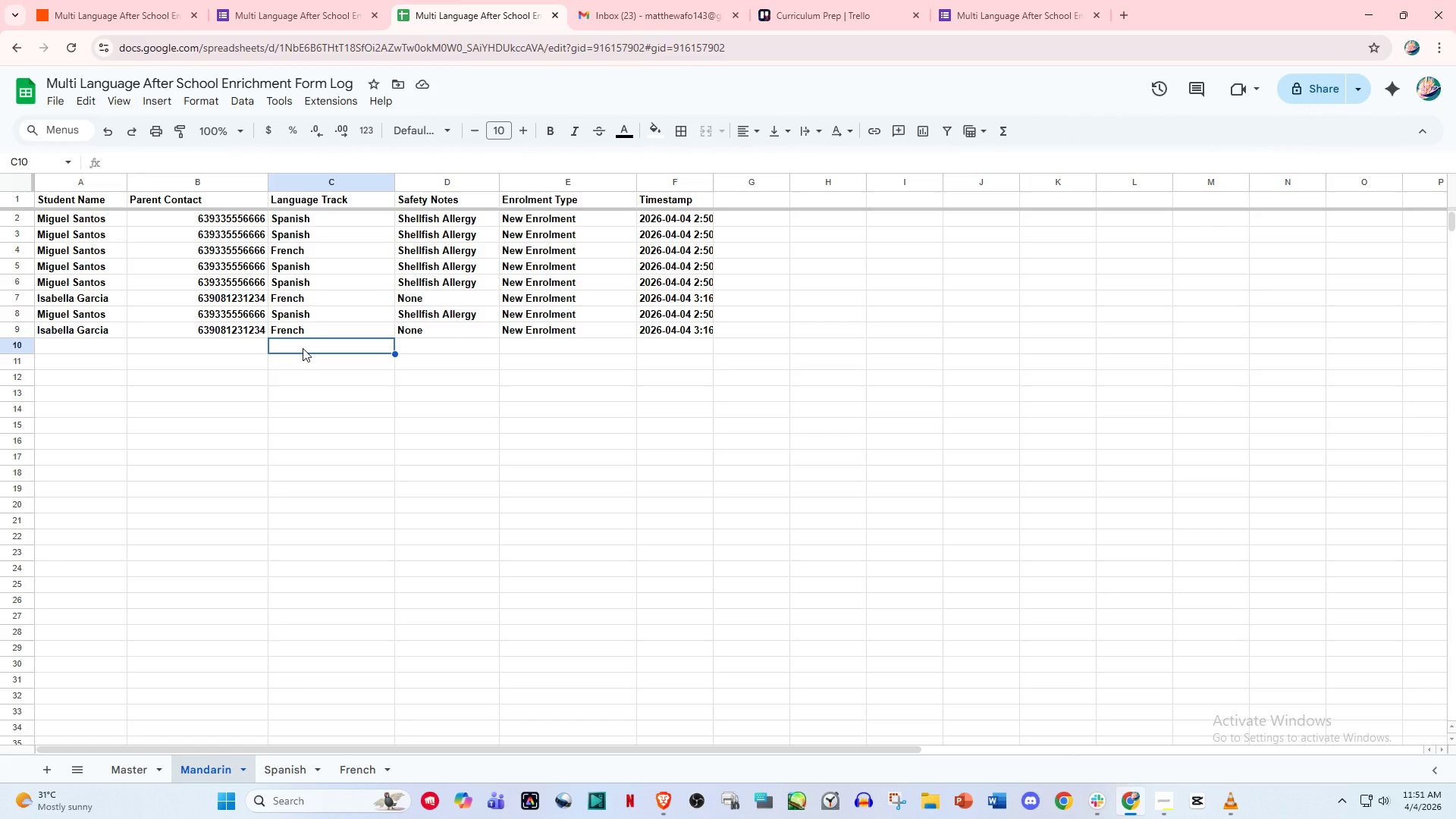 
key(Control+ControlLeft)
 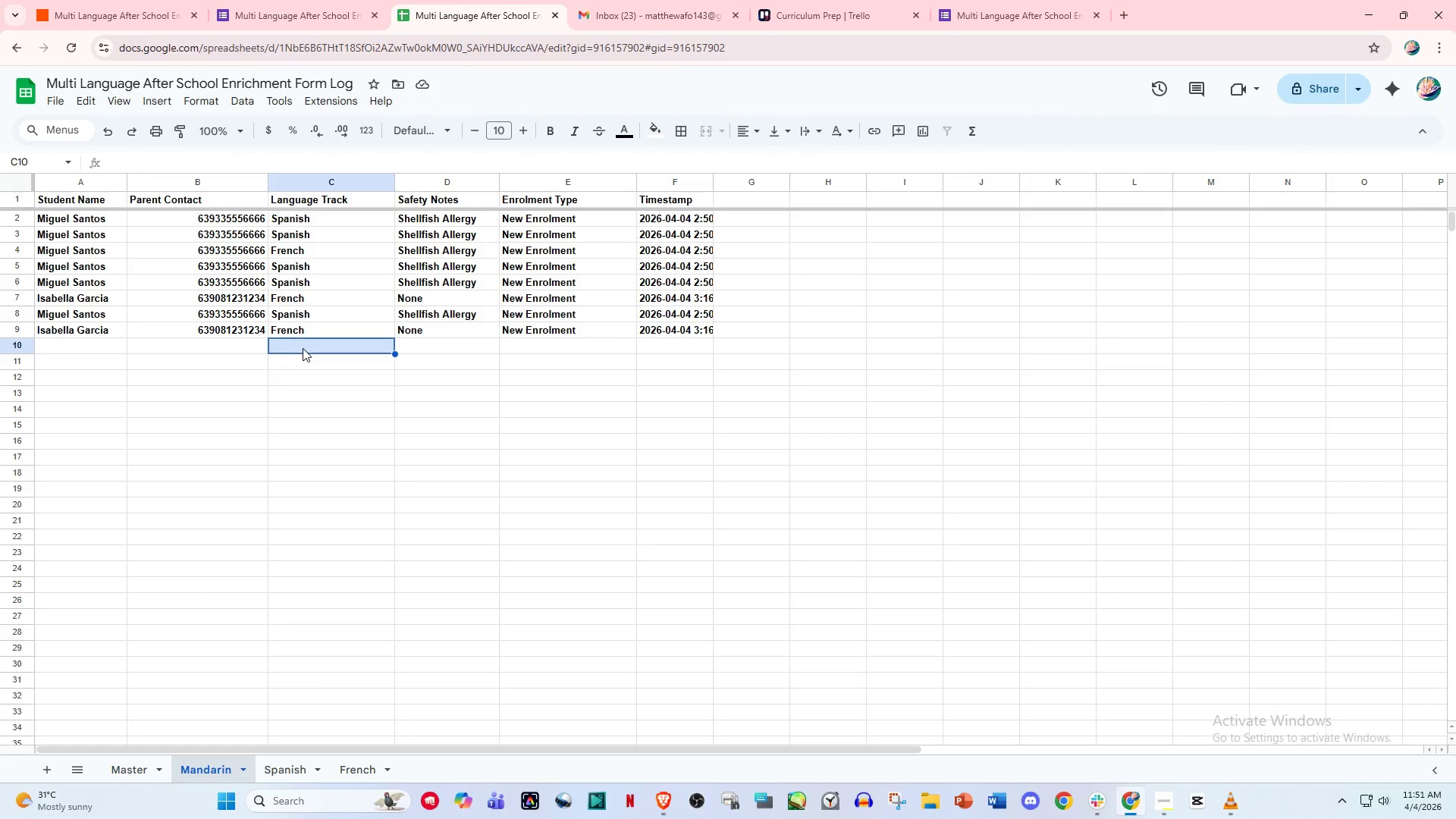 
left_click([303, 348])
 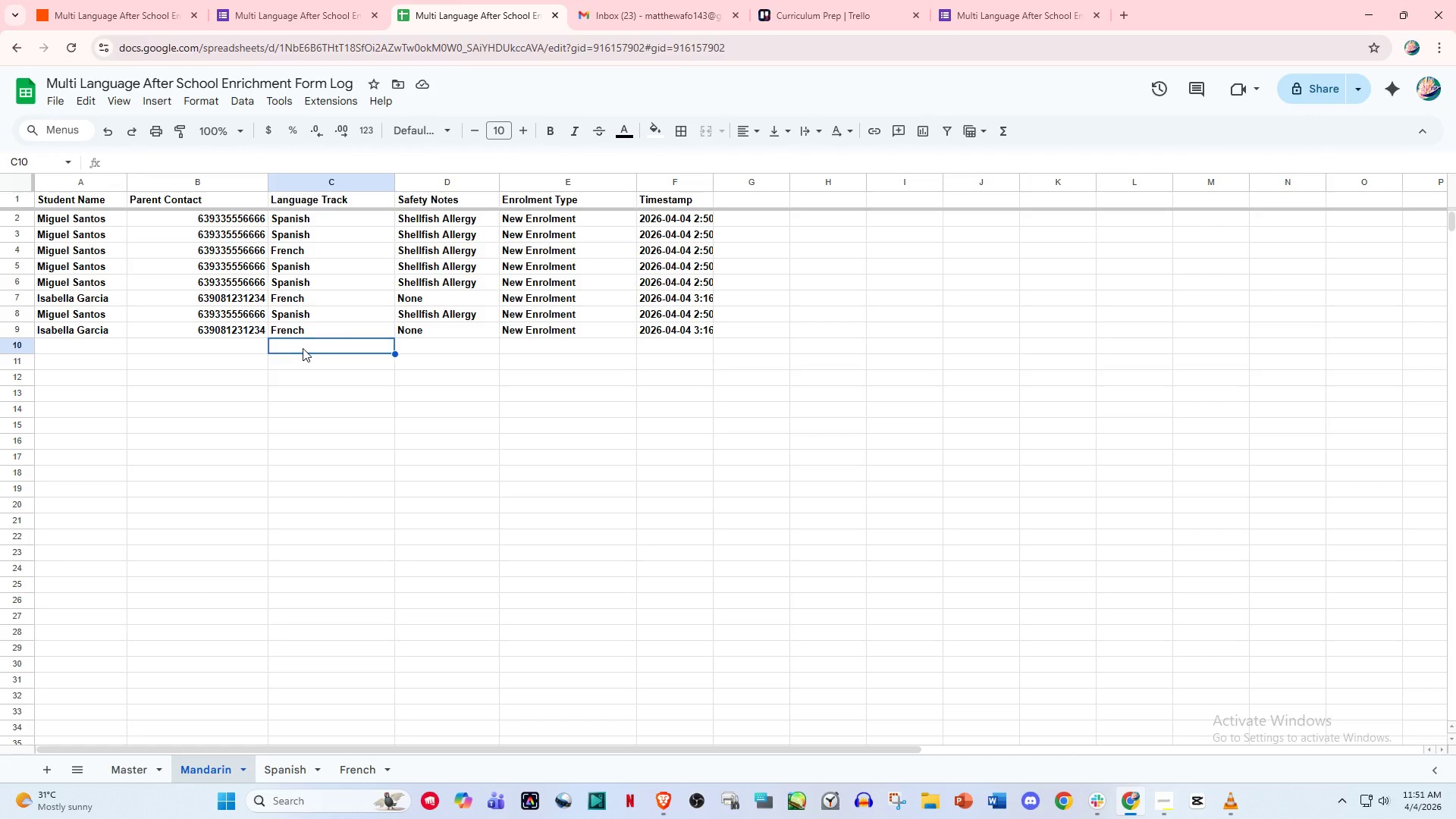 
double_click([303, 348])
 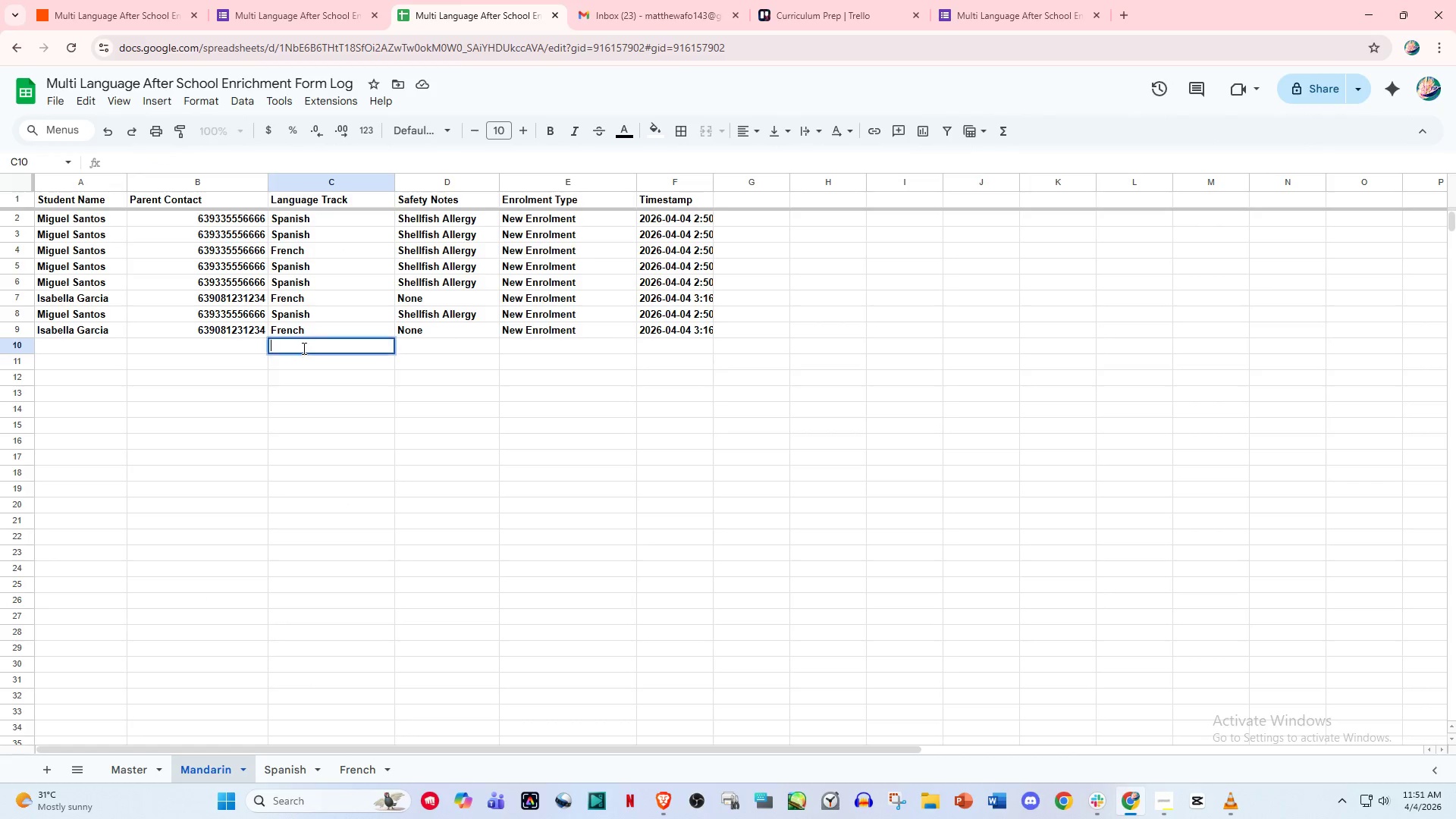 
key(Control+V)
 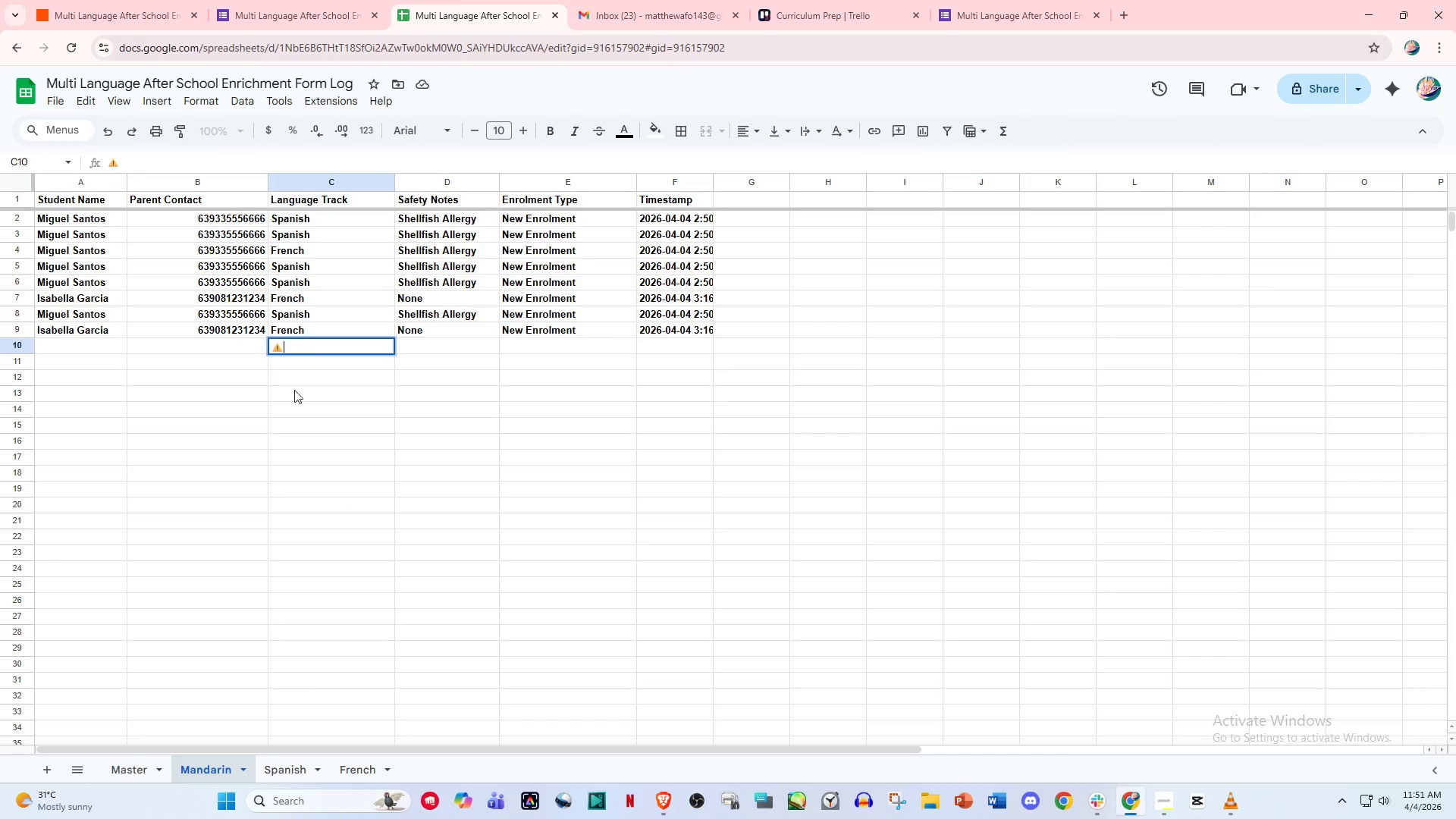 
left_click([288, 410])
 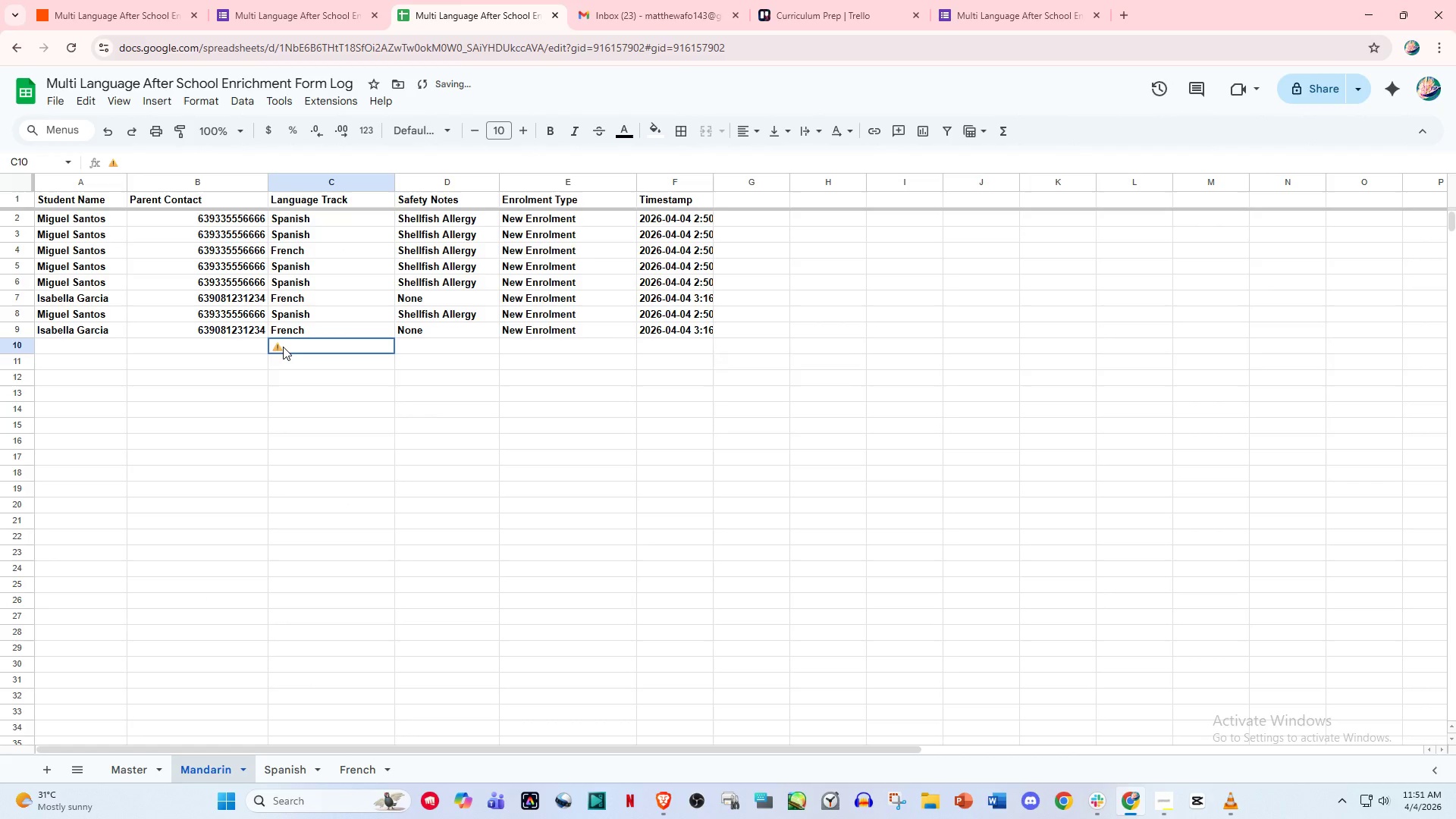 
double_click([283, 347])
 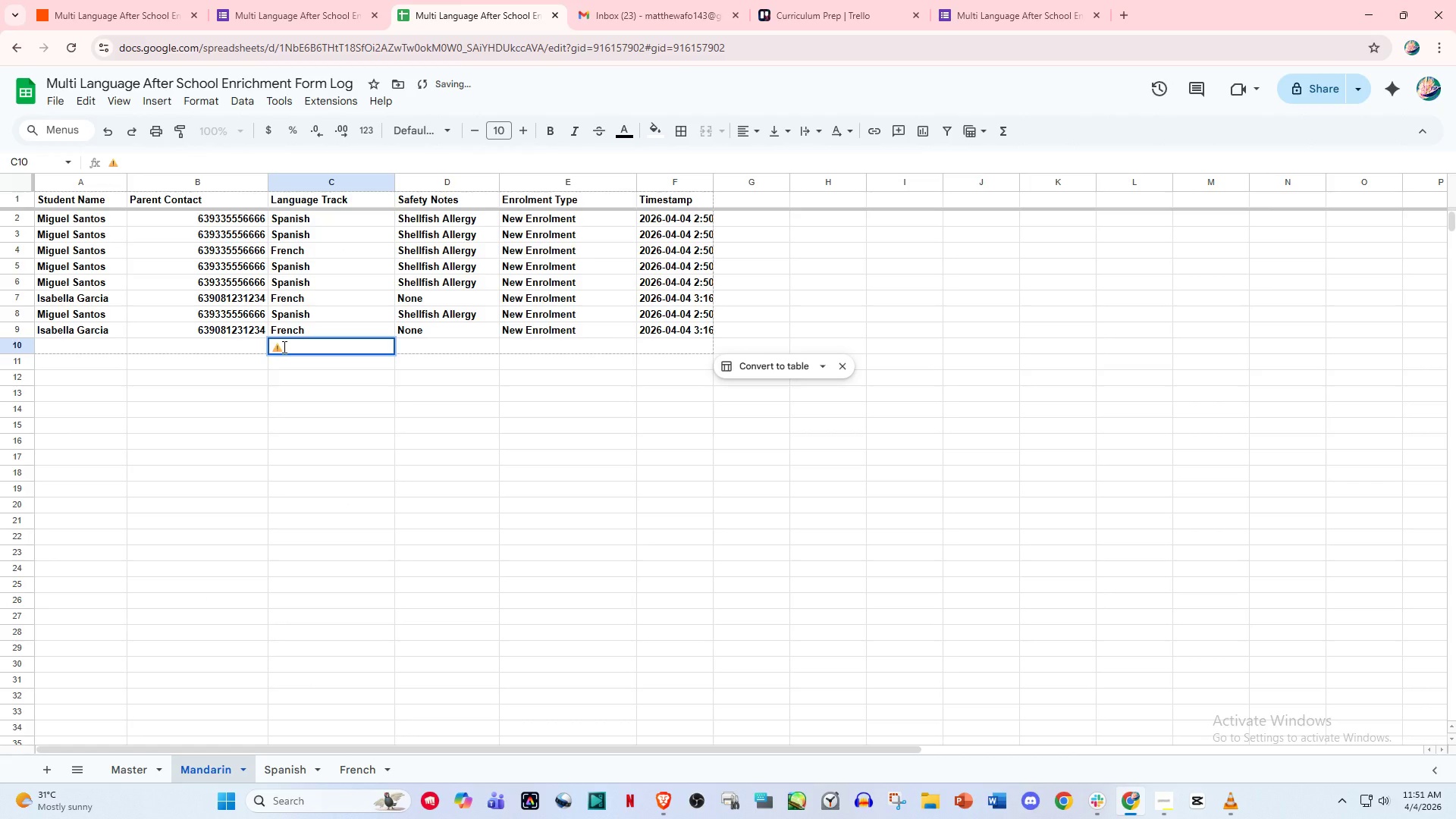 
left_click_drag(start_coordinate=[283, 347], to_coordinate=[261, 347])
 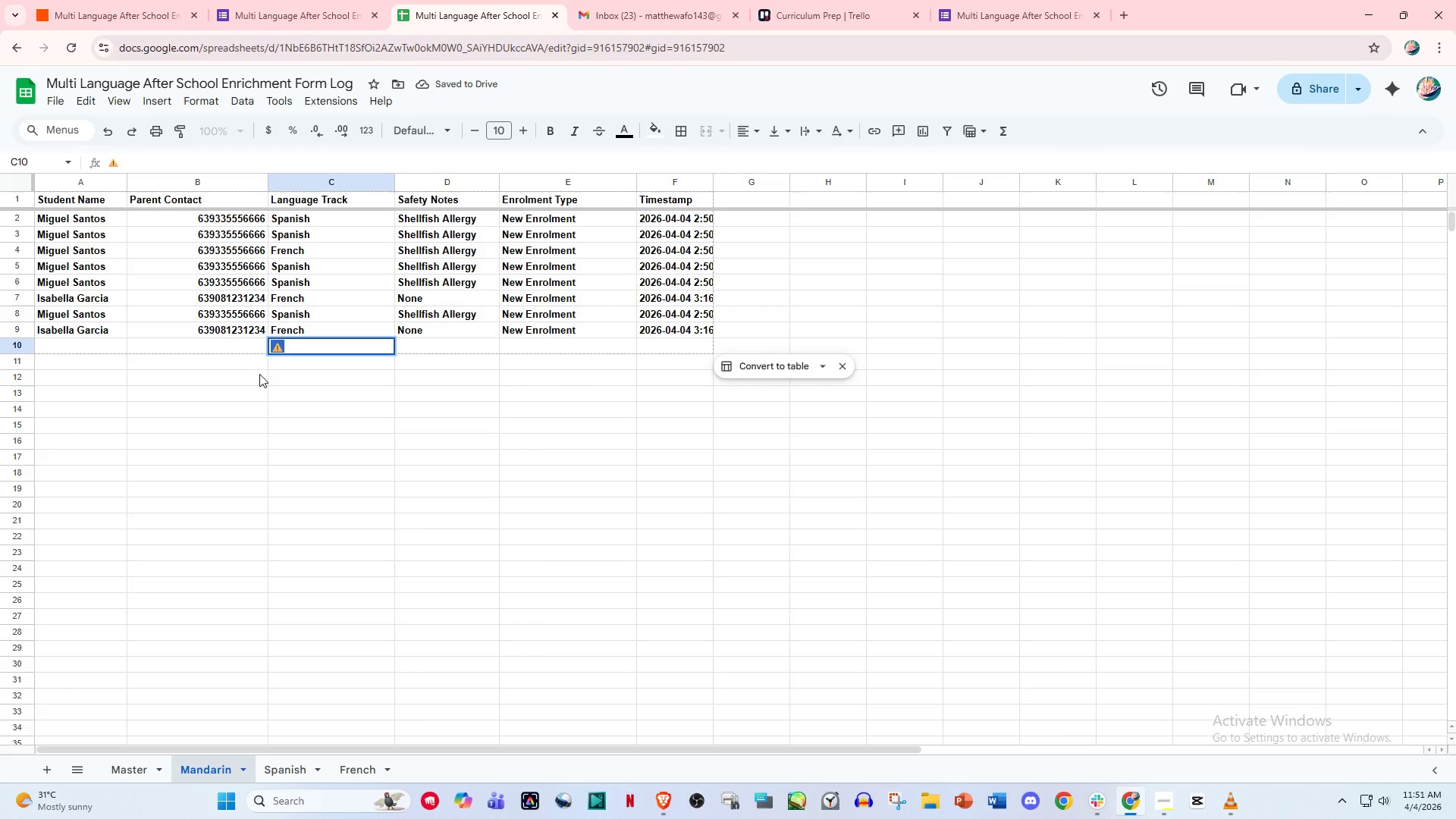 
hold_key(key=ControlLeft, duration=1.5)
 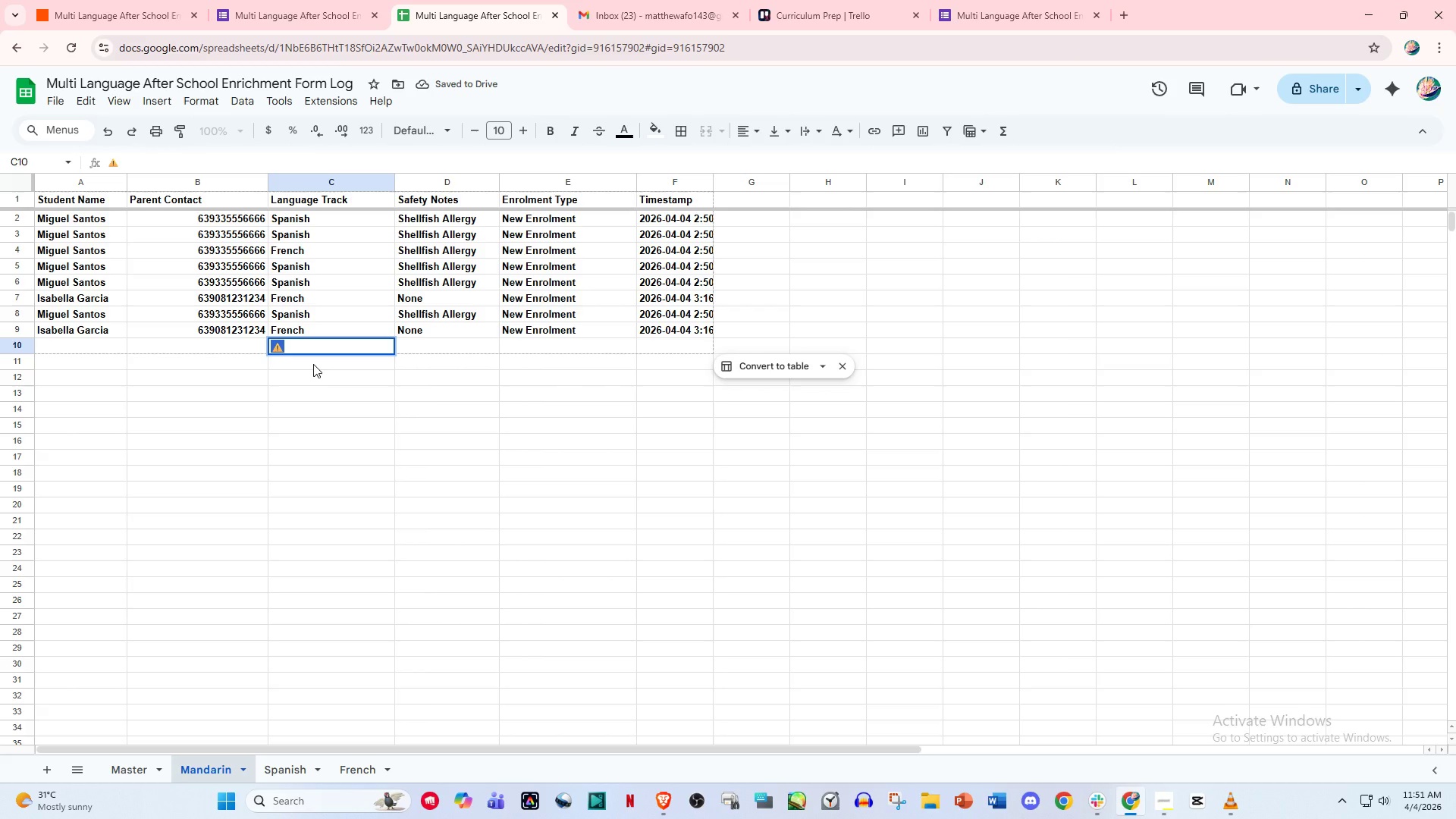 
key(Control+ControlLeft)
 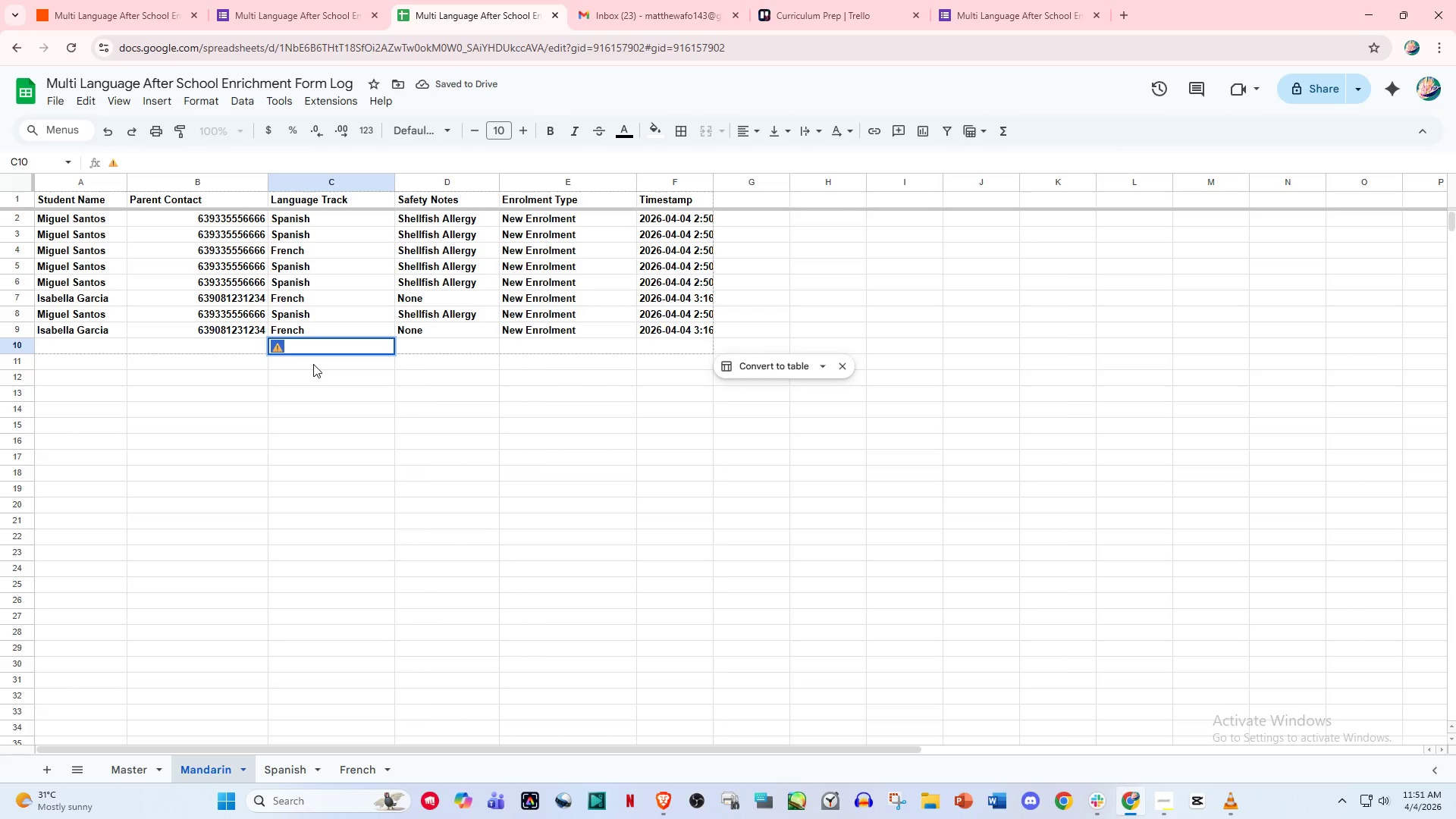 
key(Control+ControlLeft)
 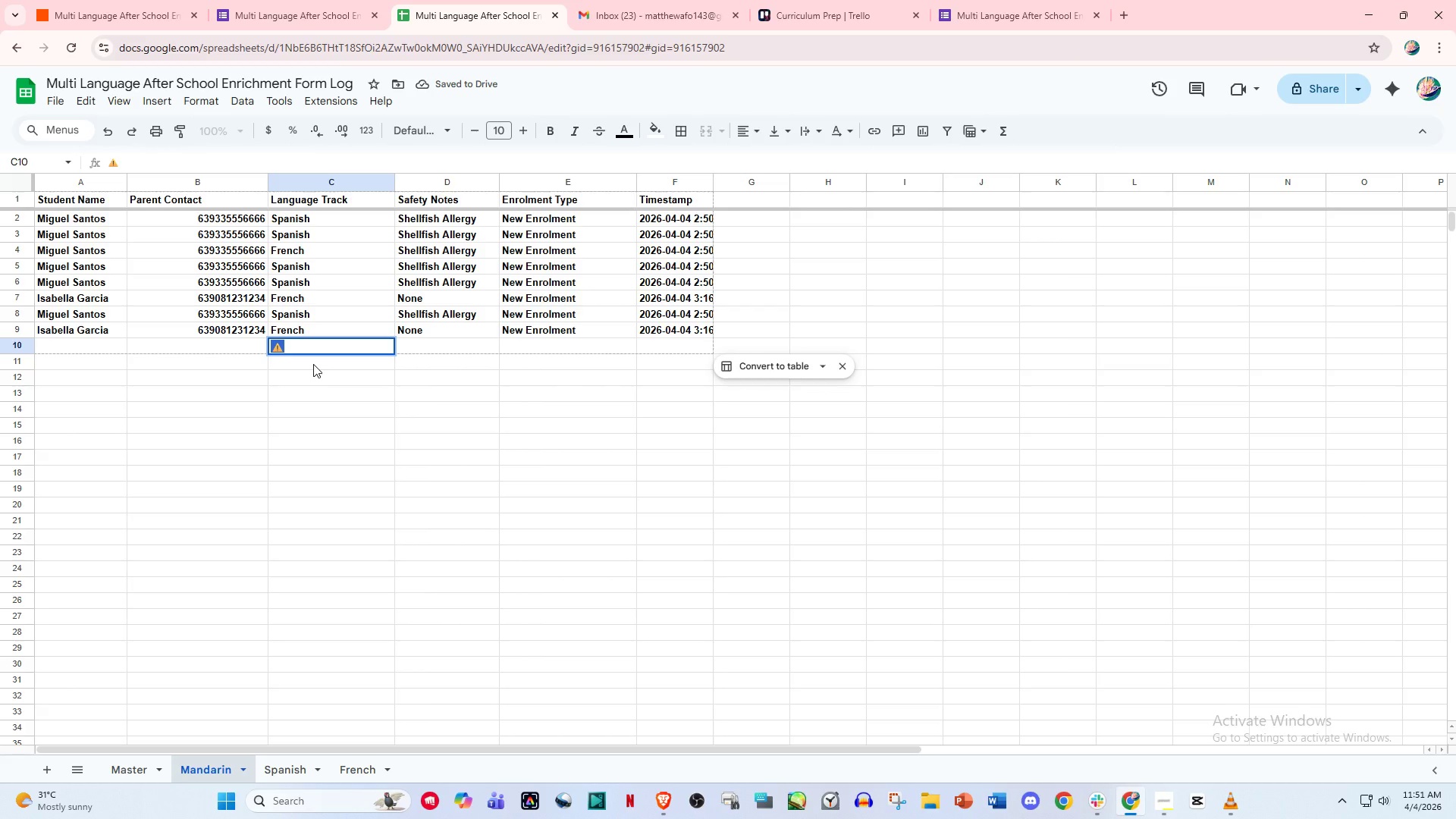 
key(Control+ControlLeft)
 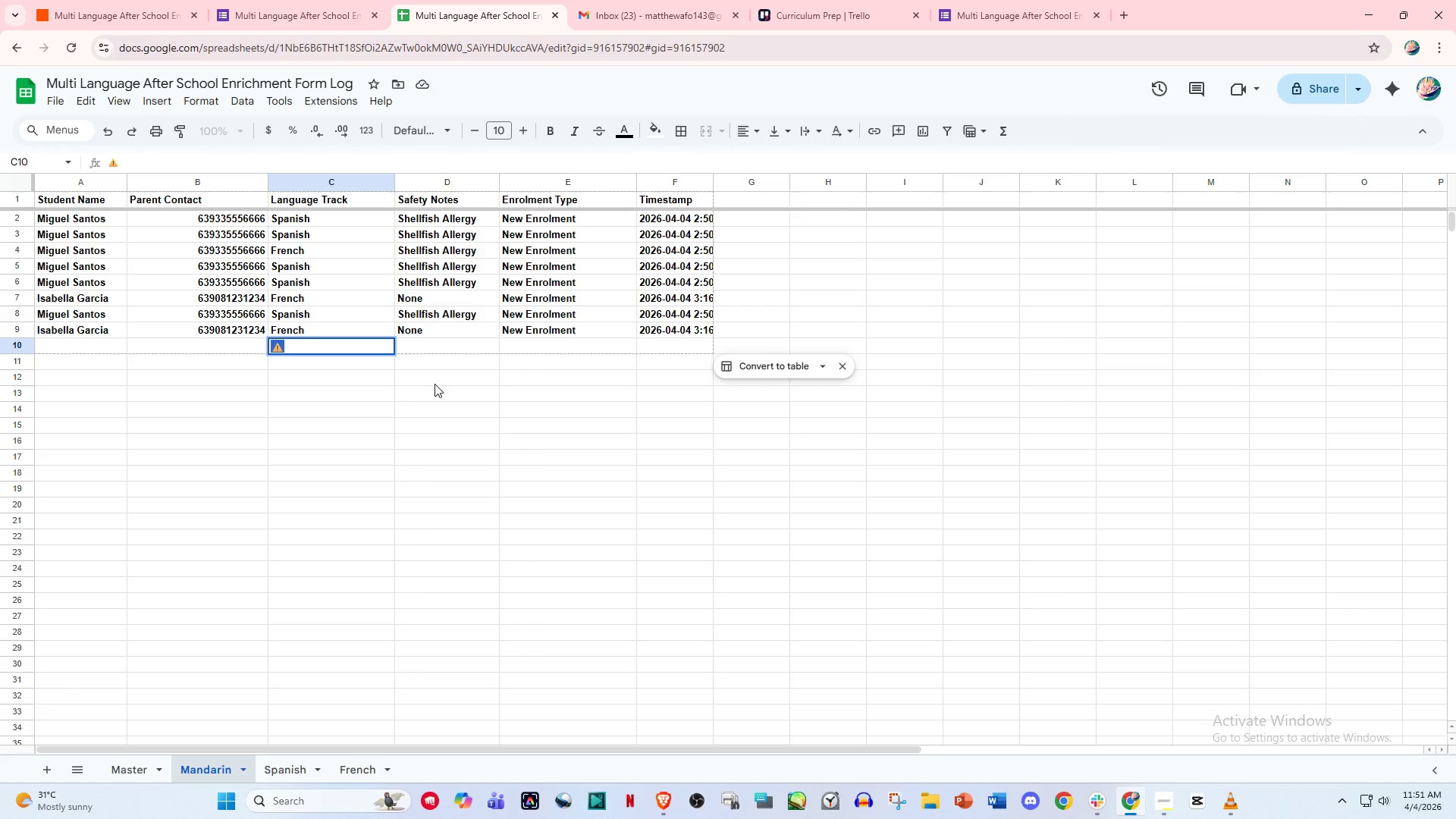 
key(Control+X)
 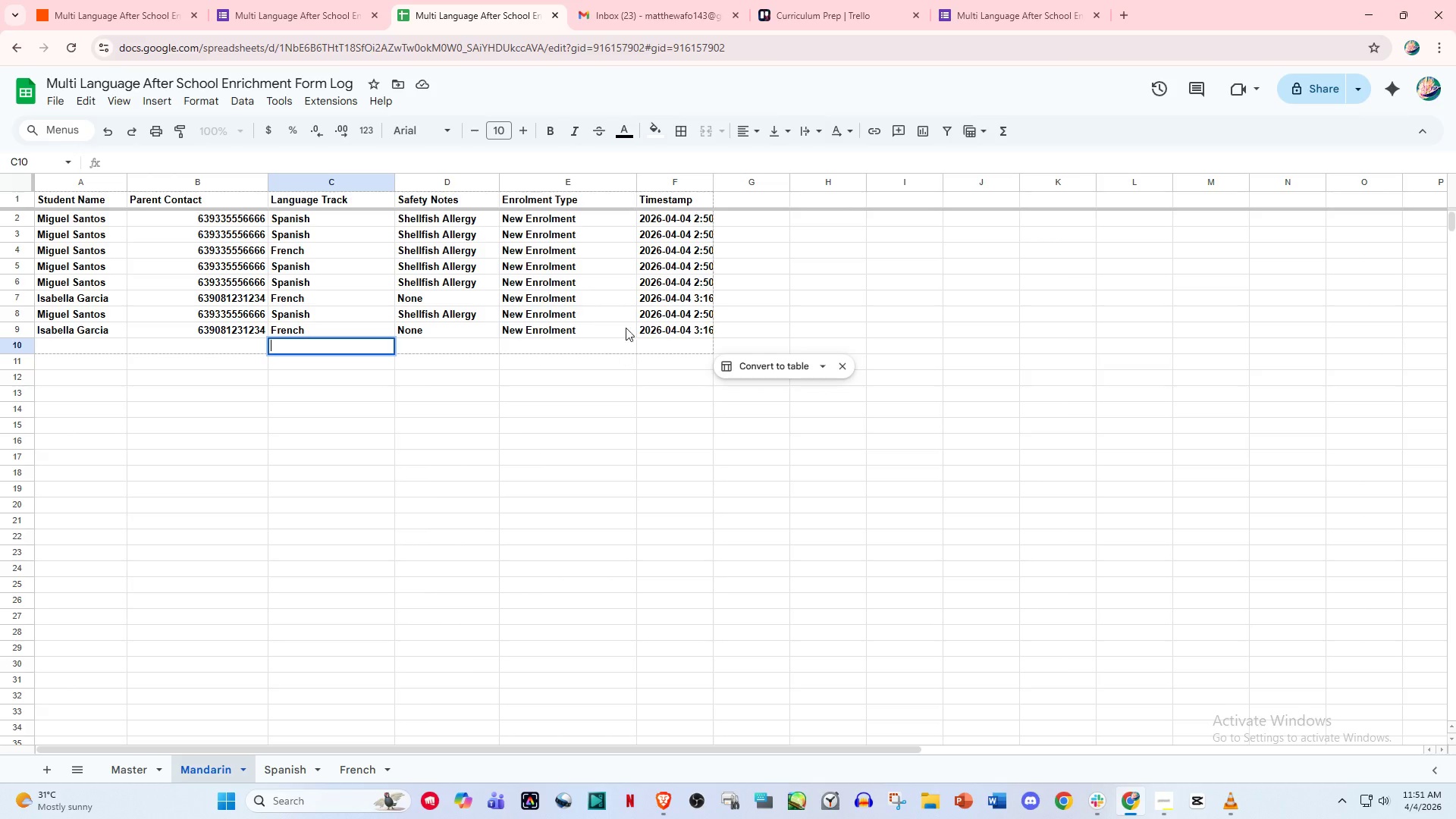 
wait(7.2)
 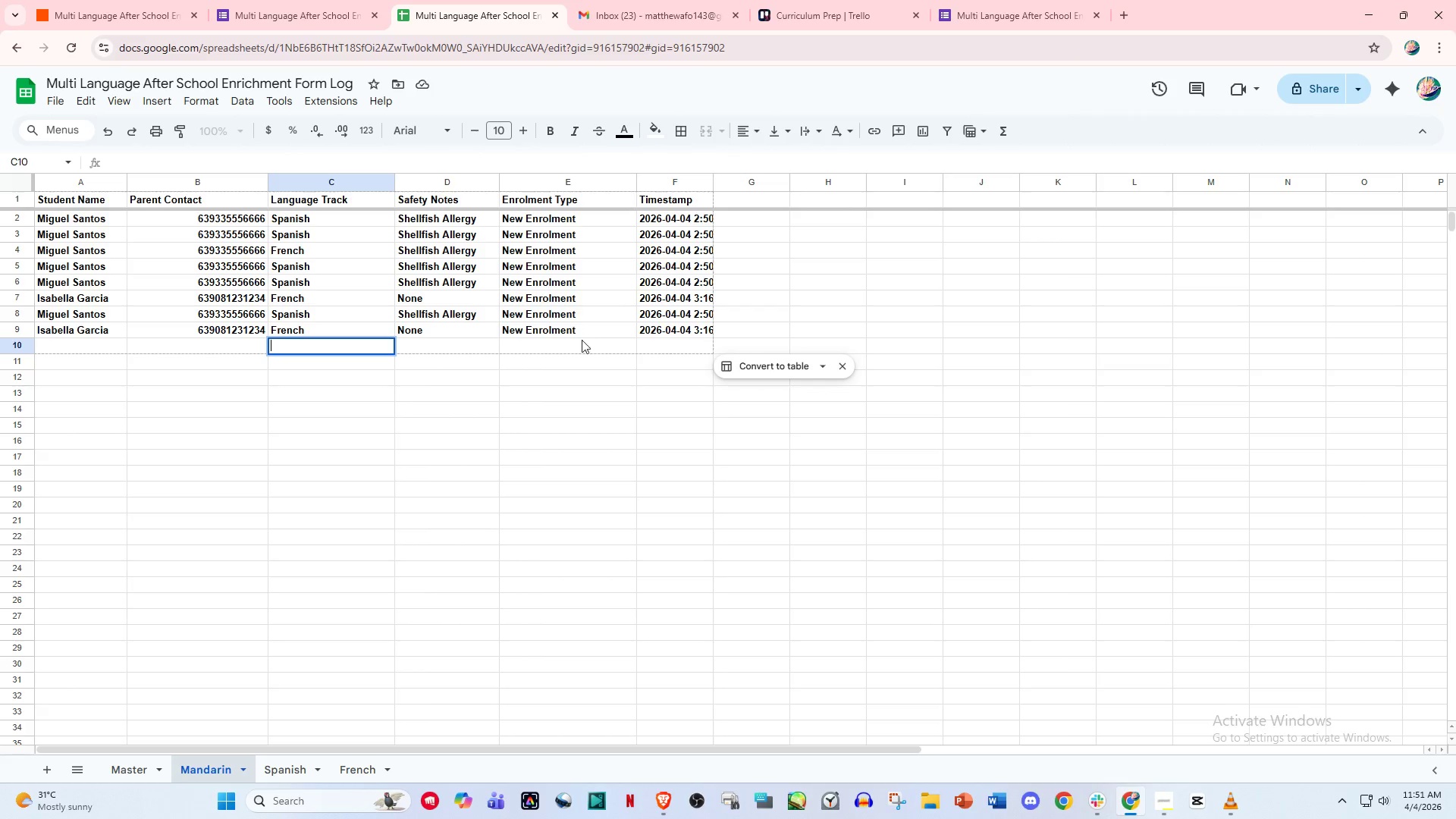 
left_click([981, 0])
 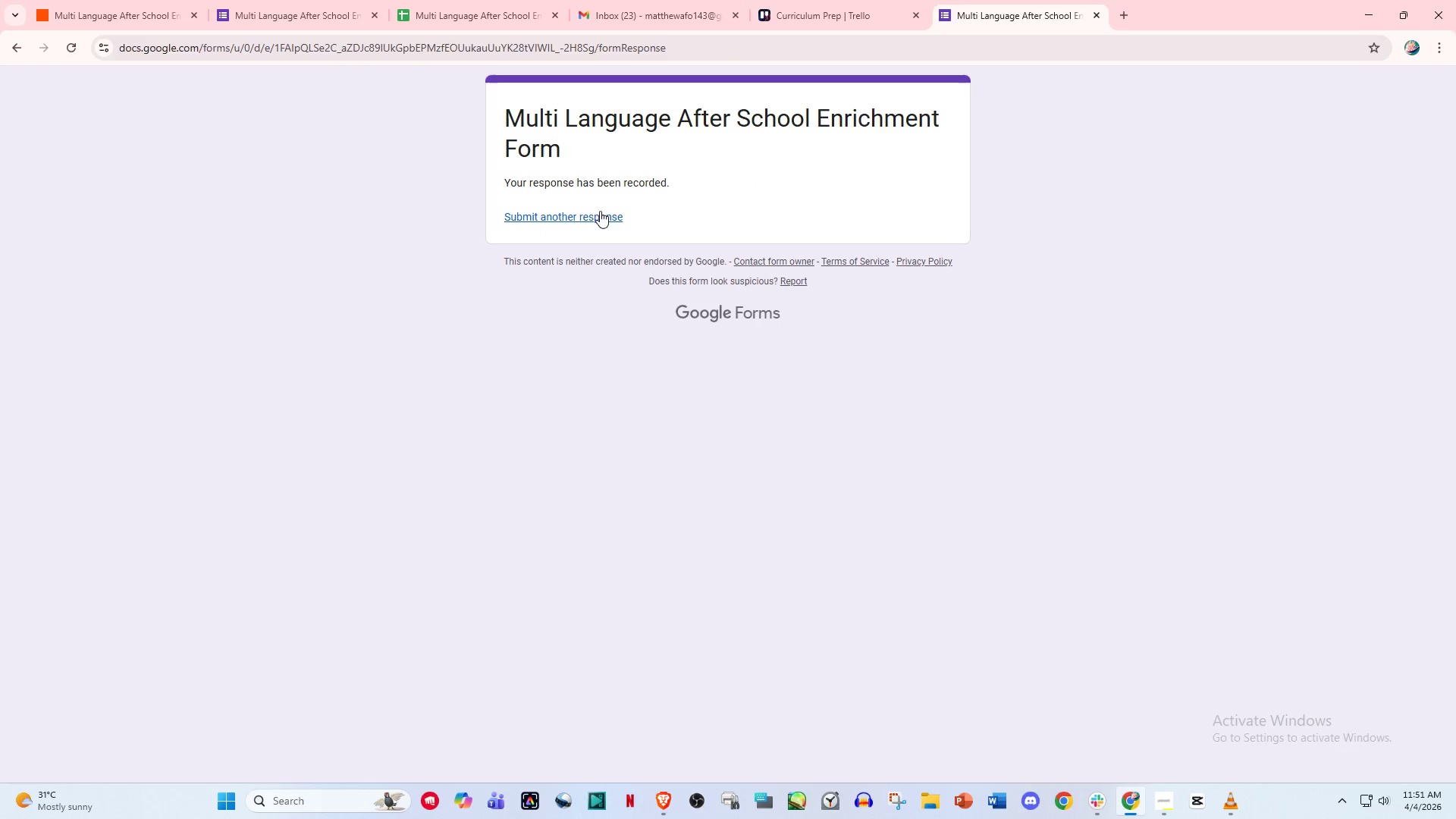 
left_click([590, 215])
 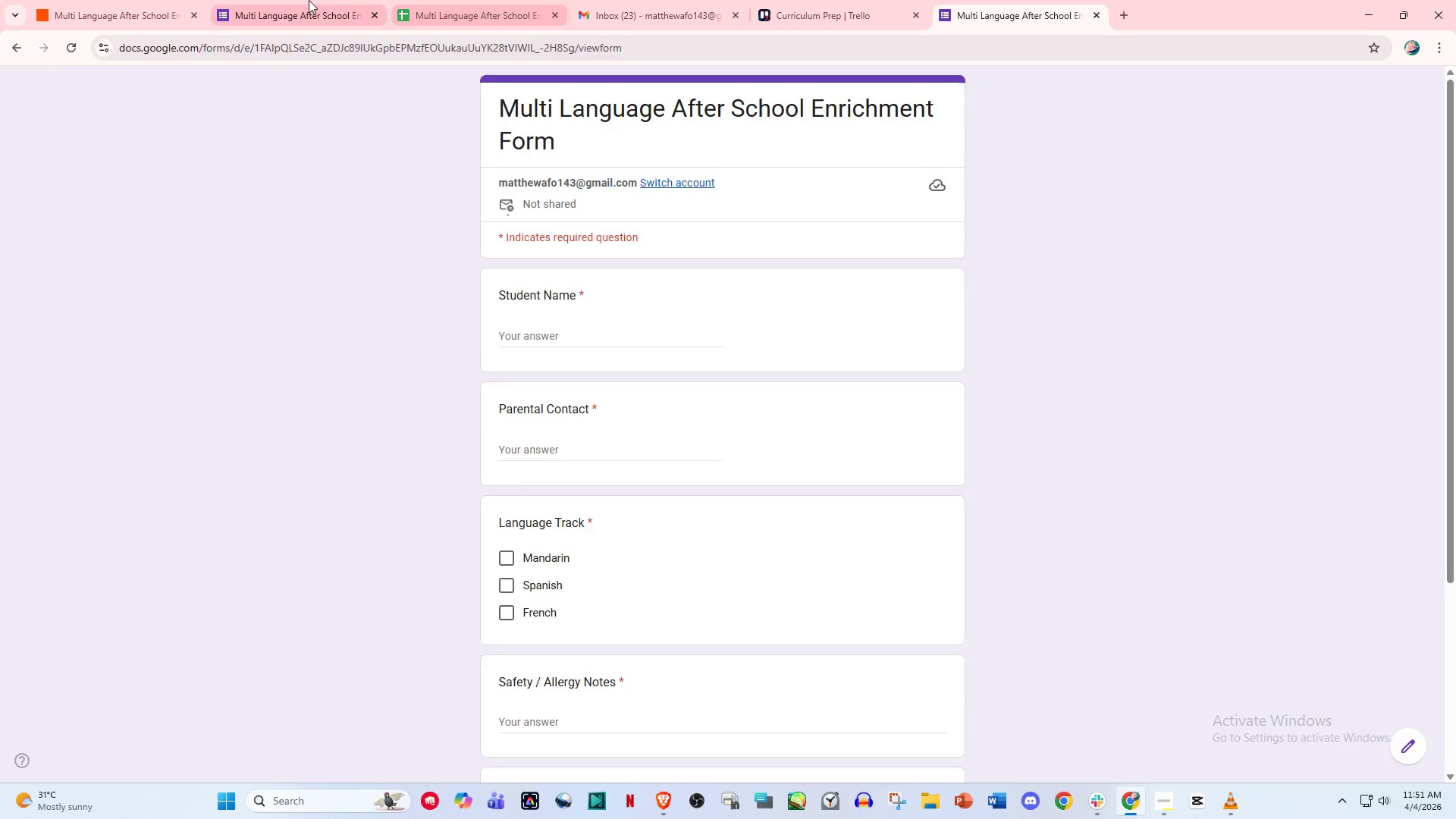 
scroll: coordinate [585, 522], scroll_direction: down, amount: 14.0
 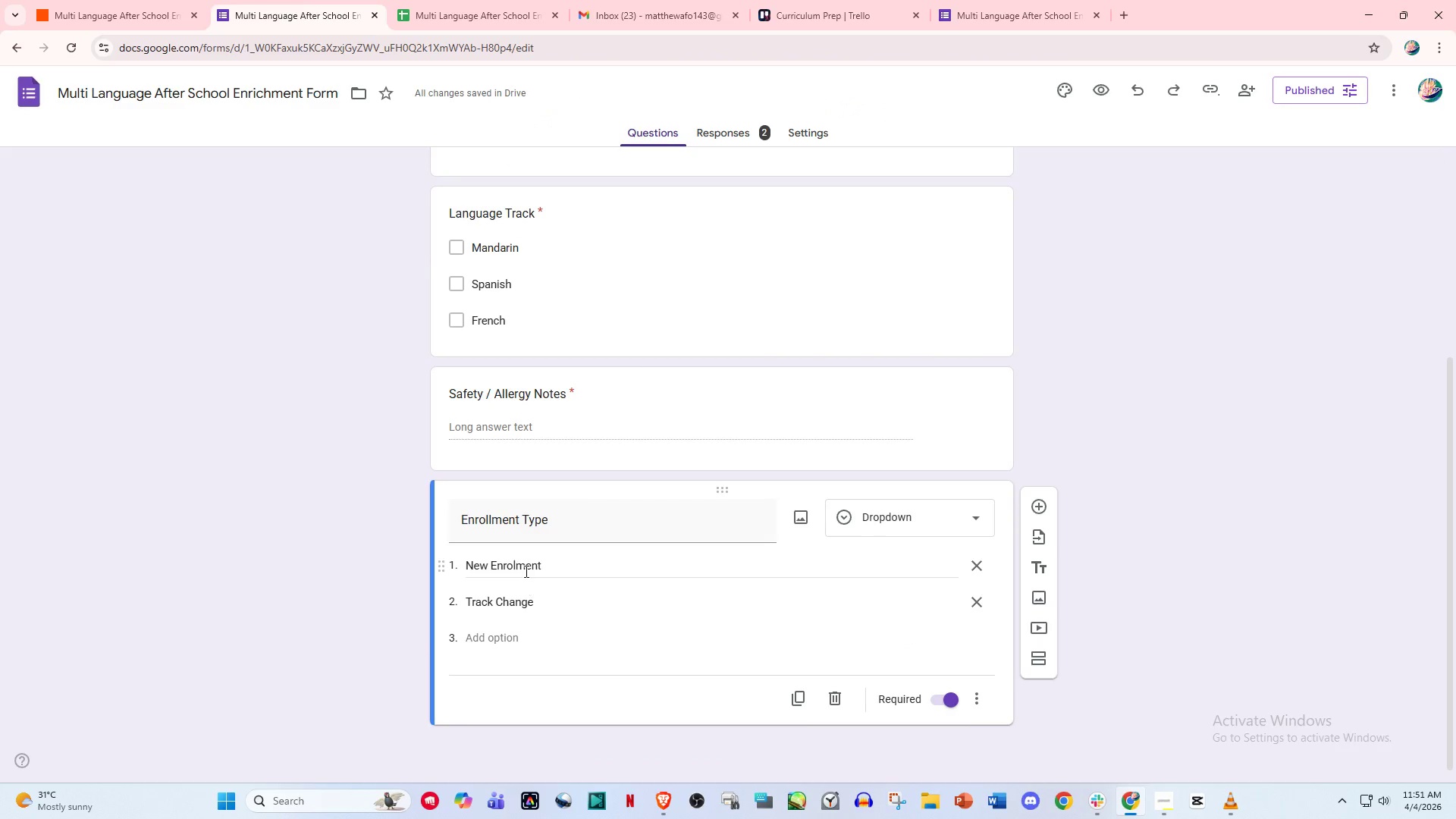 
scroll: coordinate [522, 562], scroll_direction: up, amount: 2.0
 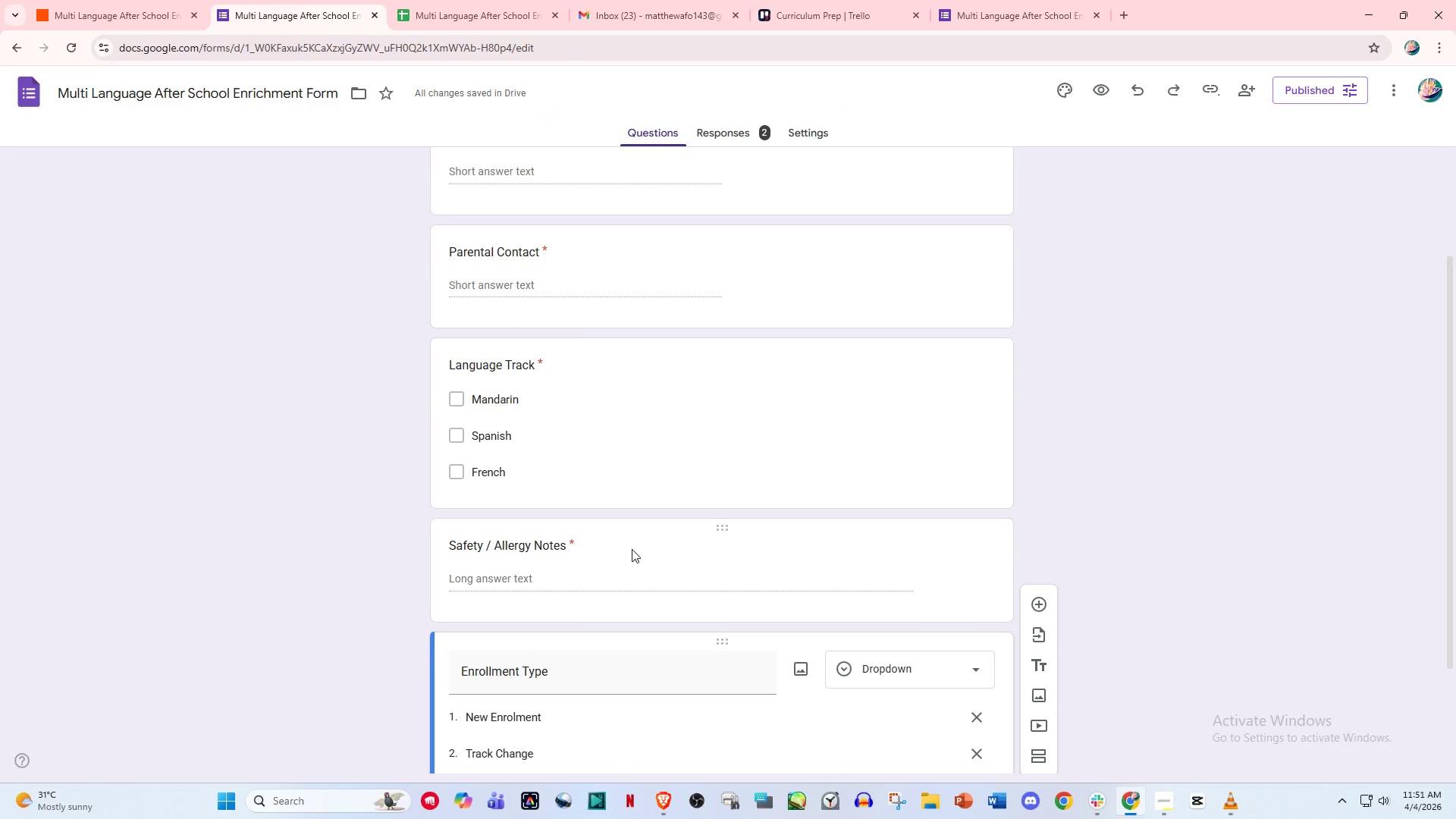 
scroll: coordinate [632, 549], scroll_direction: down, amount: 2.0
 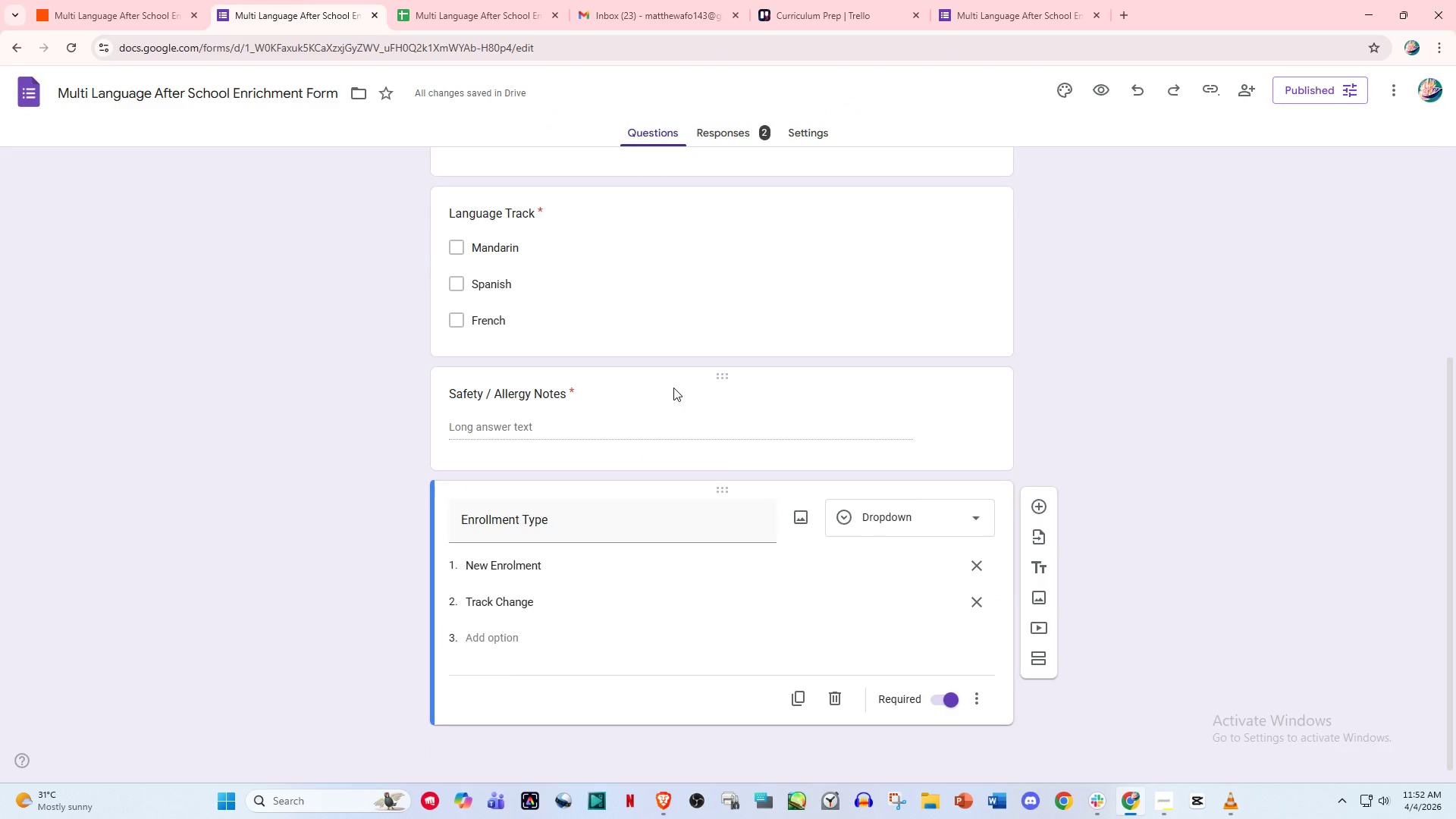 
left_click([673, 388])
 